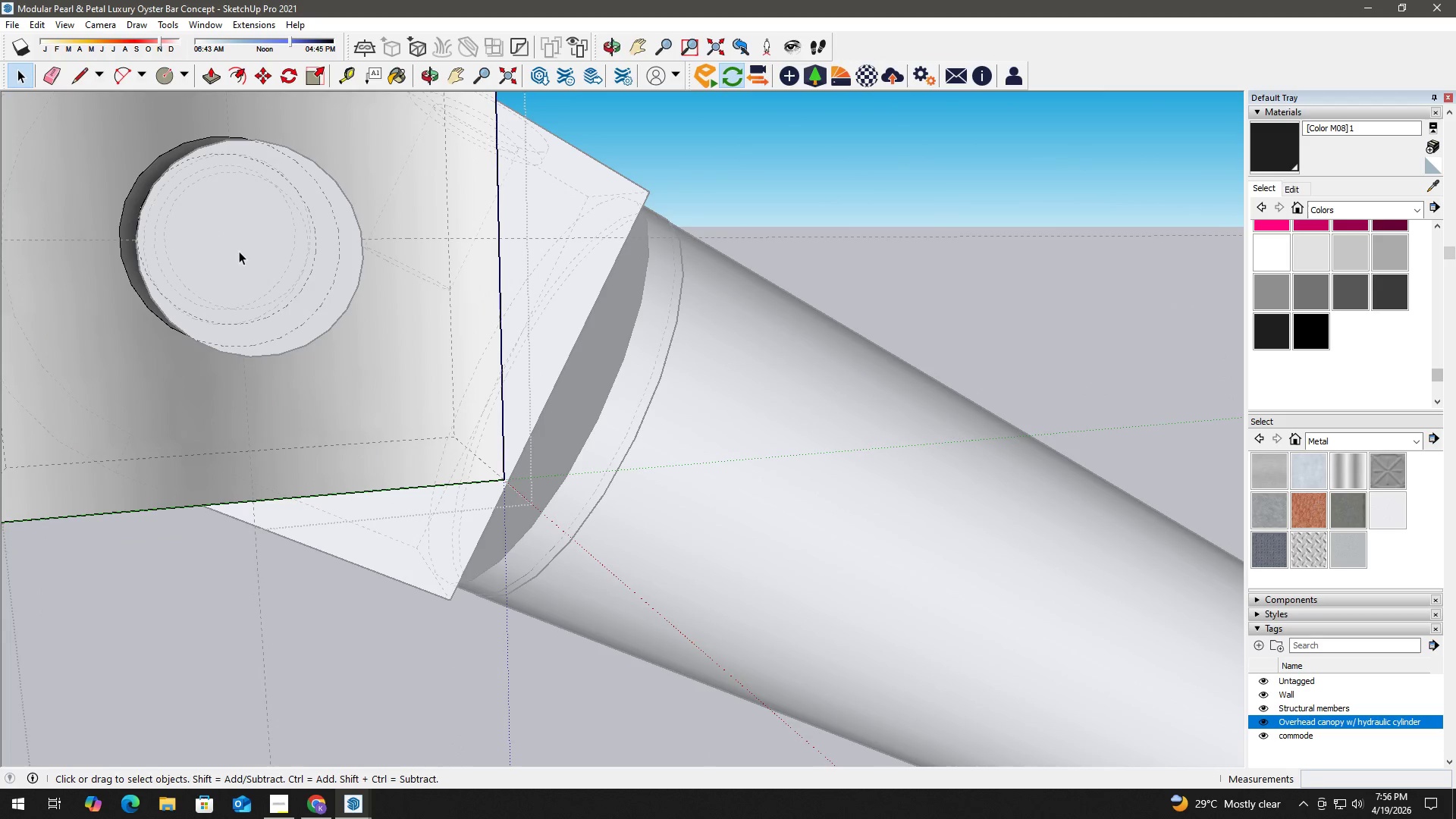 
key(C)
 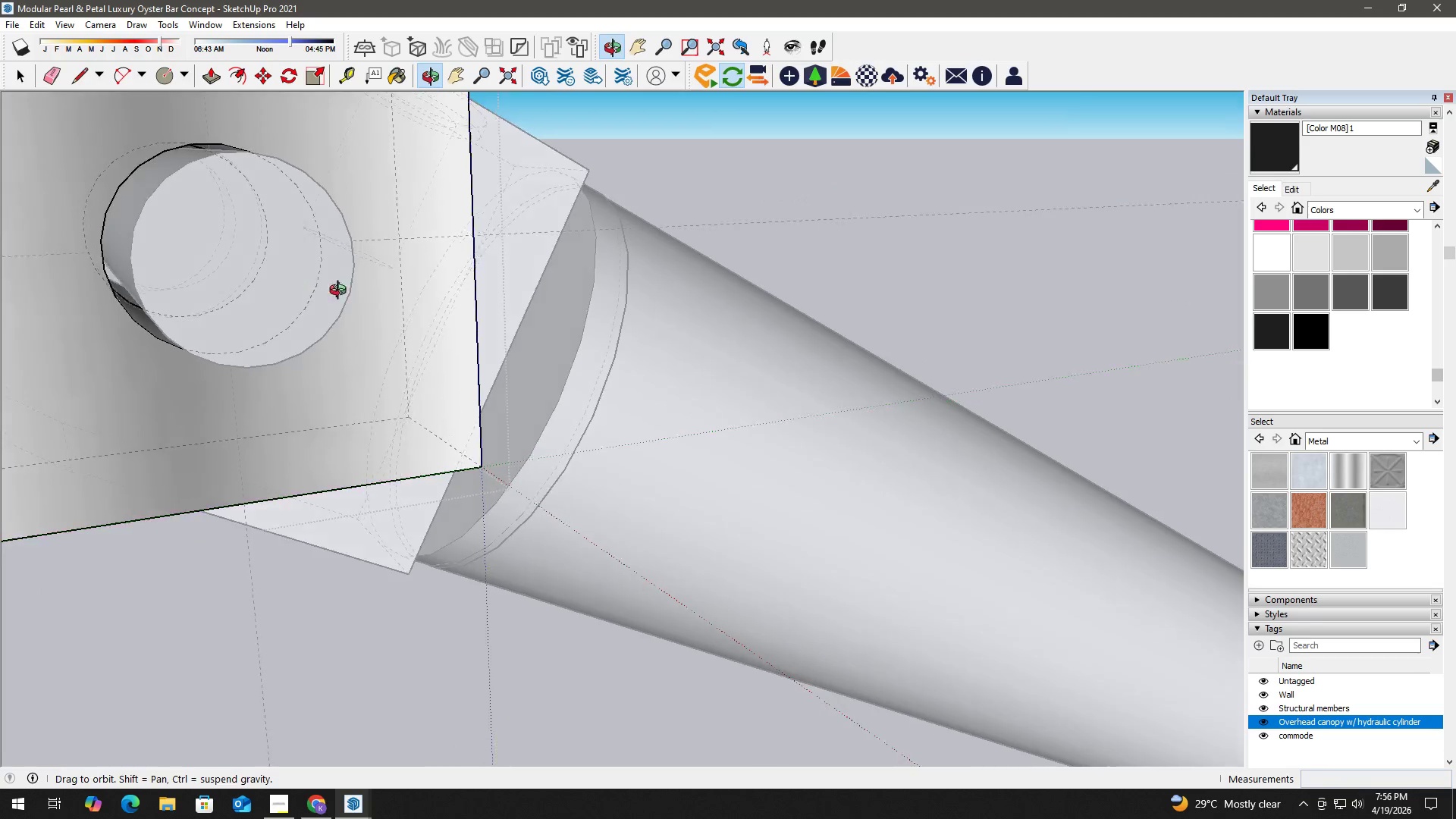 
key(Space)
 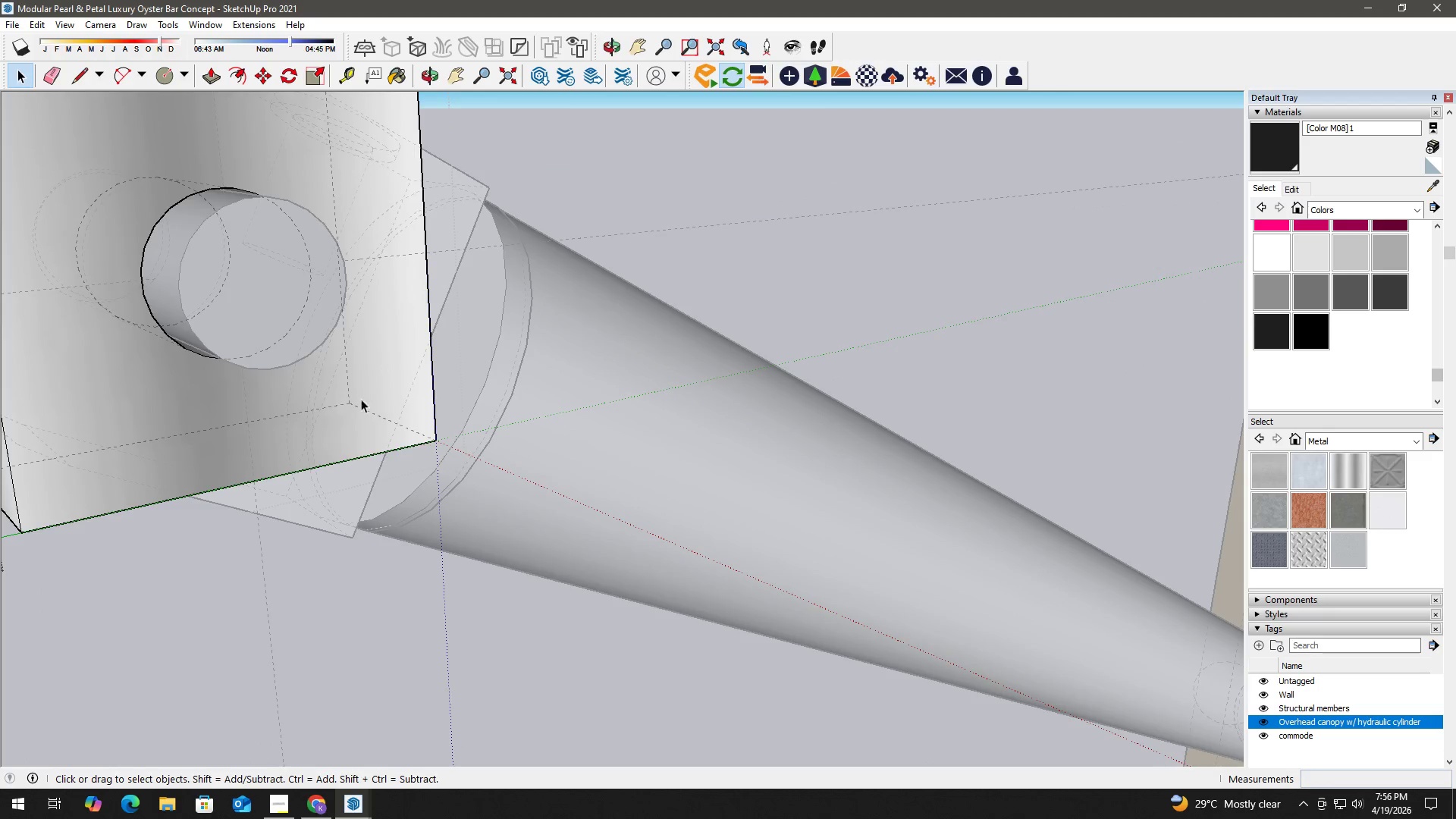 
scroll: coordinate [387, 290], scroll_direction: down, amount: 2.0
 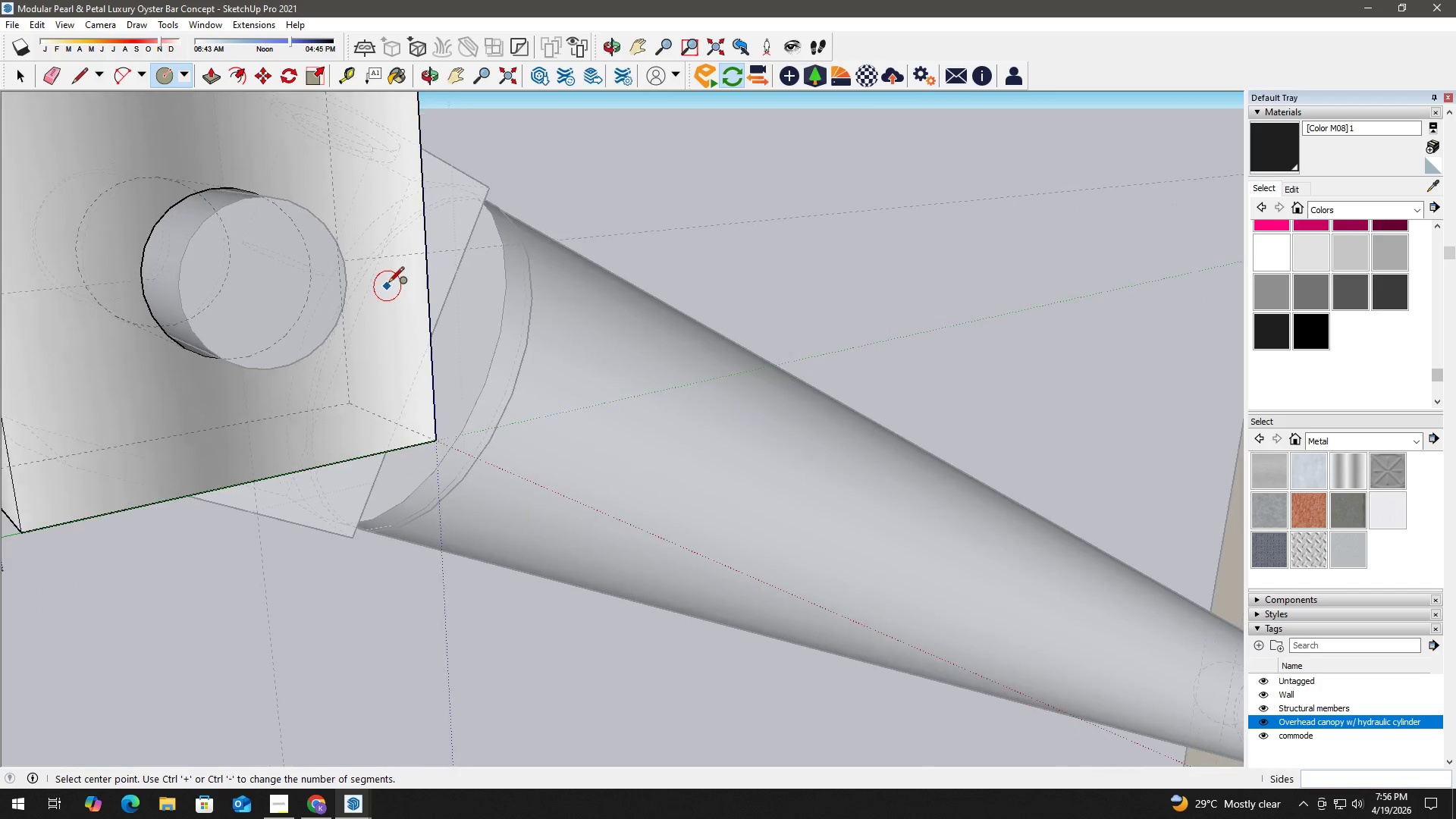 
type(tc)
 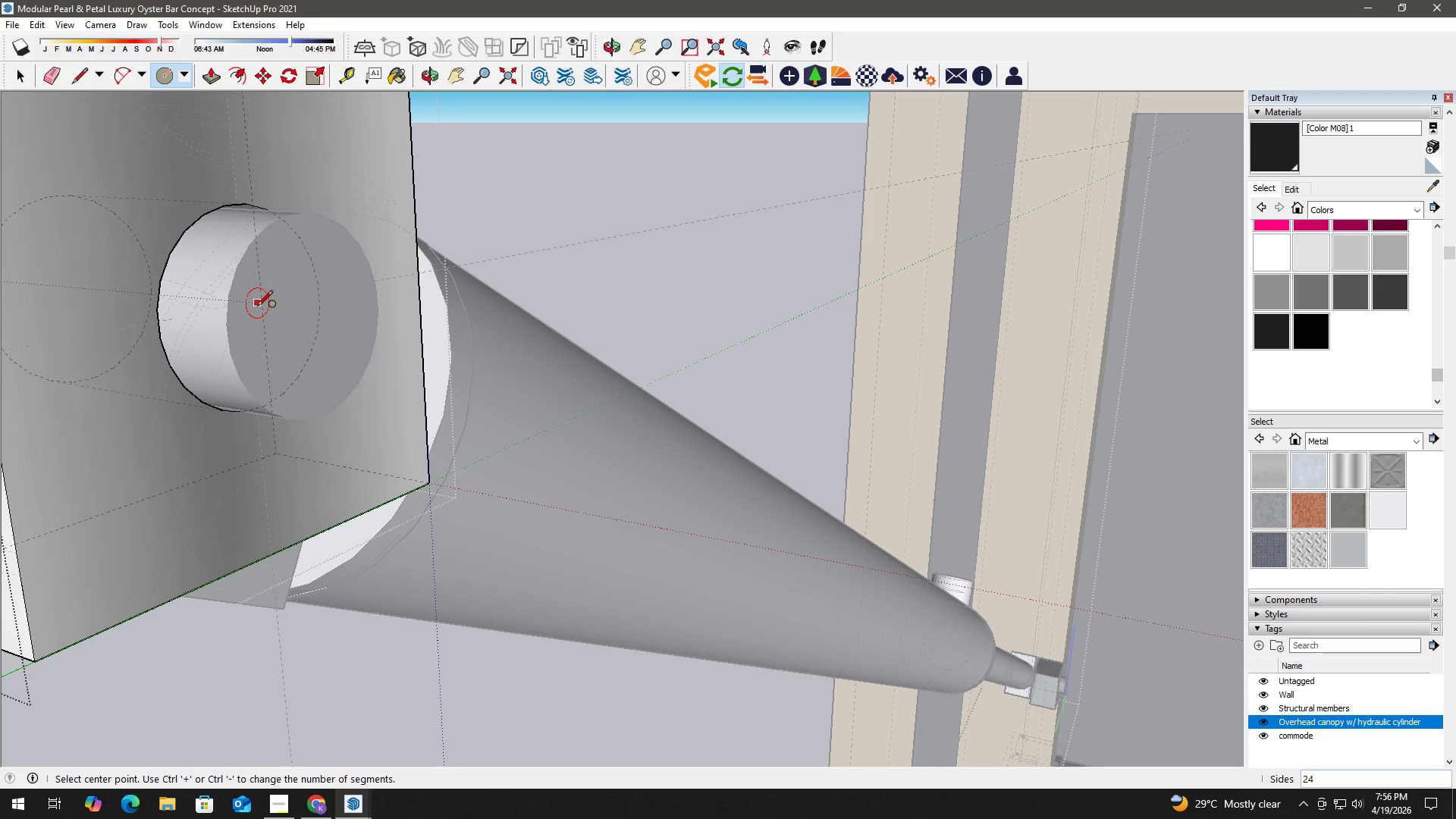 
scroll: coordinate [252, 325], scroll_direction: up, amount: 2.0
 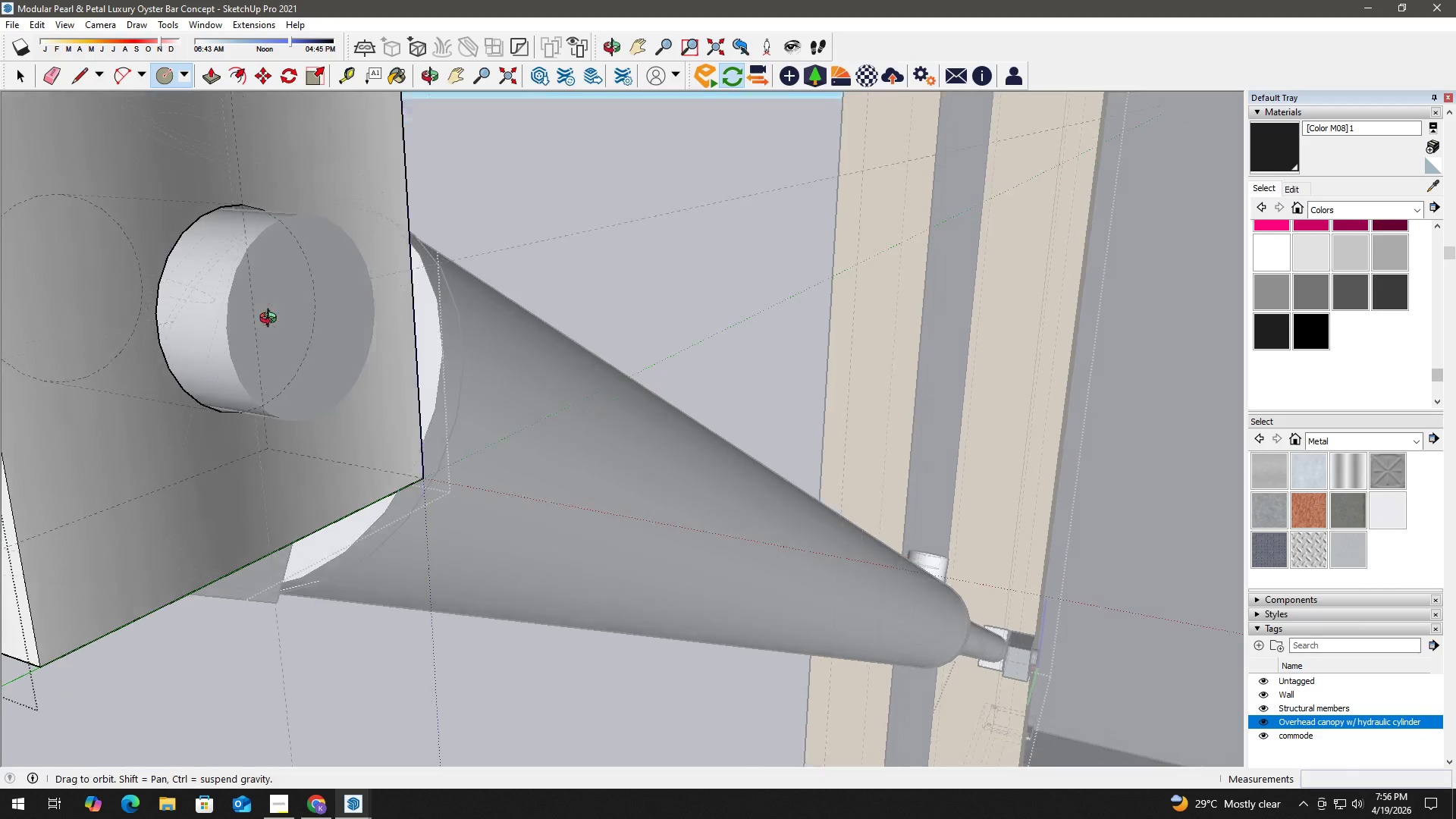 
key(Space)
 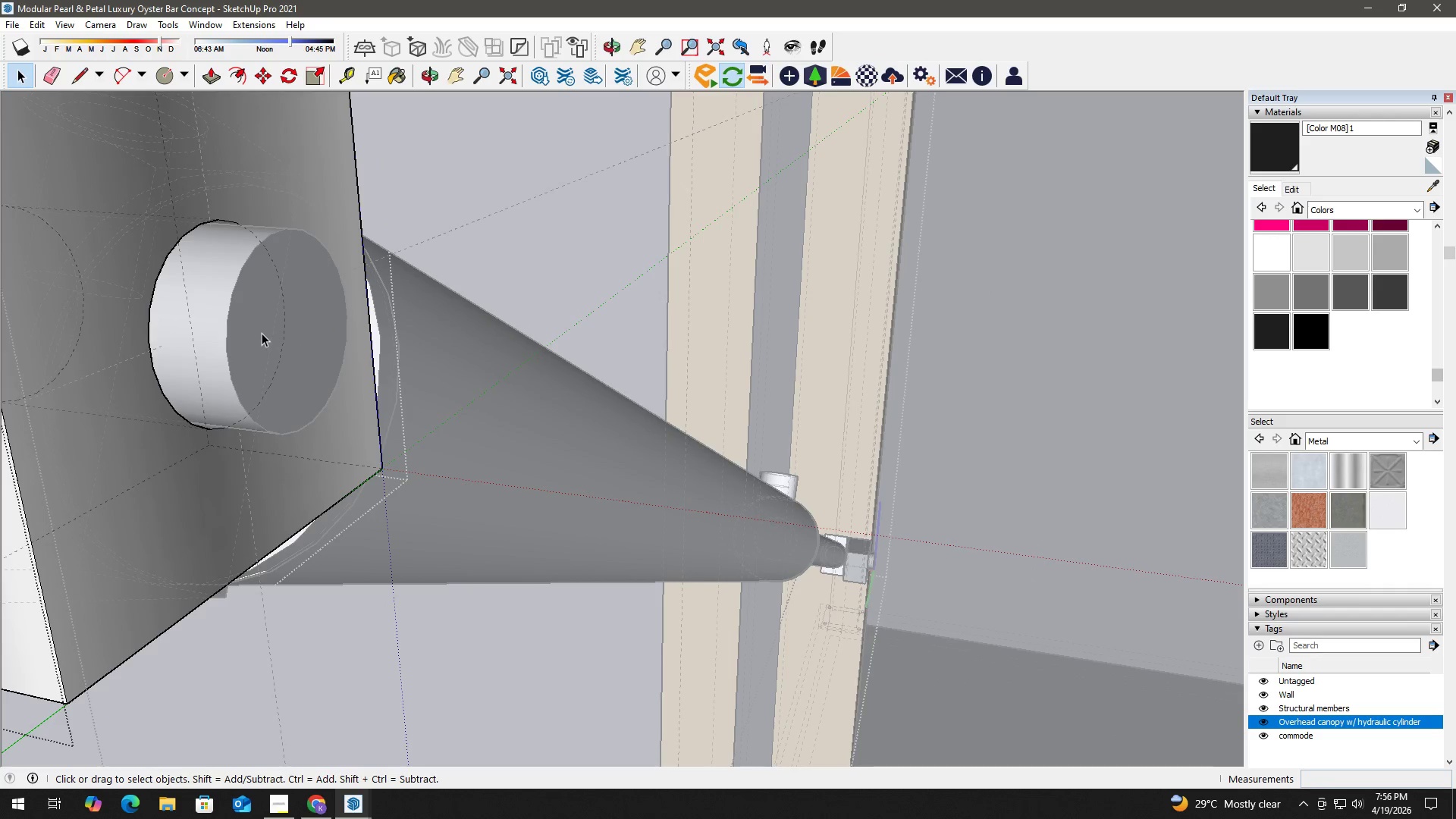 
key(Escape)
 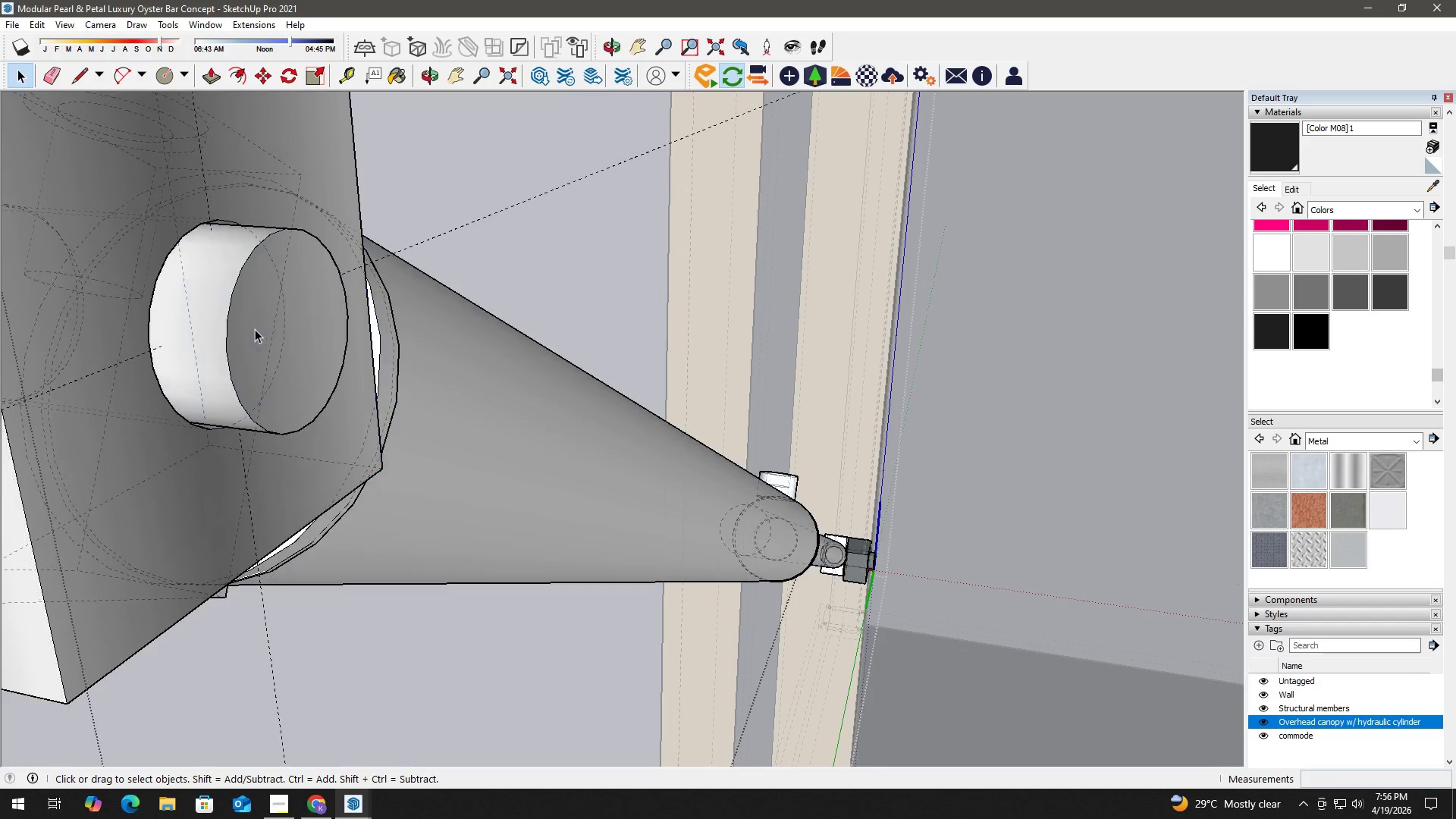 
key(Escape)
 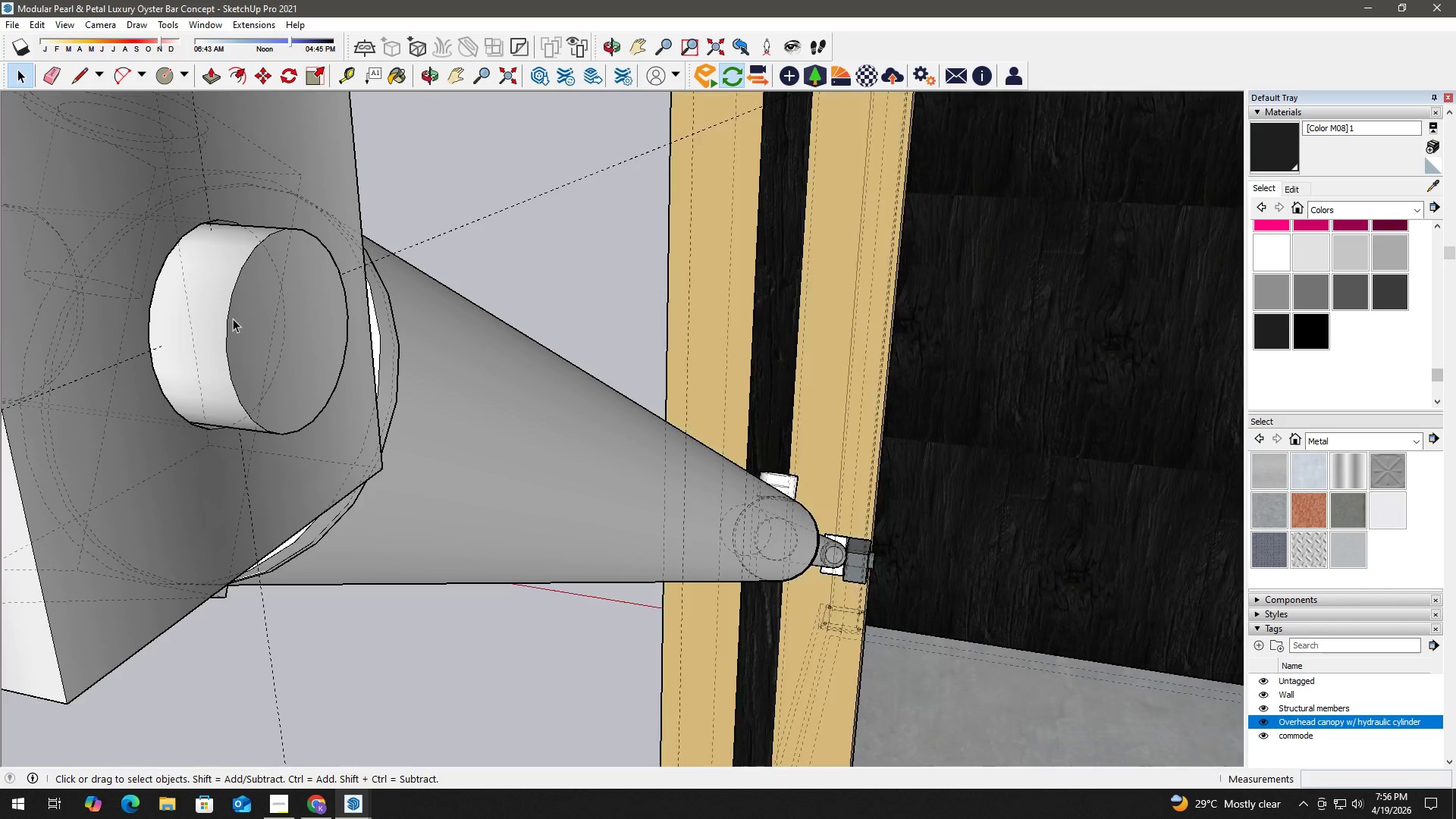 
left_click([233, 318])
 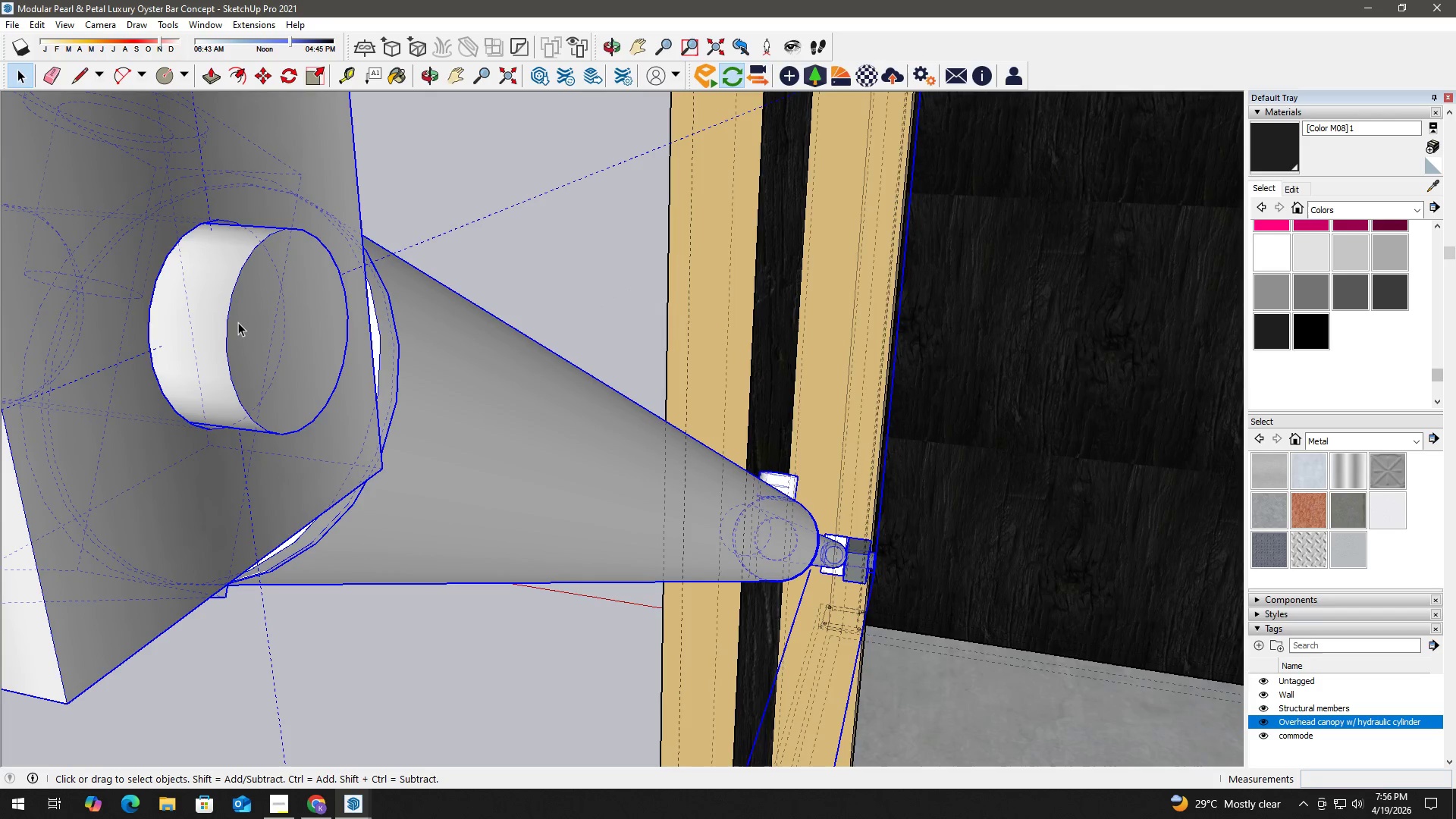 
double_click([238, 322])
 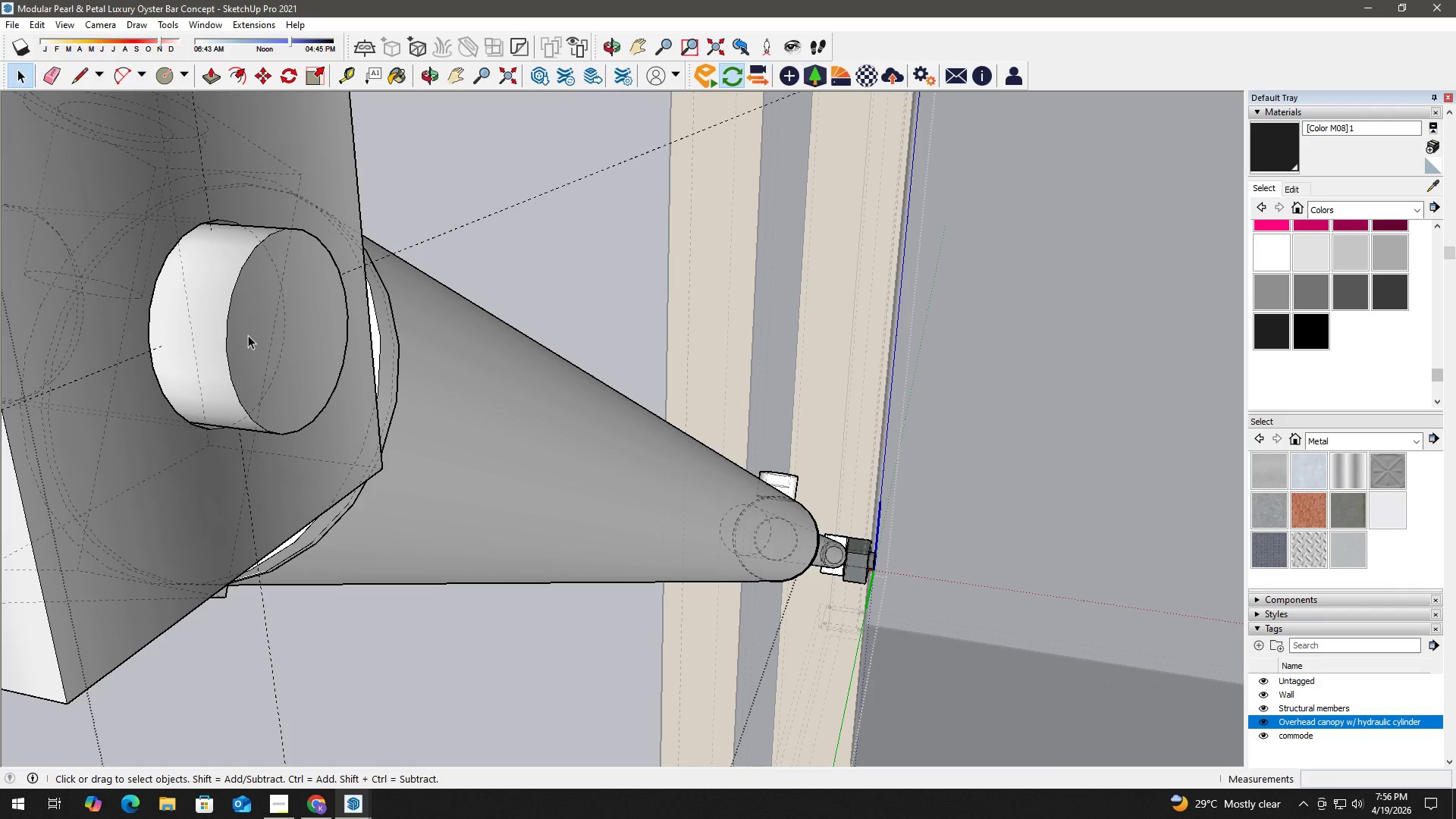 
triple_click([248, 341])
 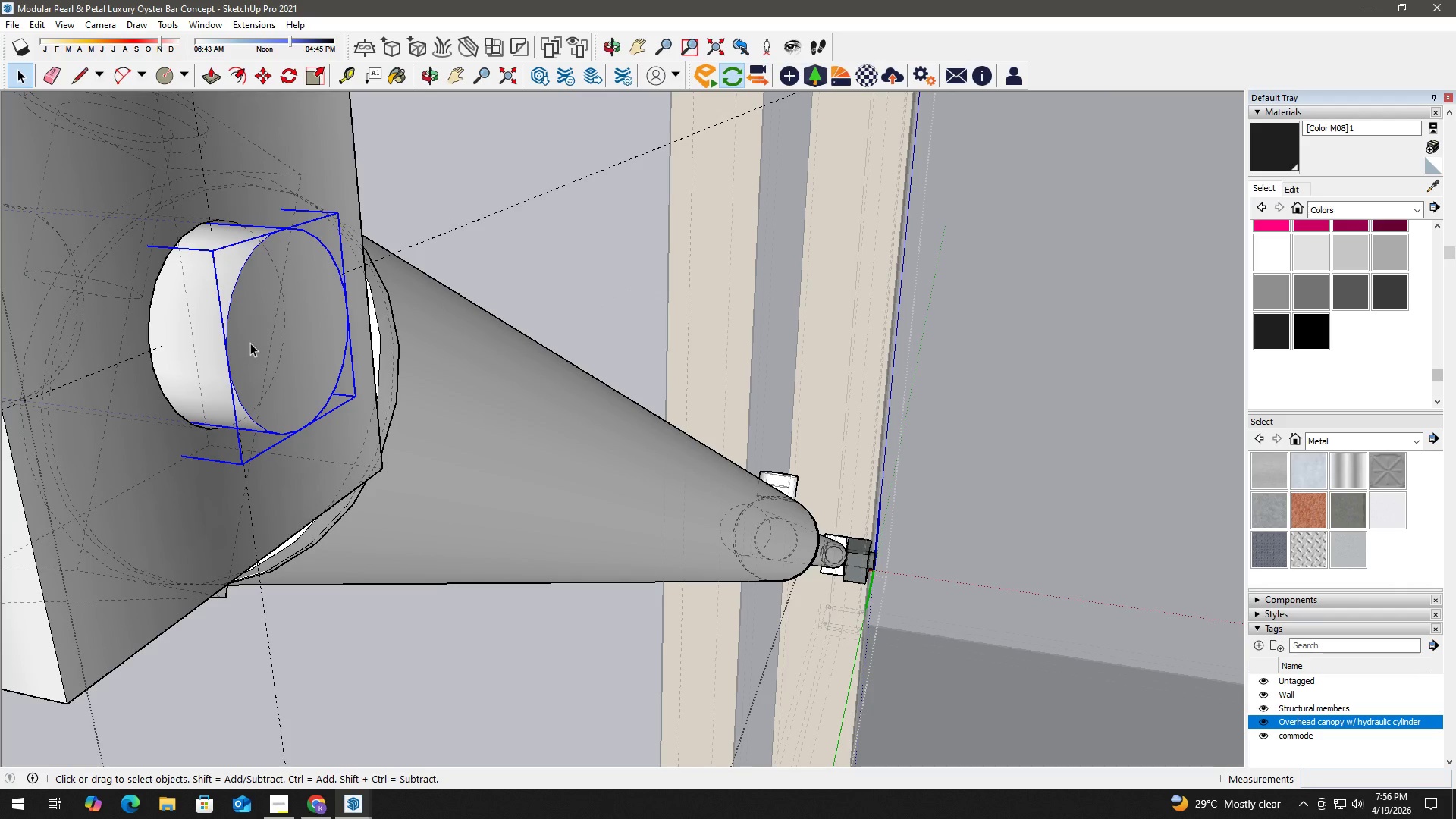 
key(M)
 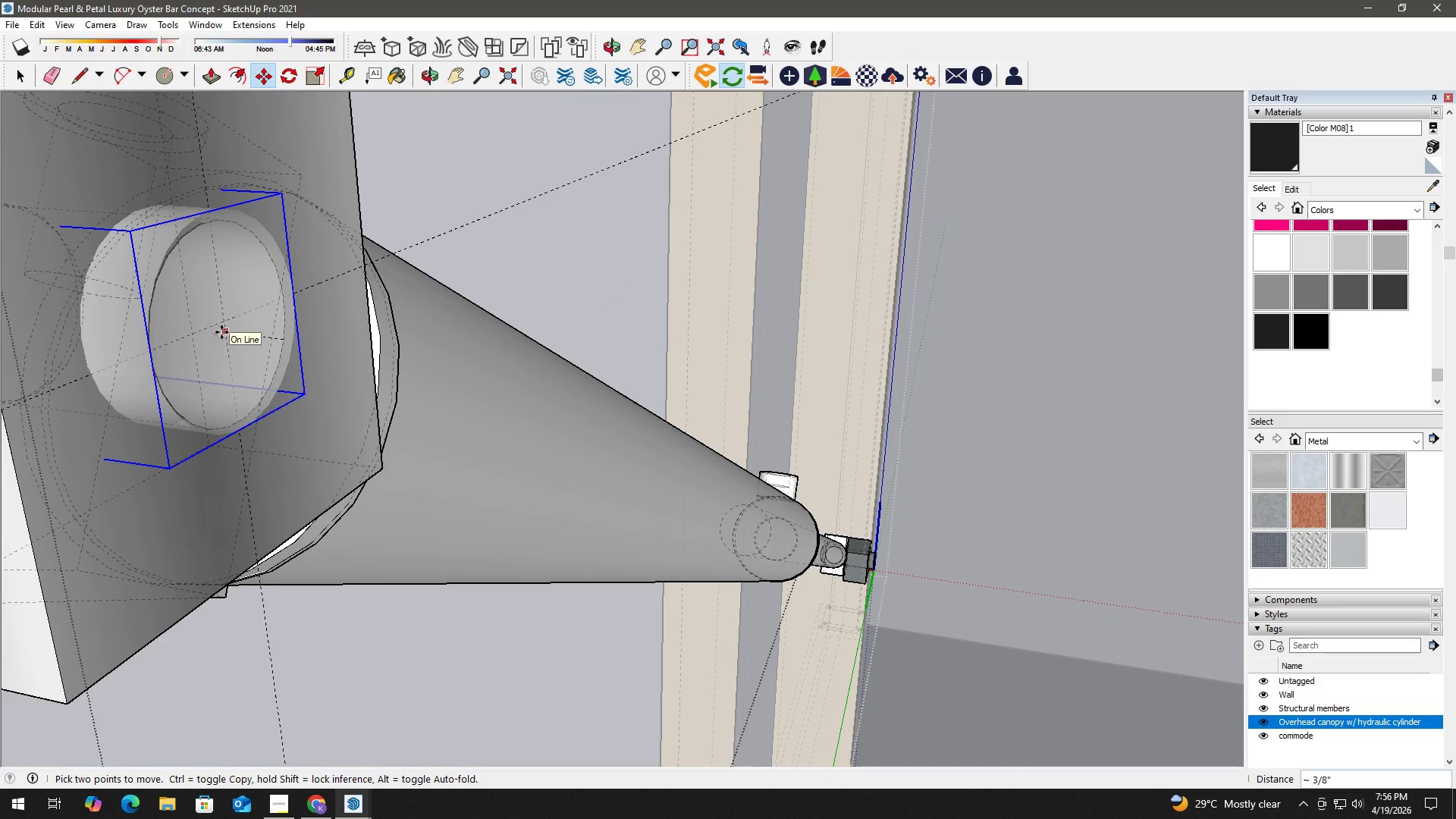 
left_click([220, 331])
 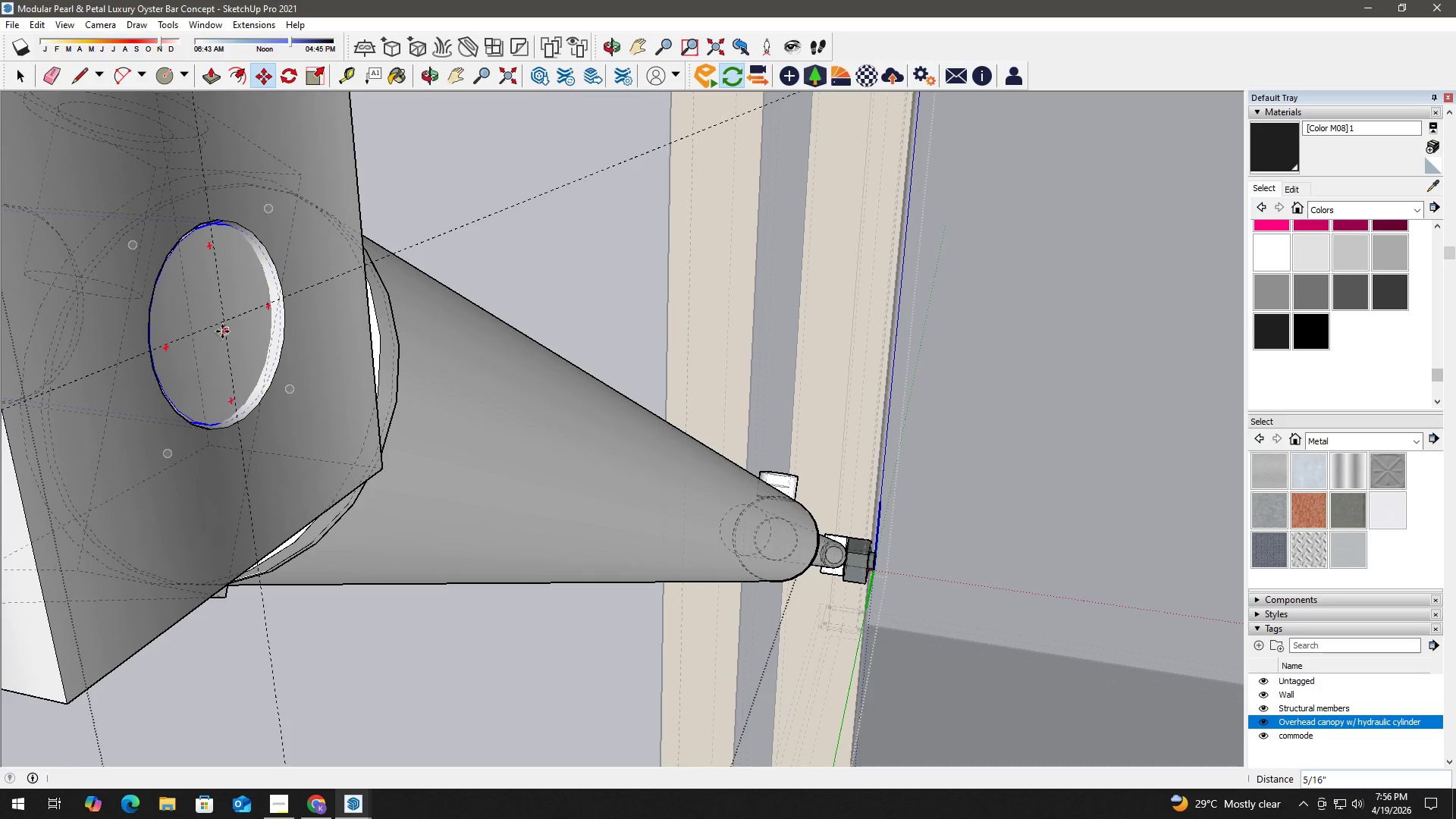 
key(Space)
 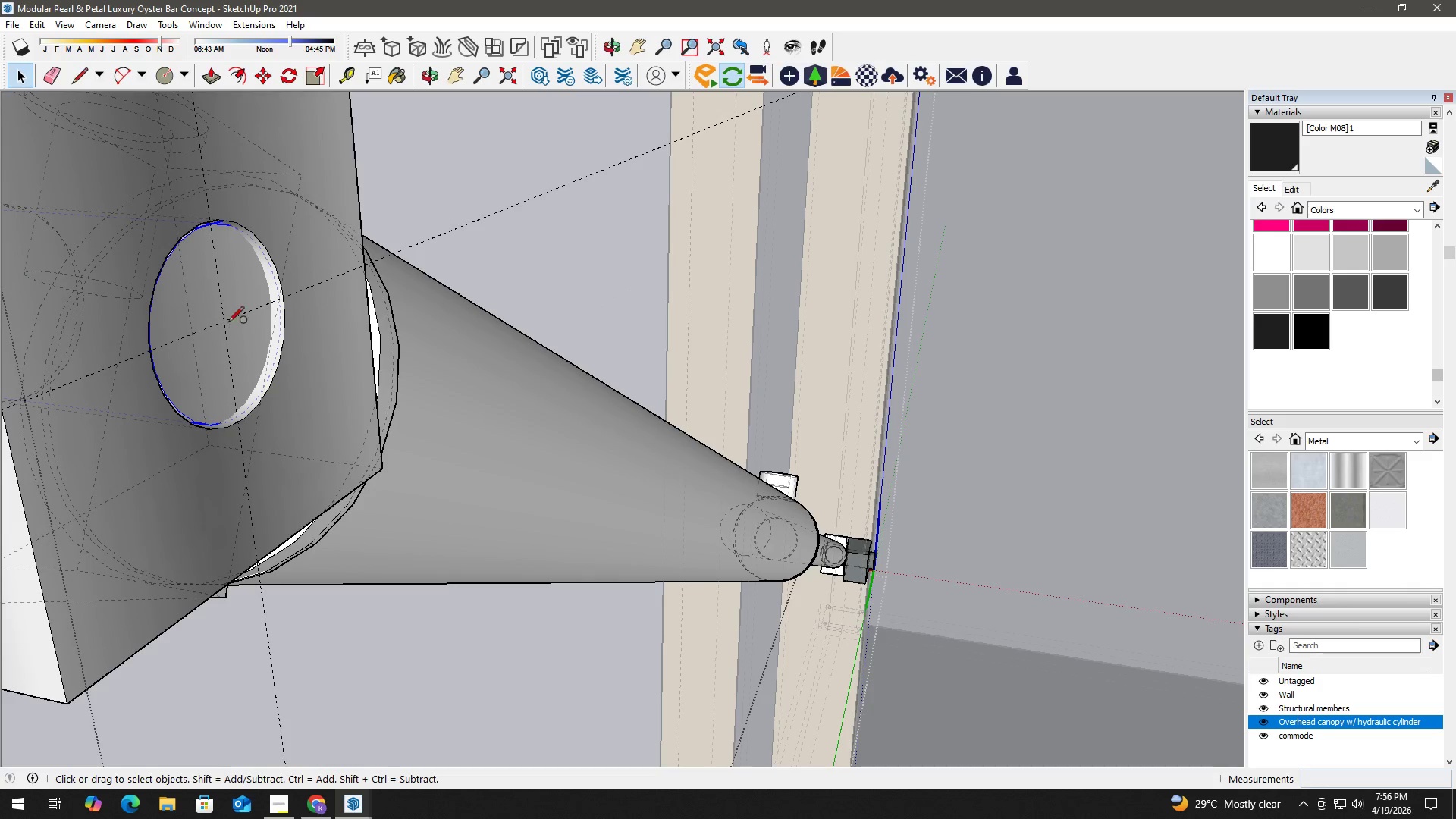 
key(C)
 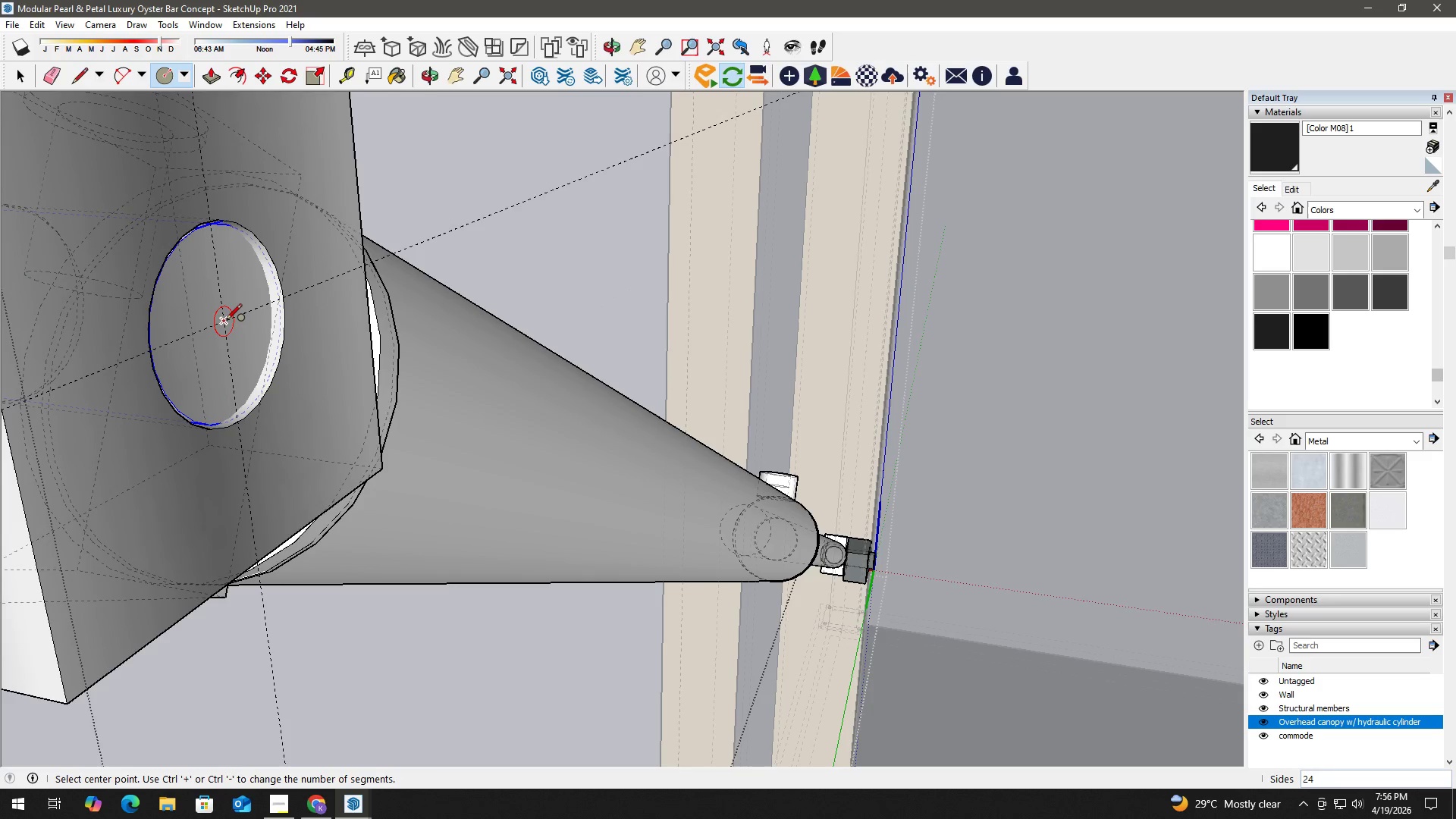 
left_click([225, 320])
 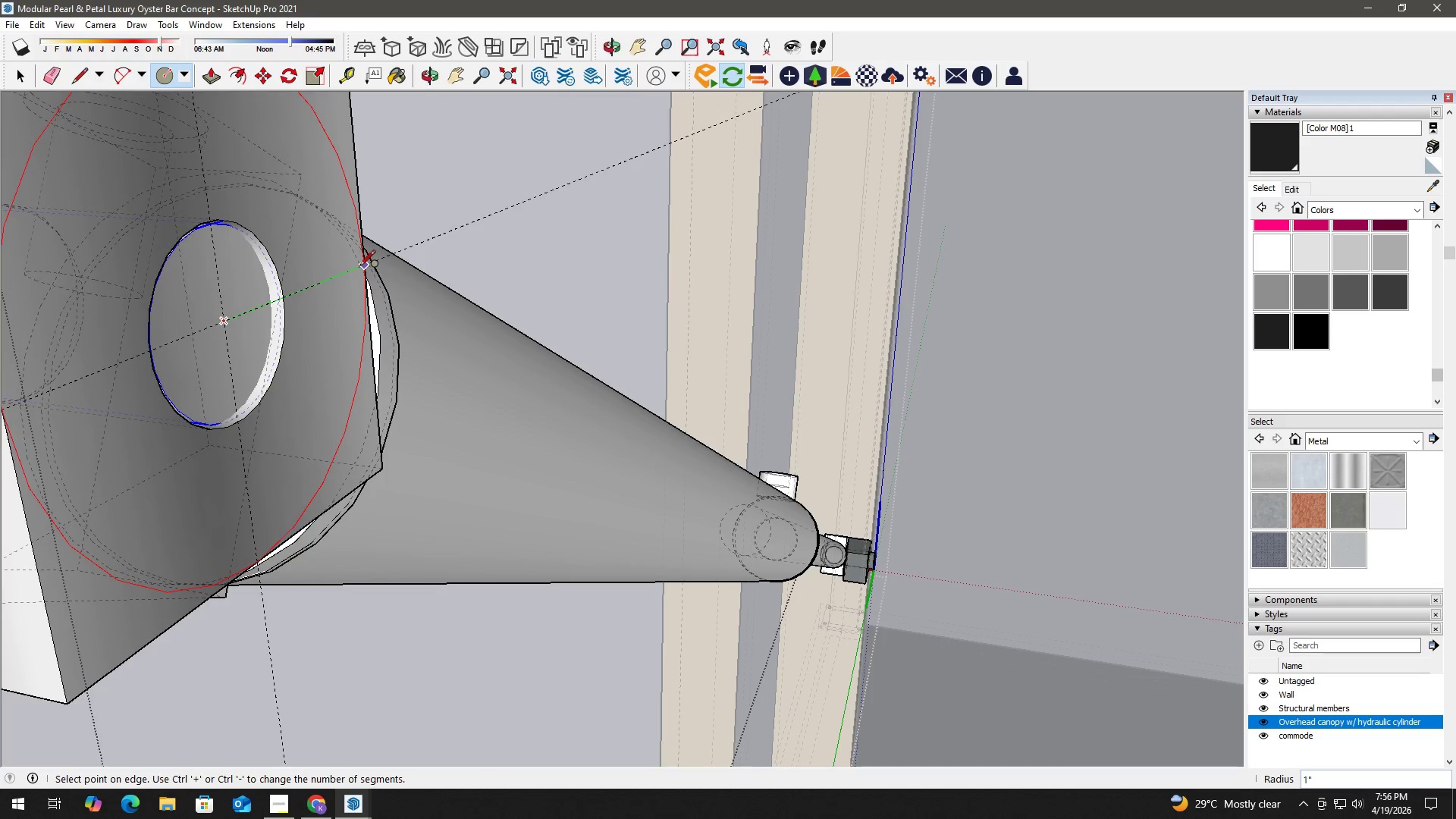 
left_click([359, 266])
 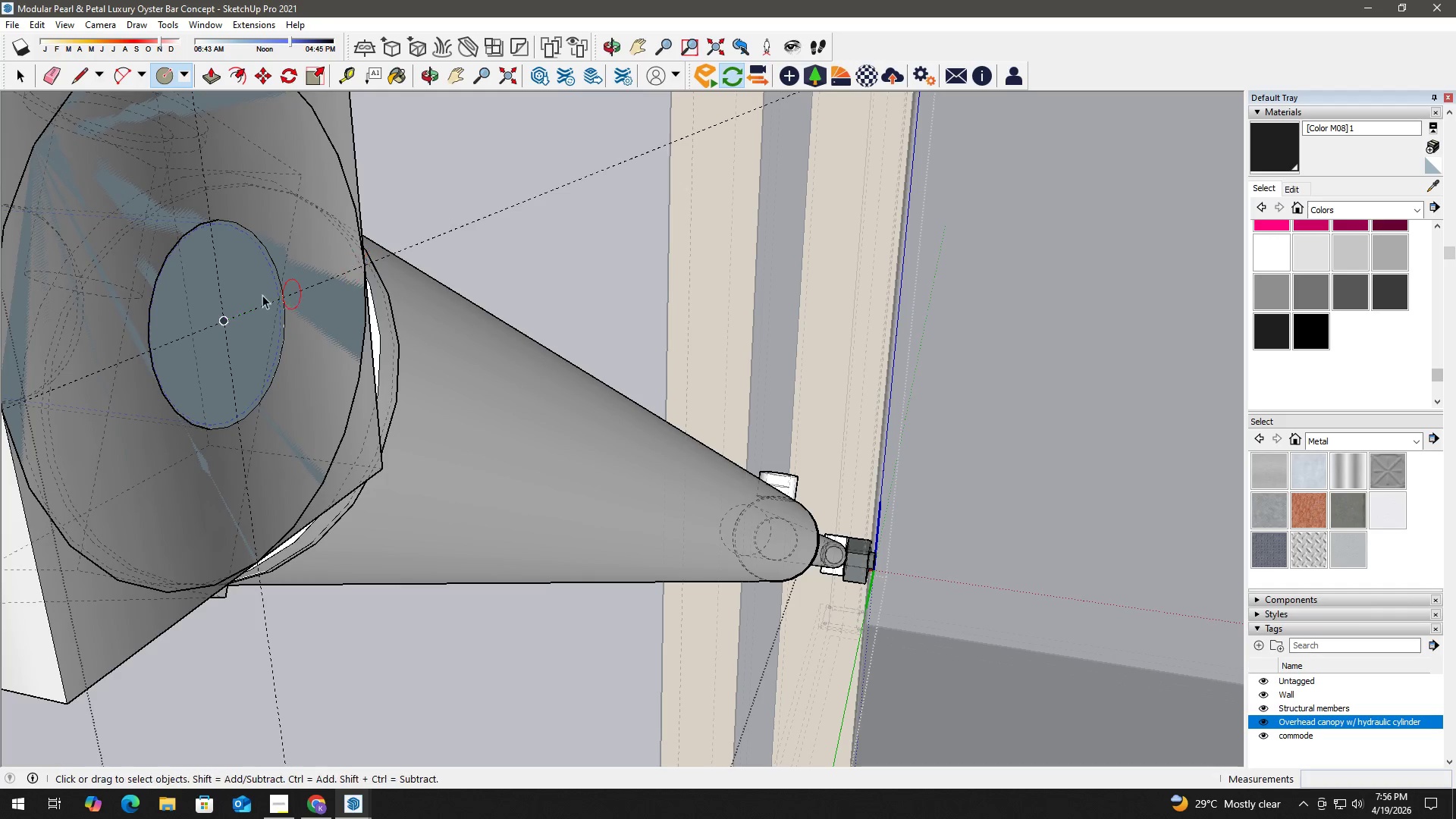 
key(Space)
 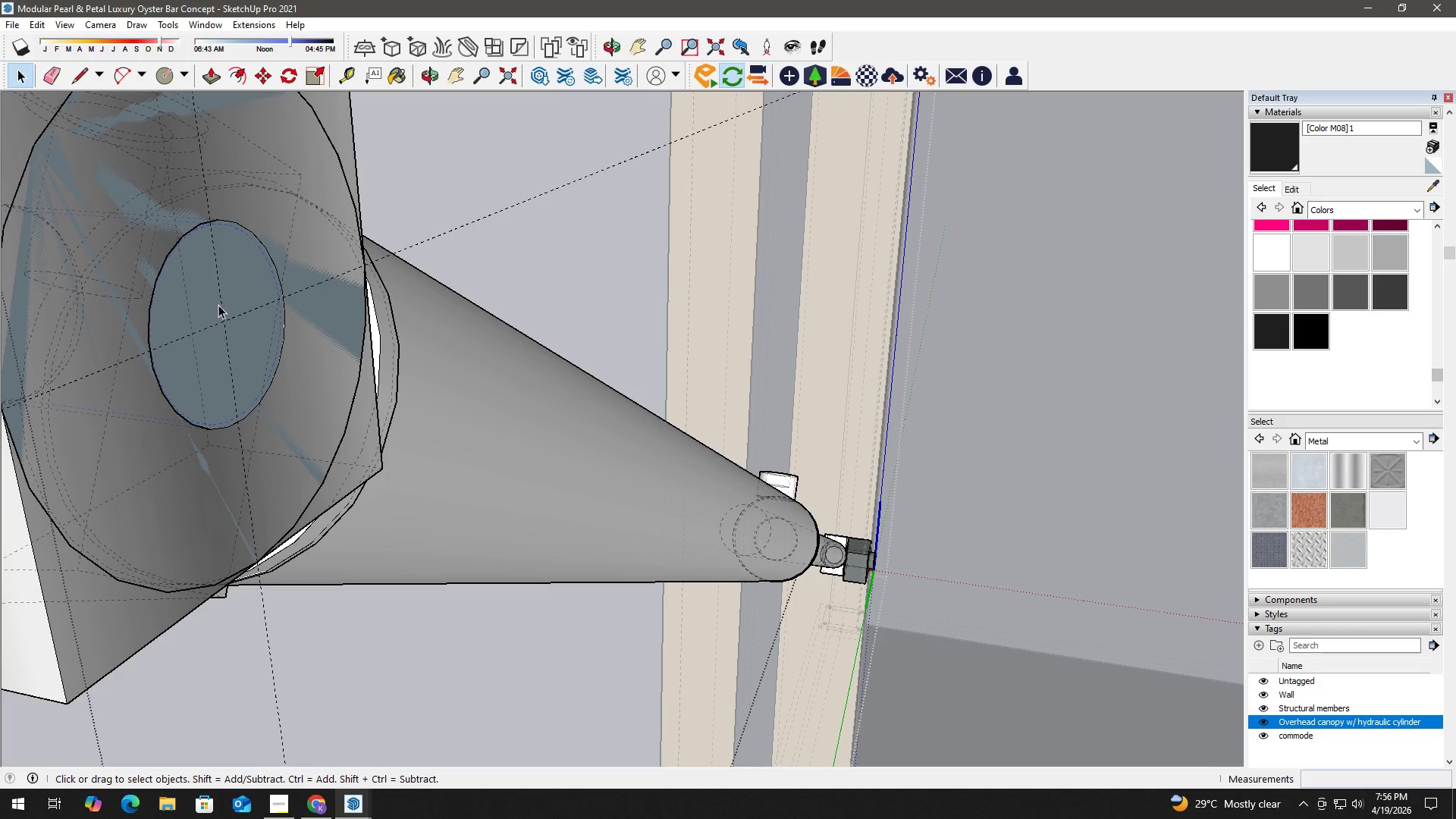 
left_click([218, 304])
 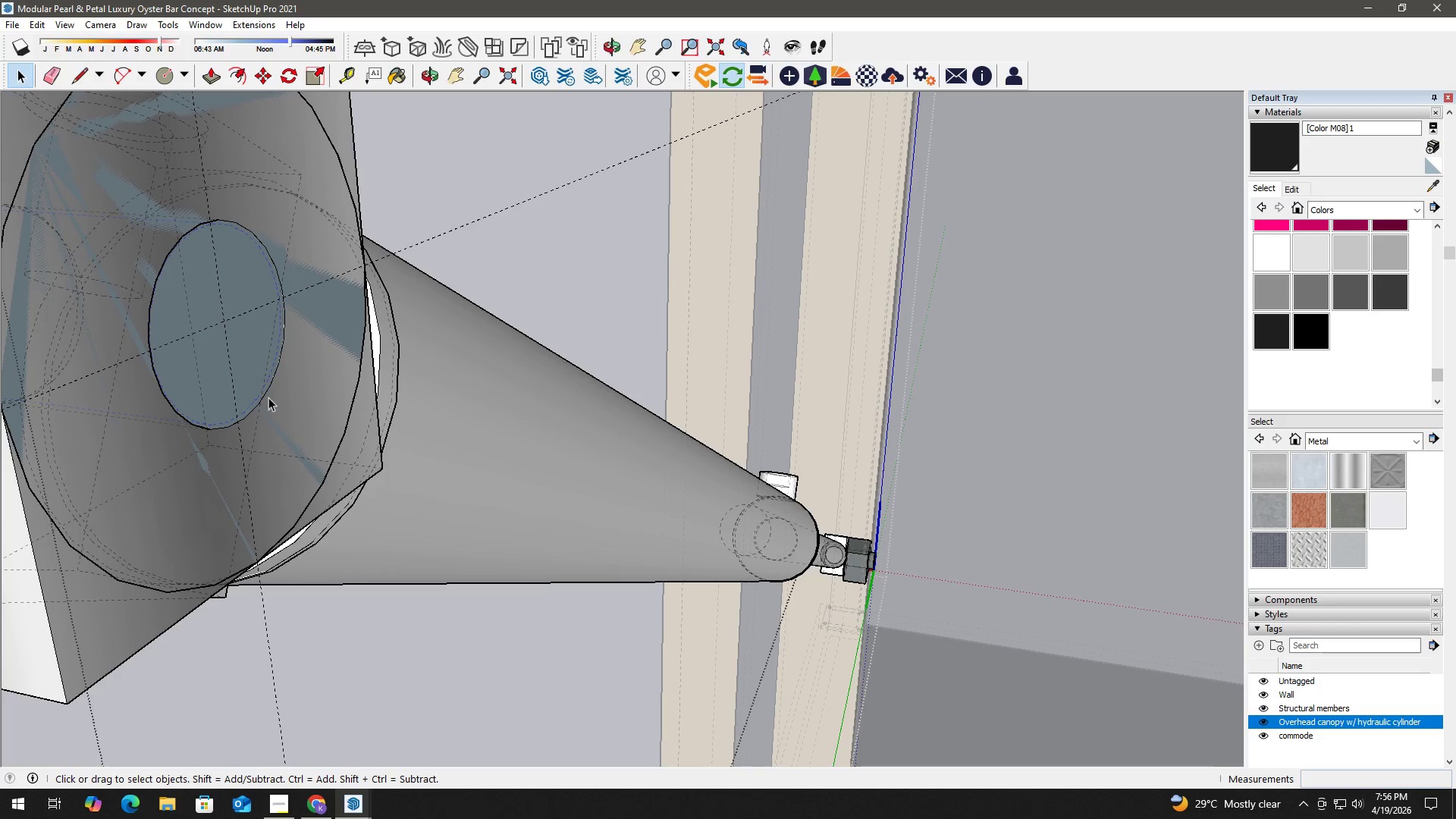 
key(Space)
 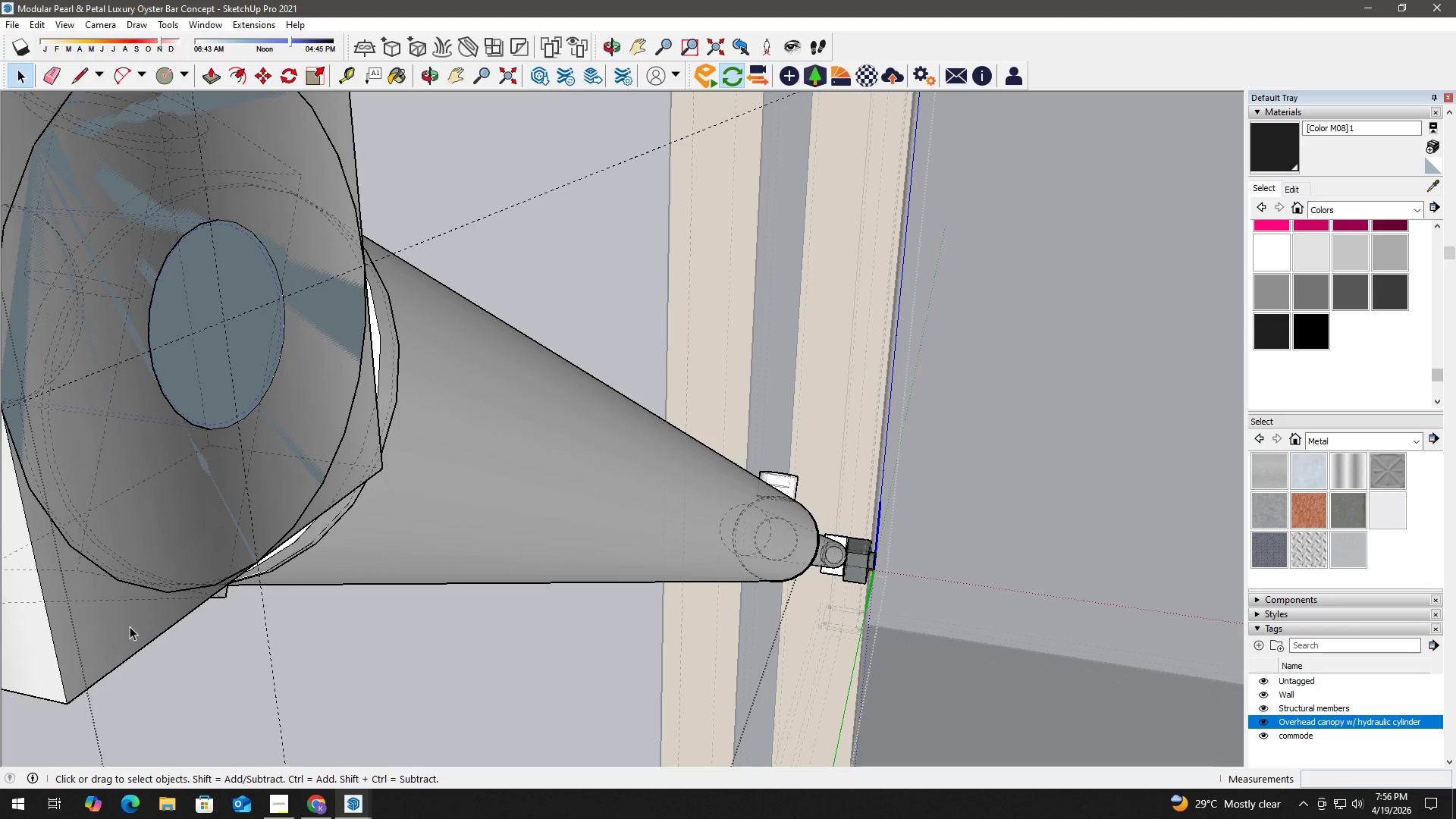 
left_click([121, 623])
 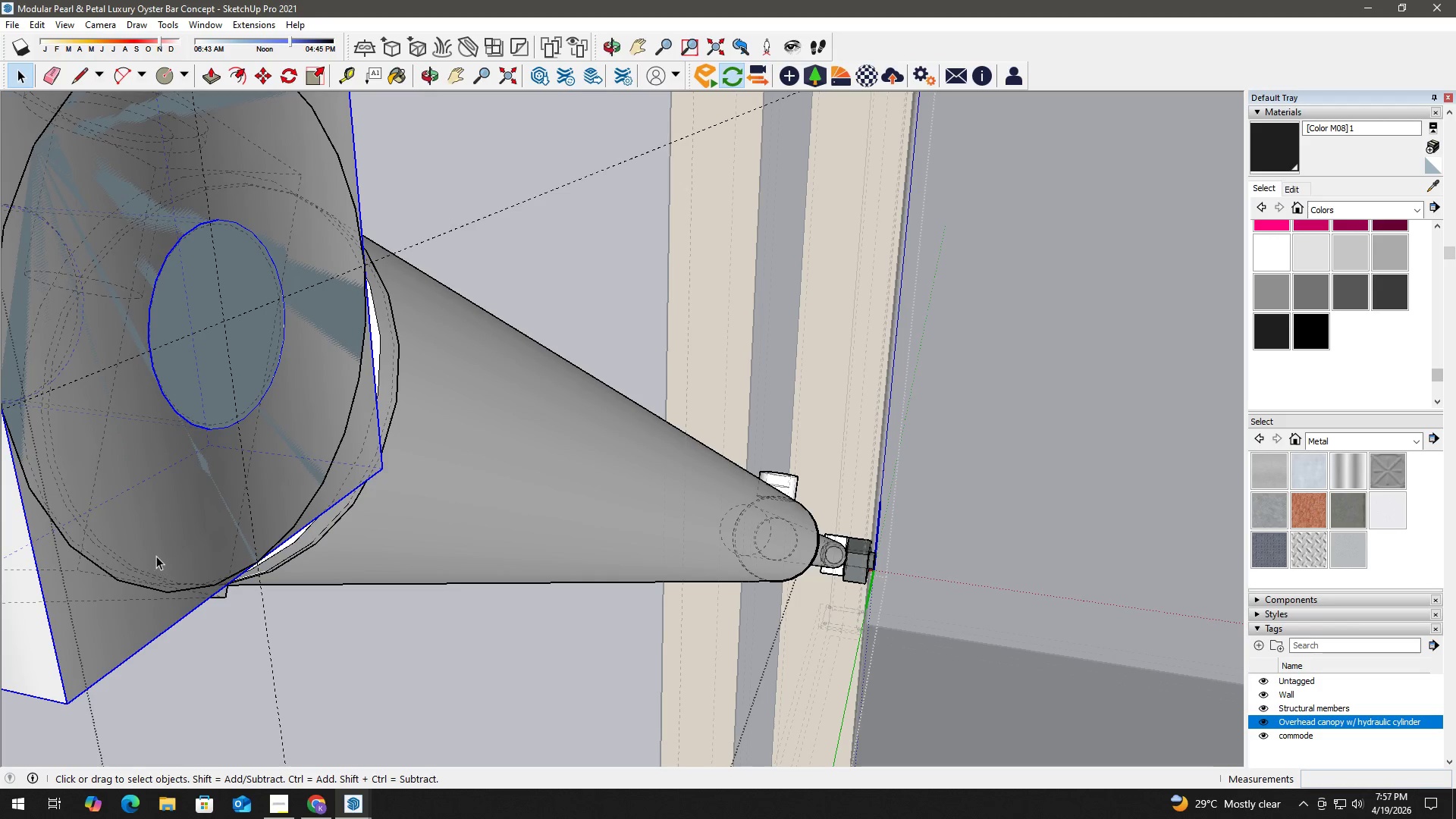 
key(Control+ControlLeft)
 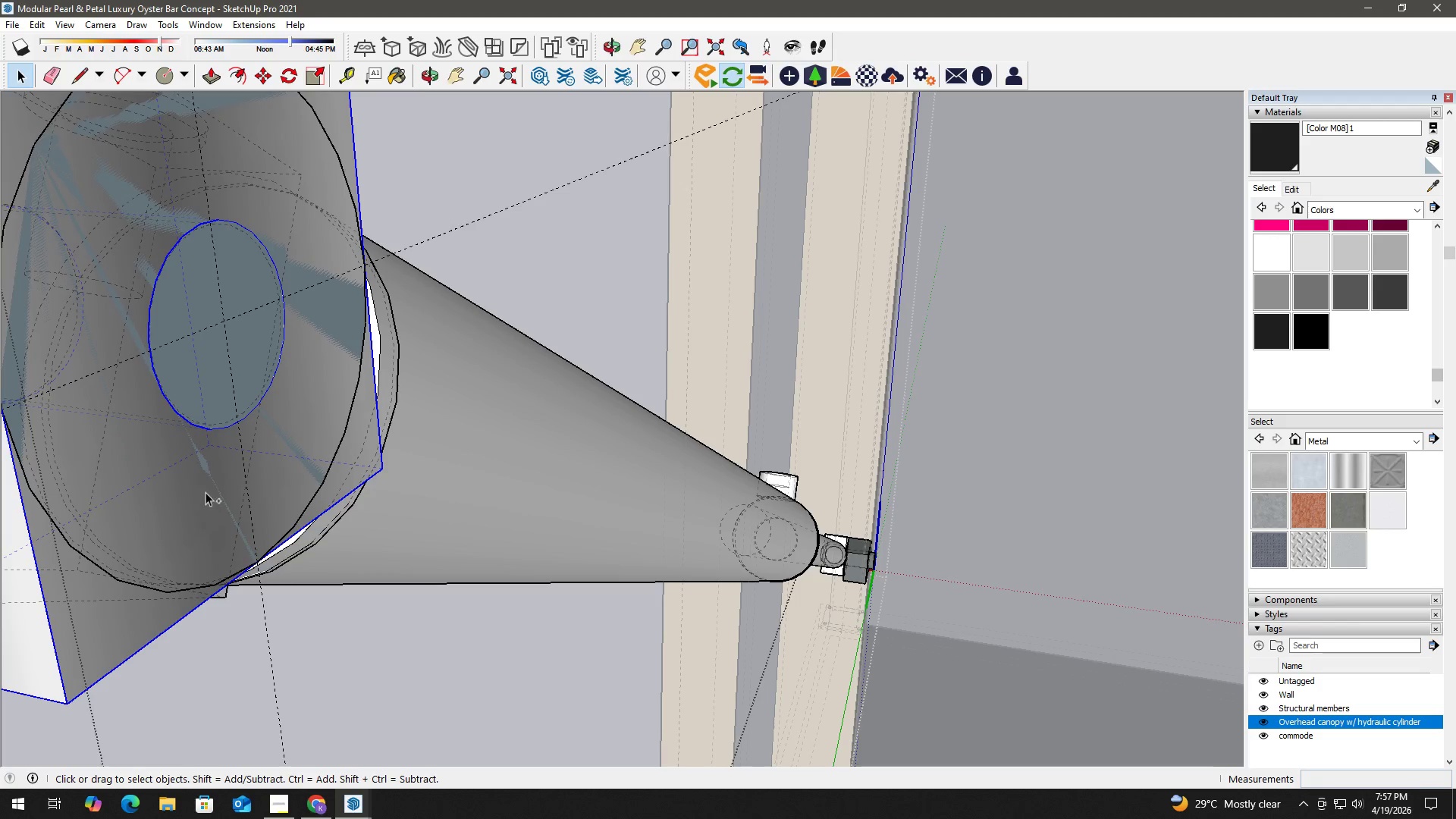 
key(Control+Z)
 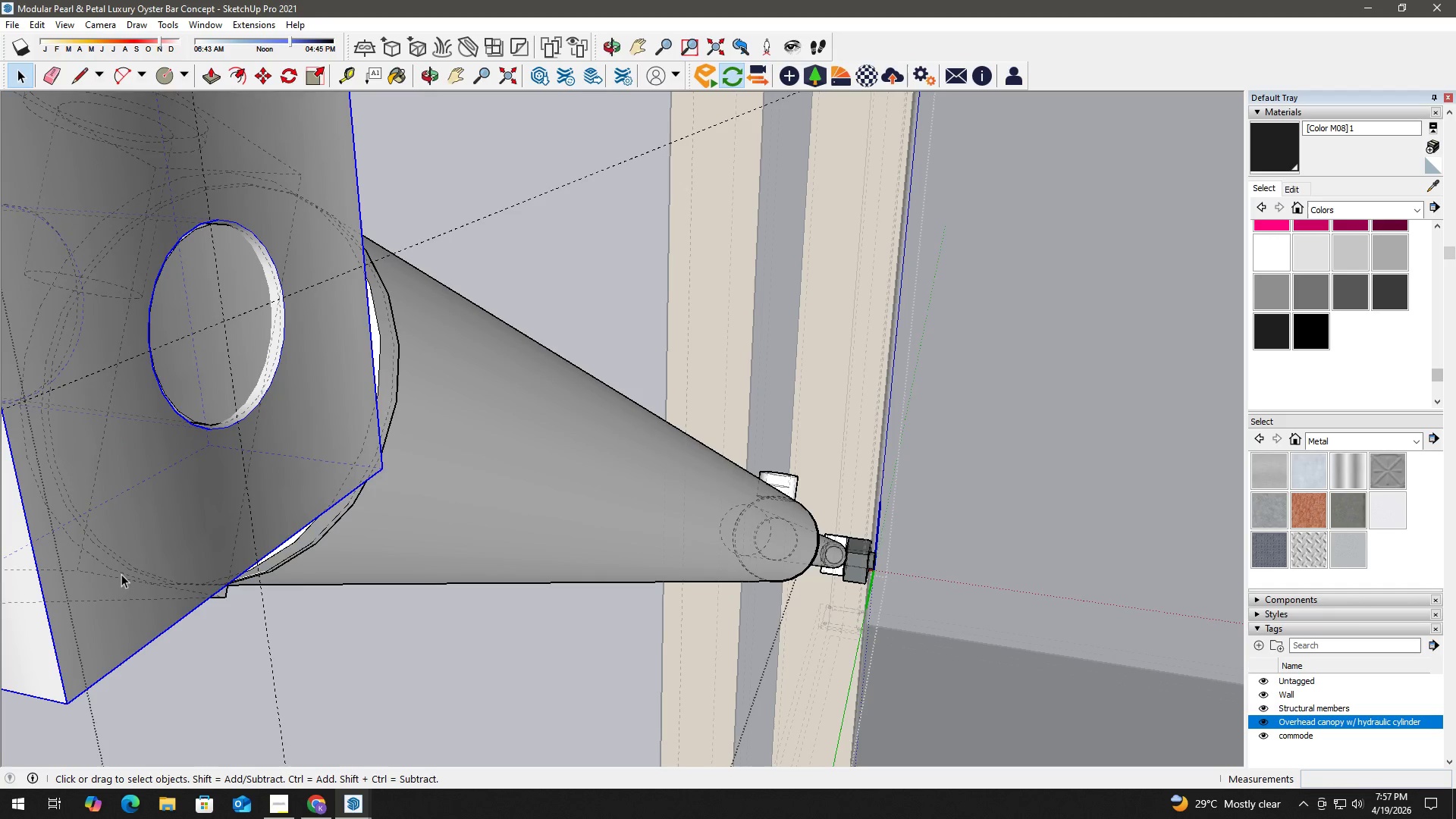 
double_click([121, 576])
 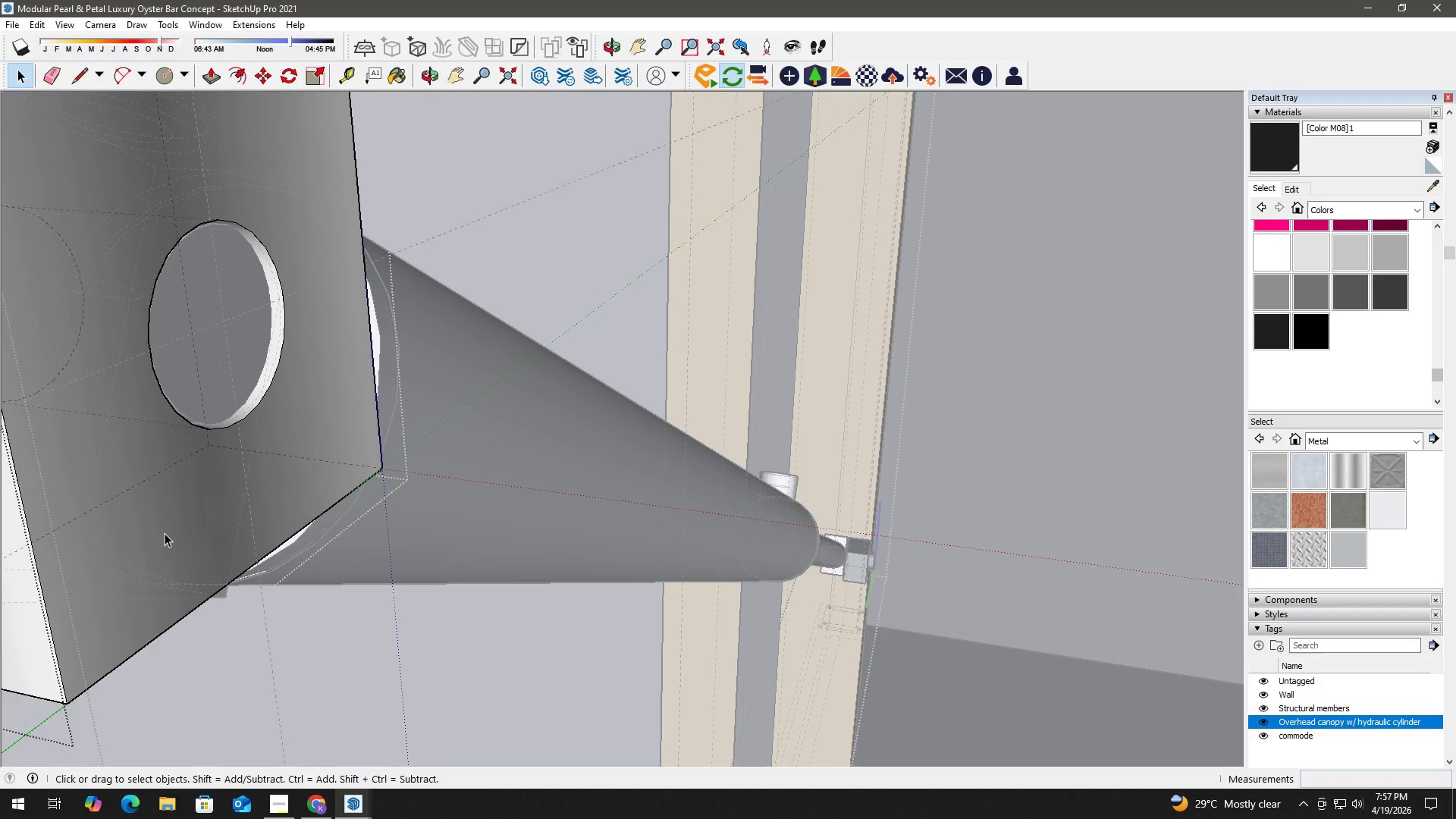 
key(Space)
 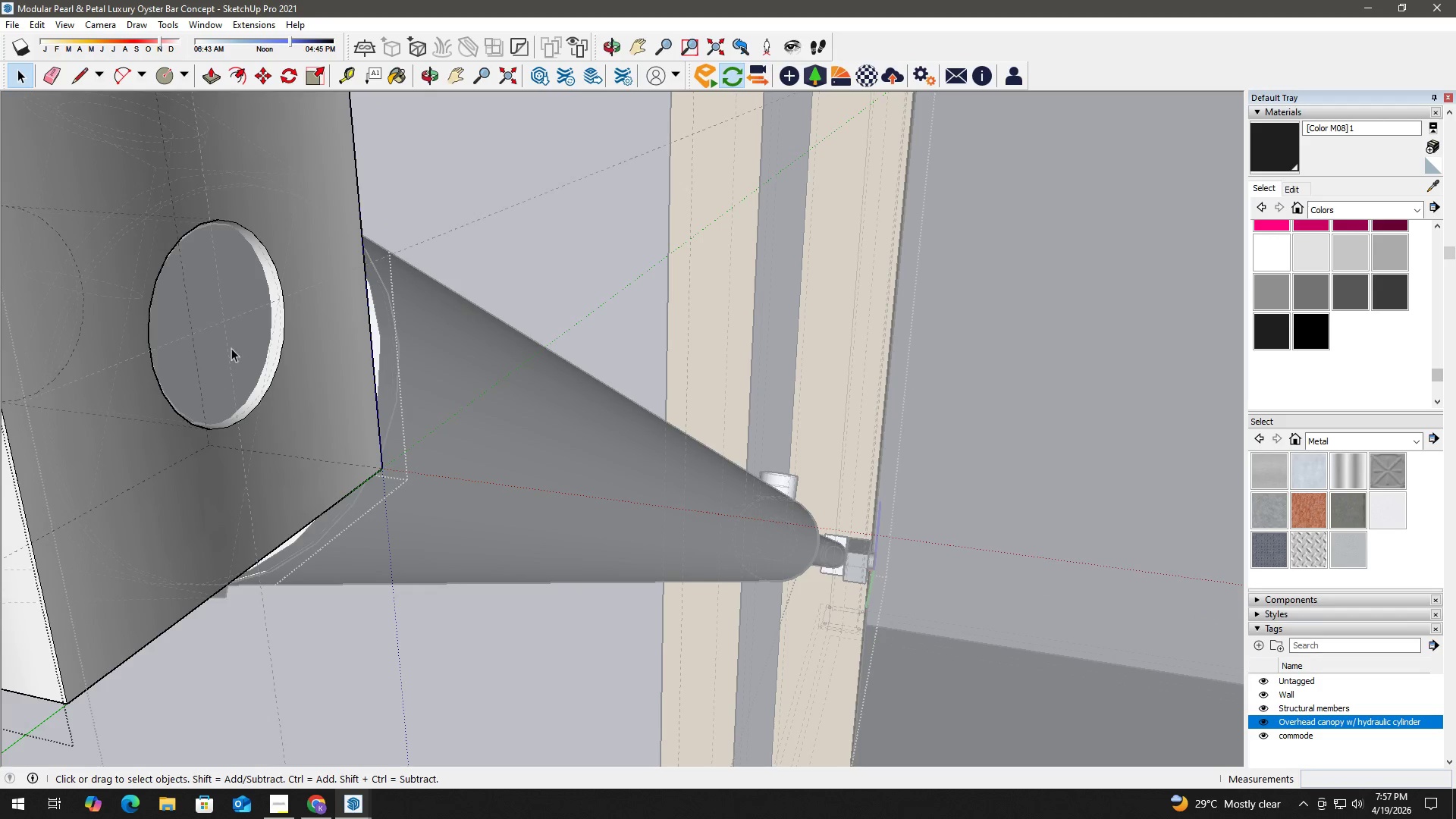 
key(C)
 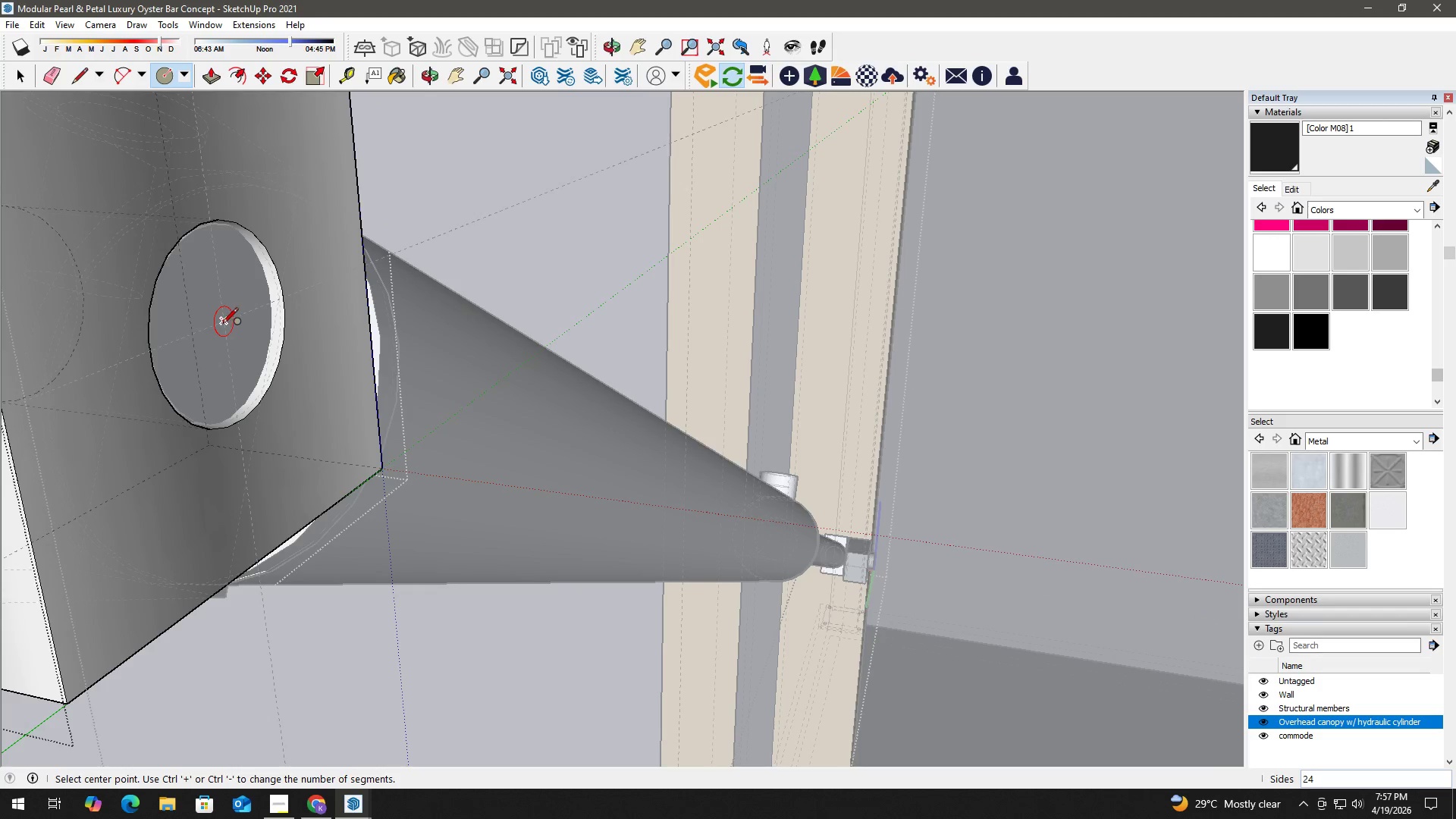 
left_click([221, 325])
 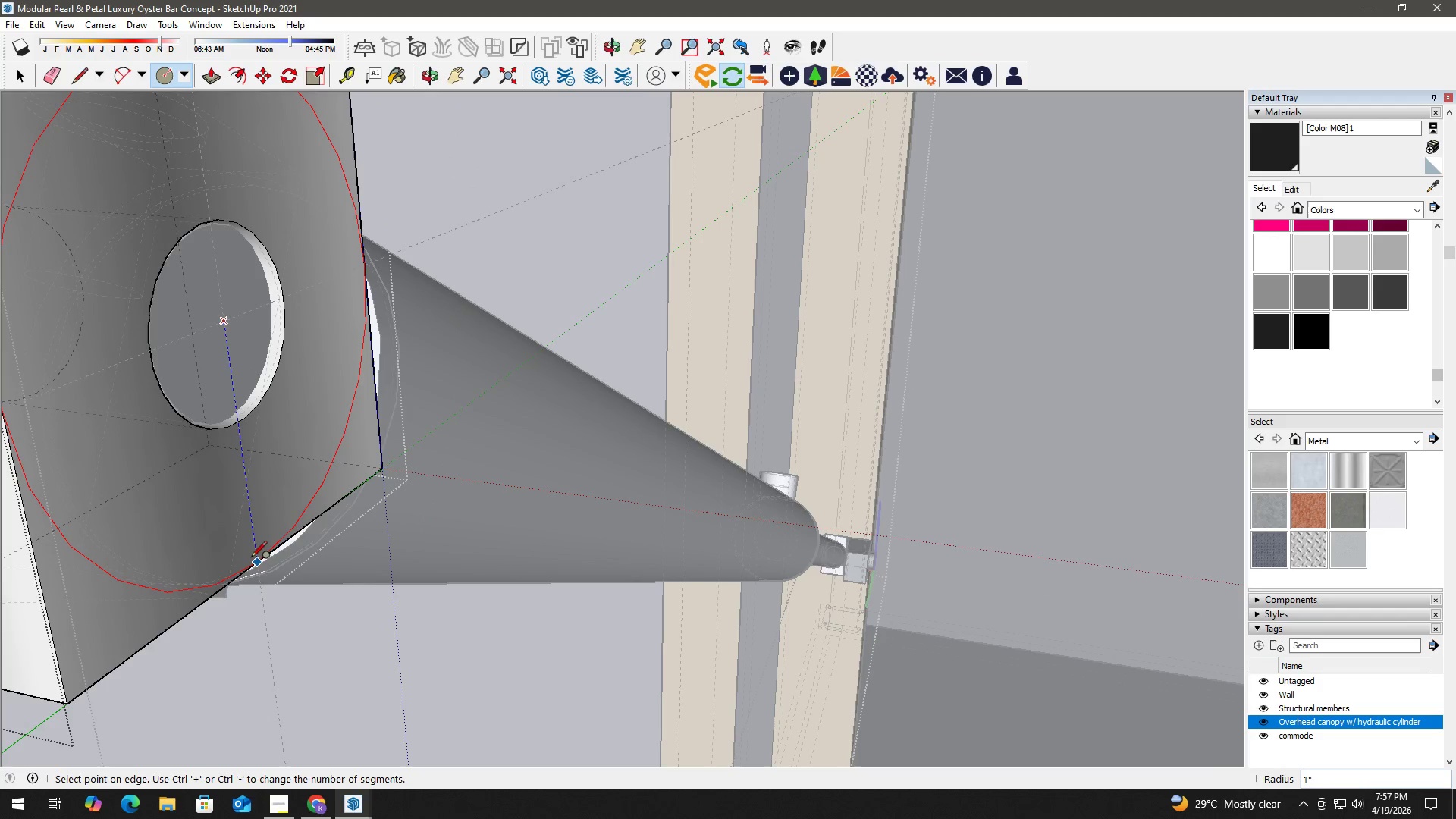 
left_click([253, 558])
 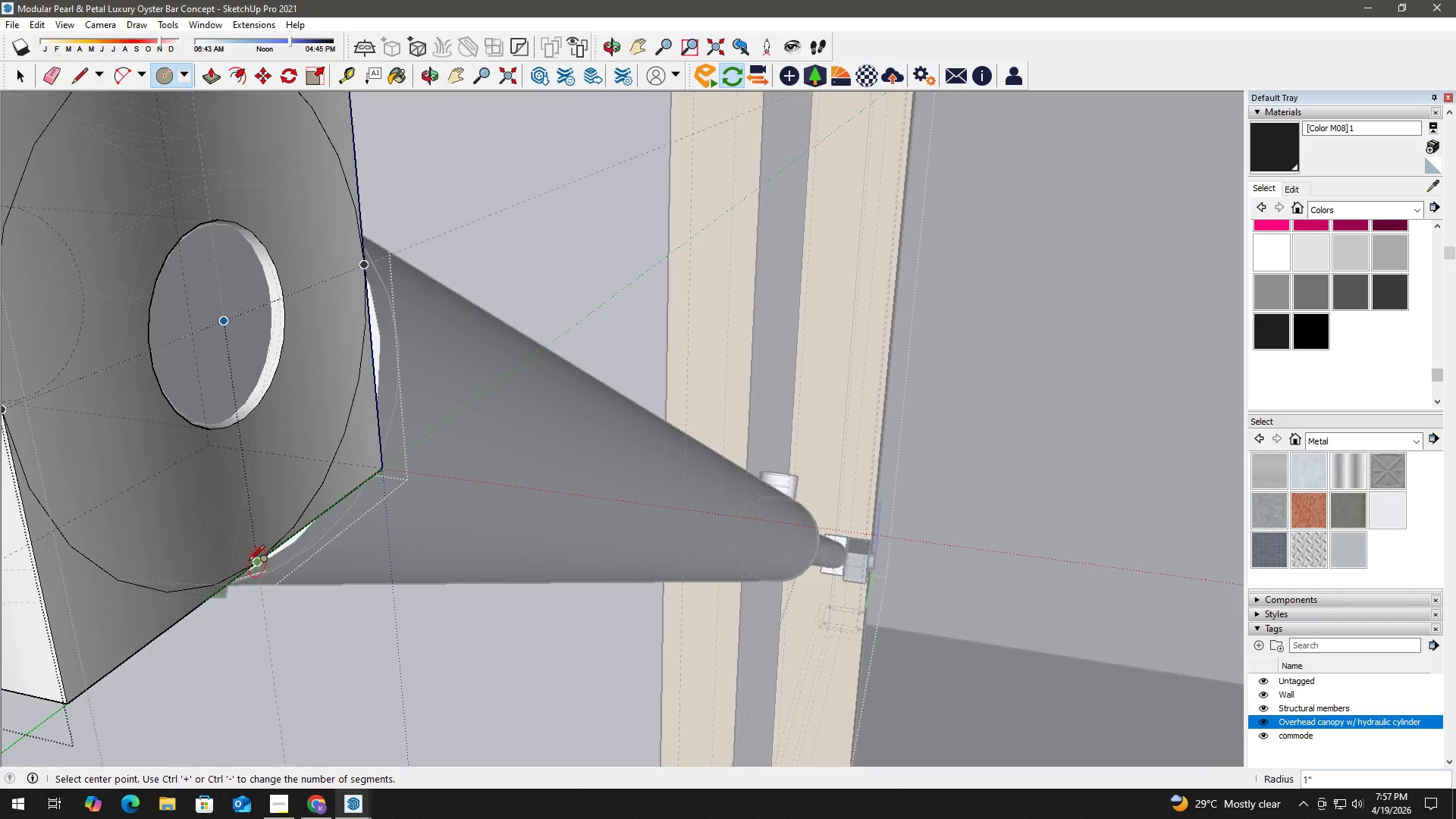 
key(Space)
 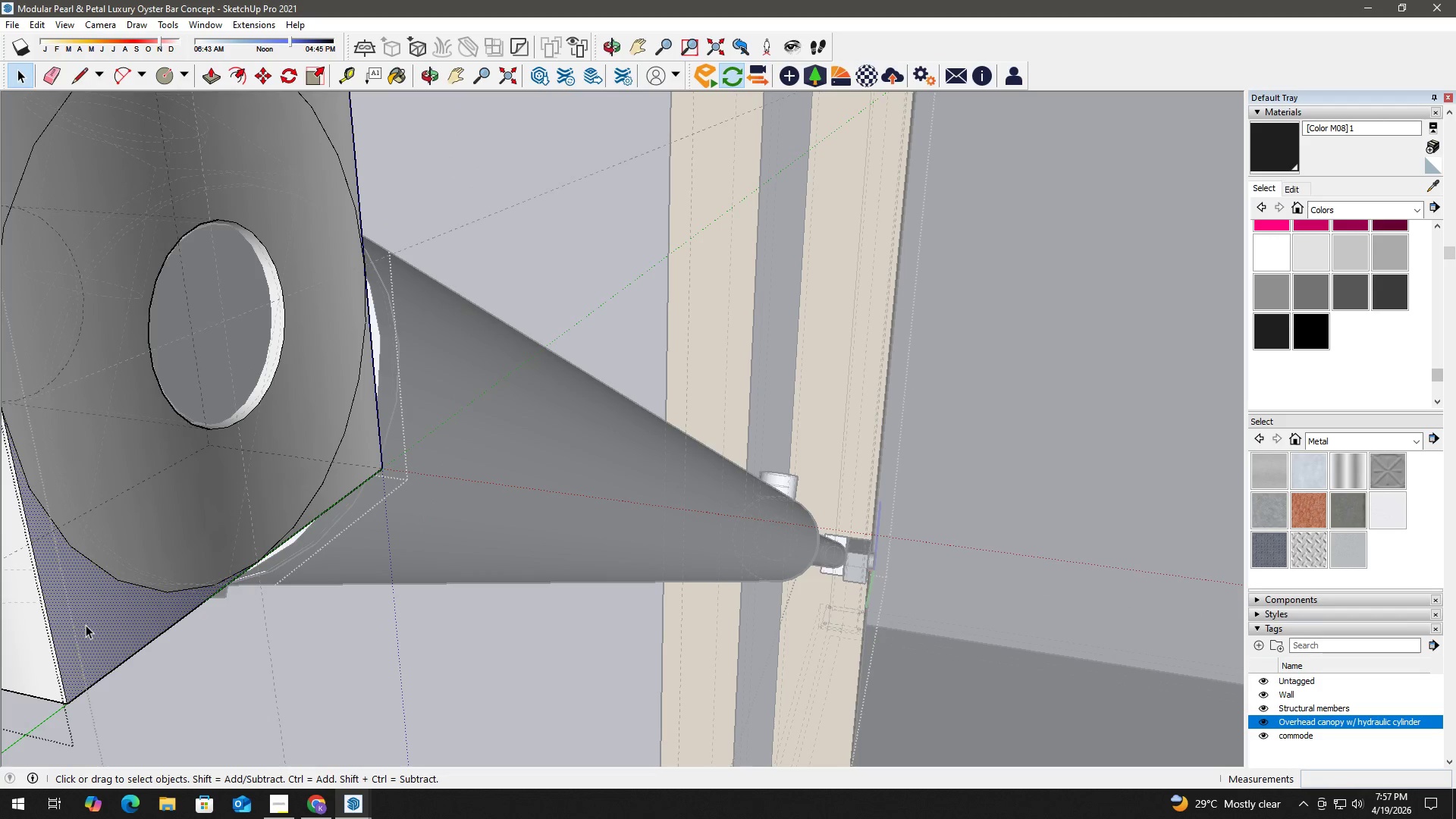 
key(P)
 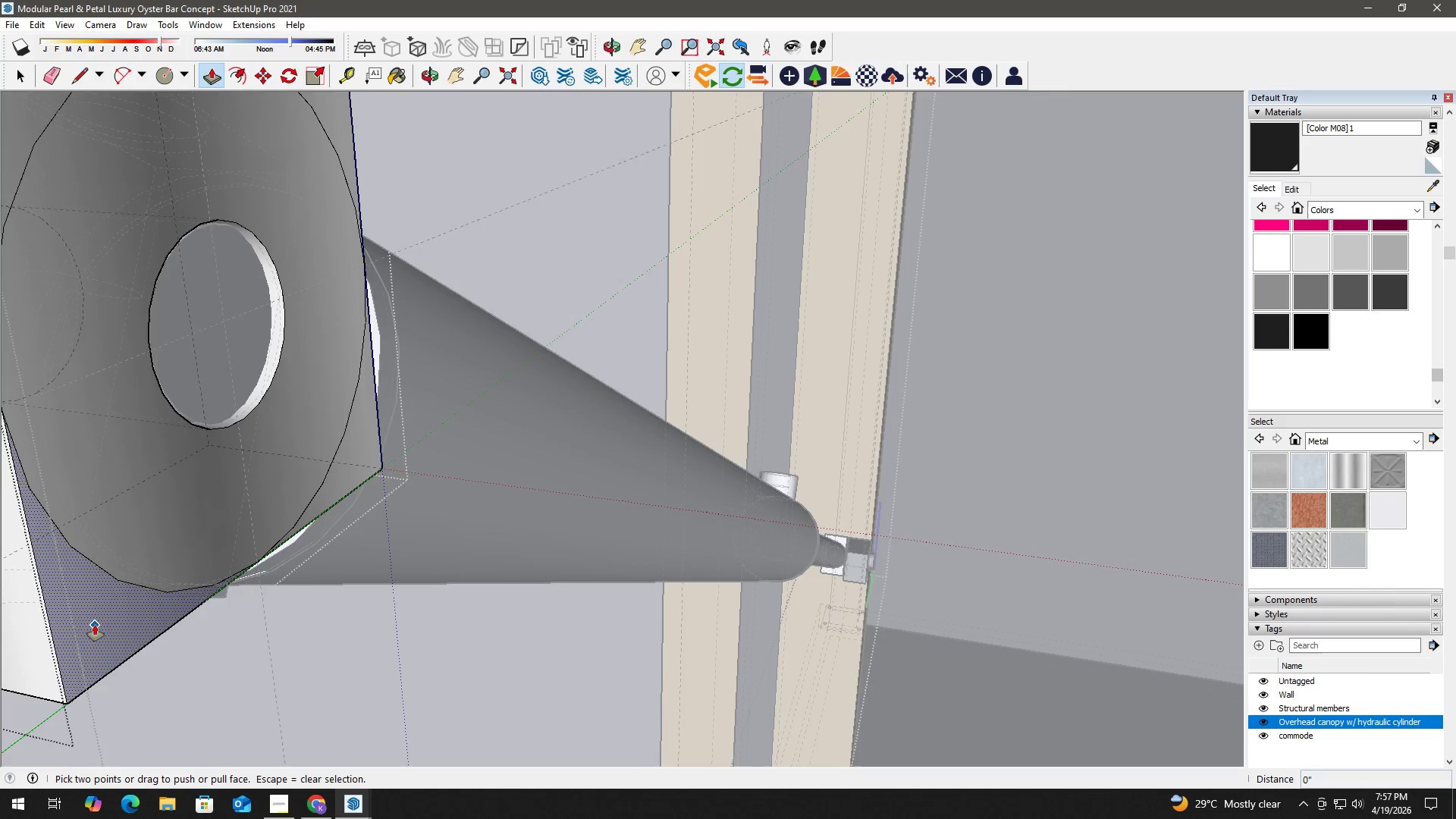 
scroll: coordinate [95, 625], scroll_direction: down, amount: 2.0
 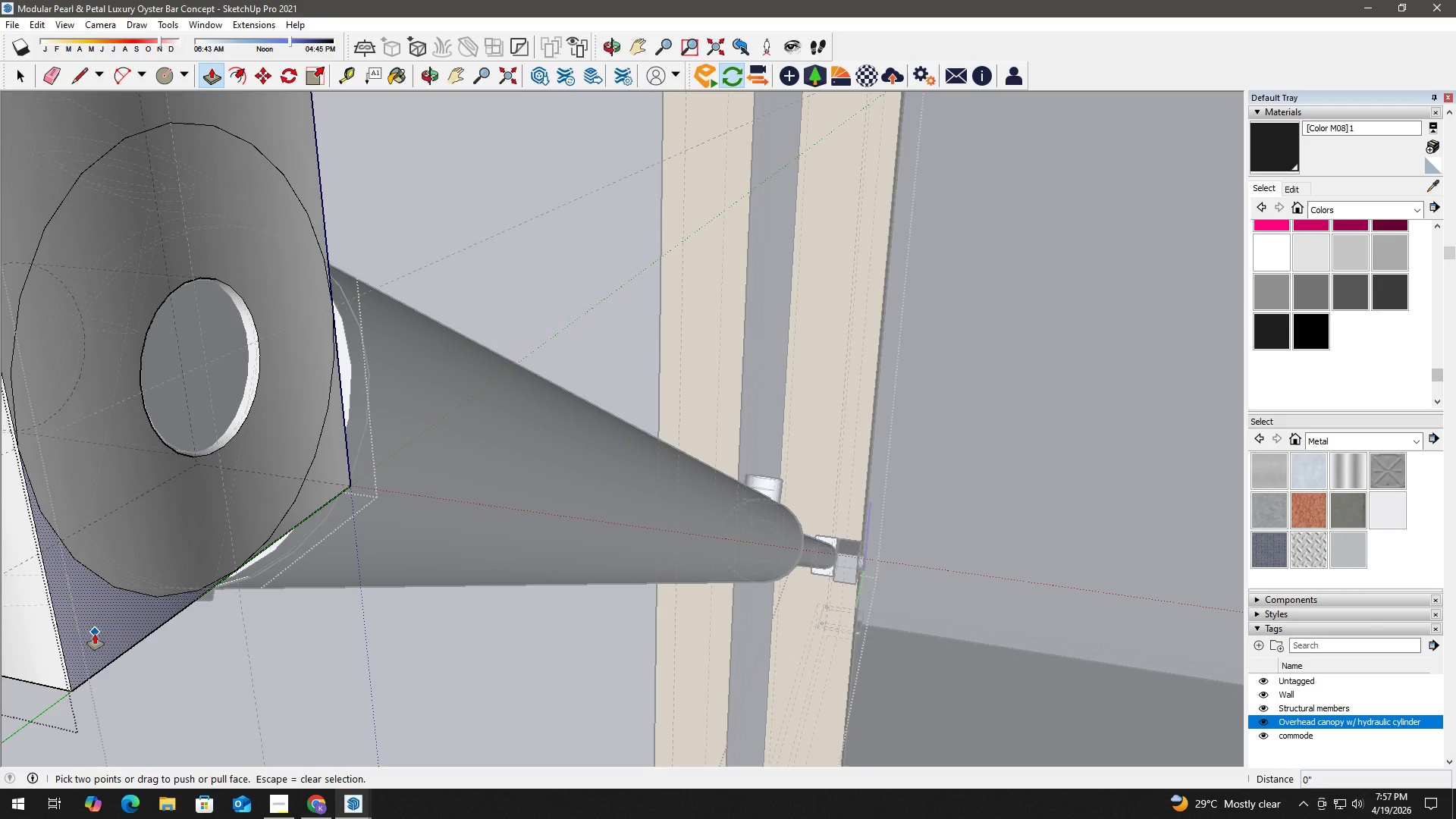 
hold_key(key=ShiftLeft, duration=0.66)
 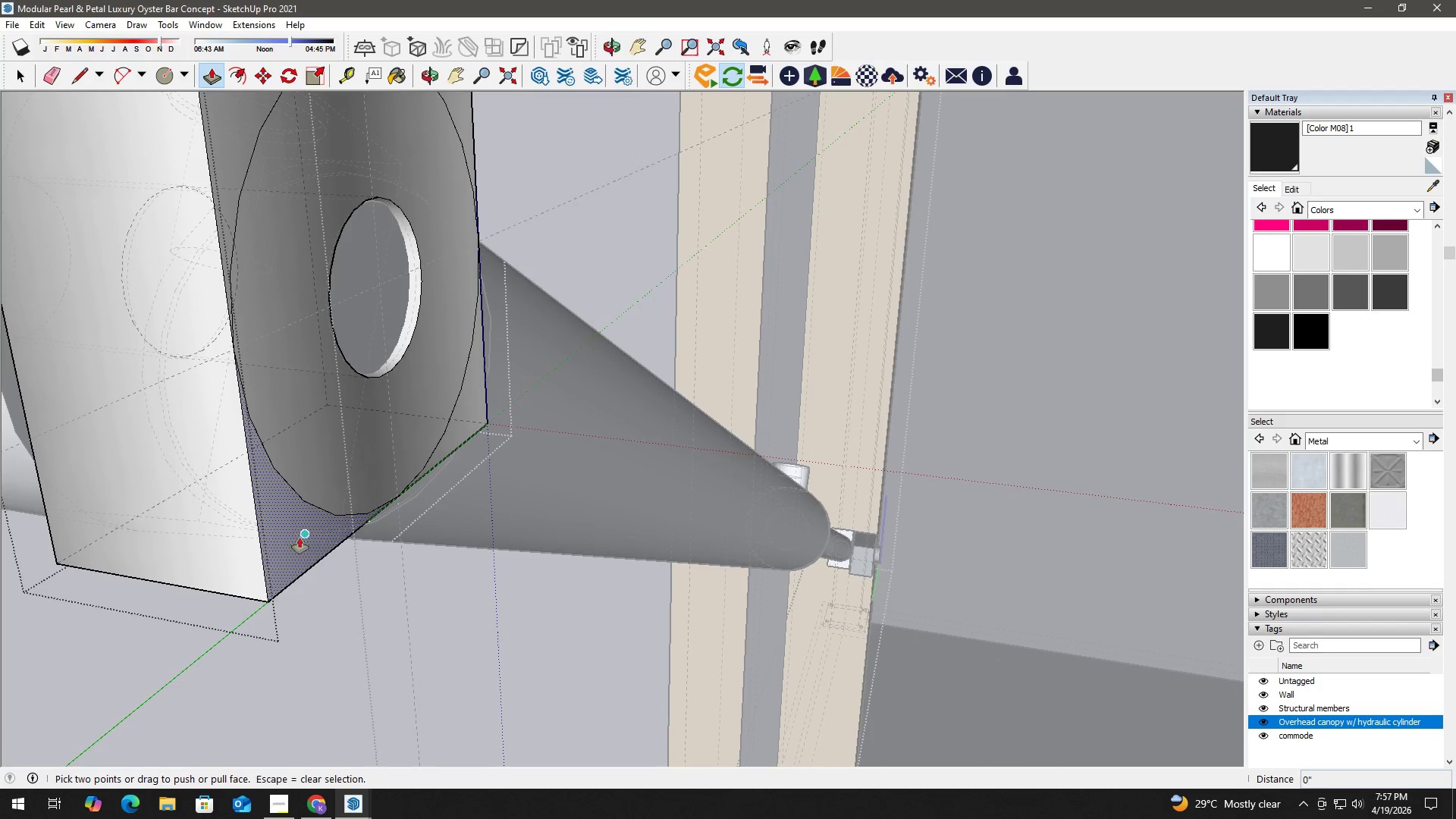 
left_click_drag(start_coordinate=[300, 538], to_coordinate=[46, 507])
 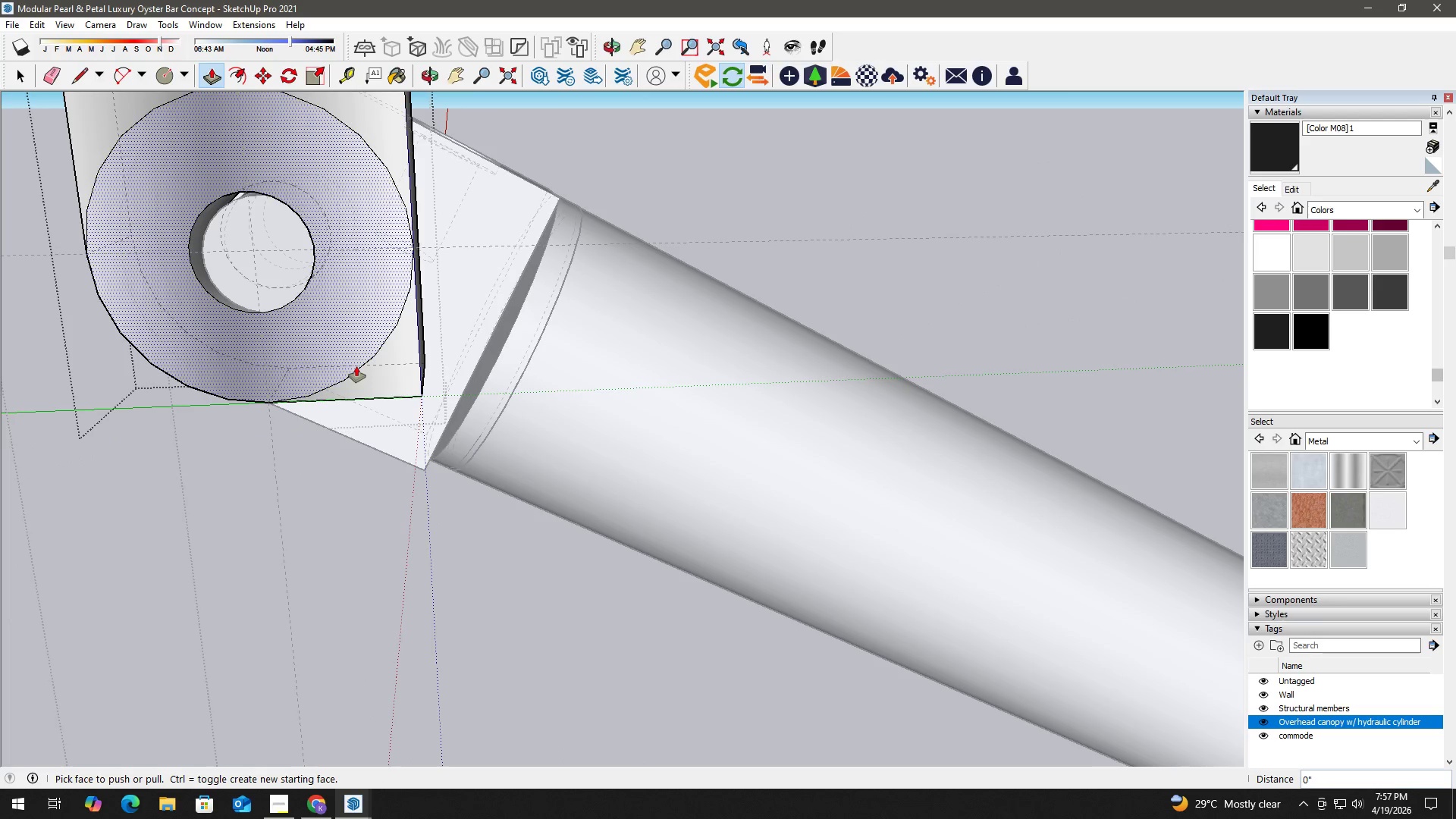 
left_click_drag(start_coordinate=[393, 378], to_coordinate=[442, 337])
 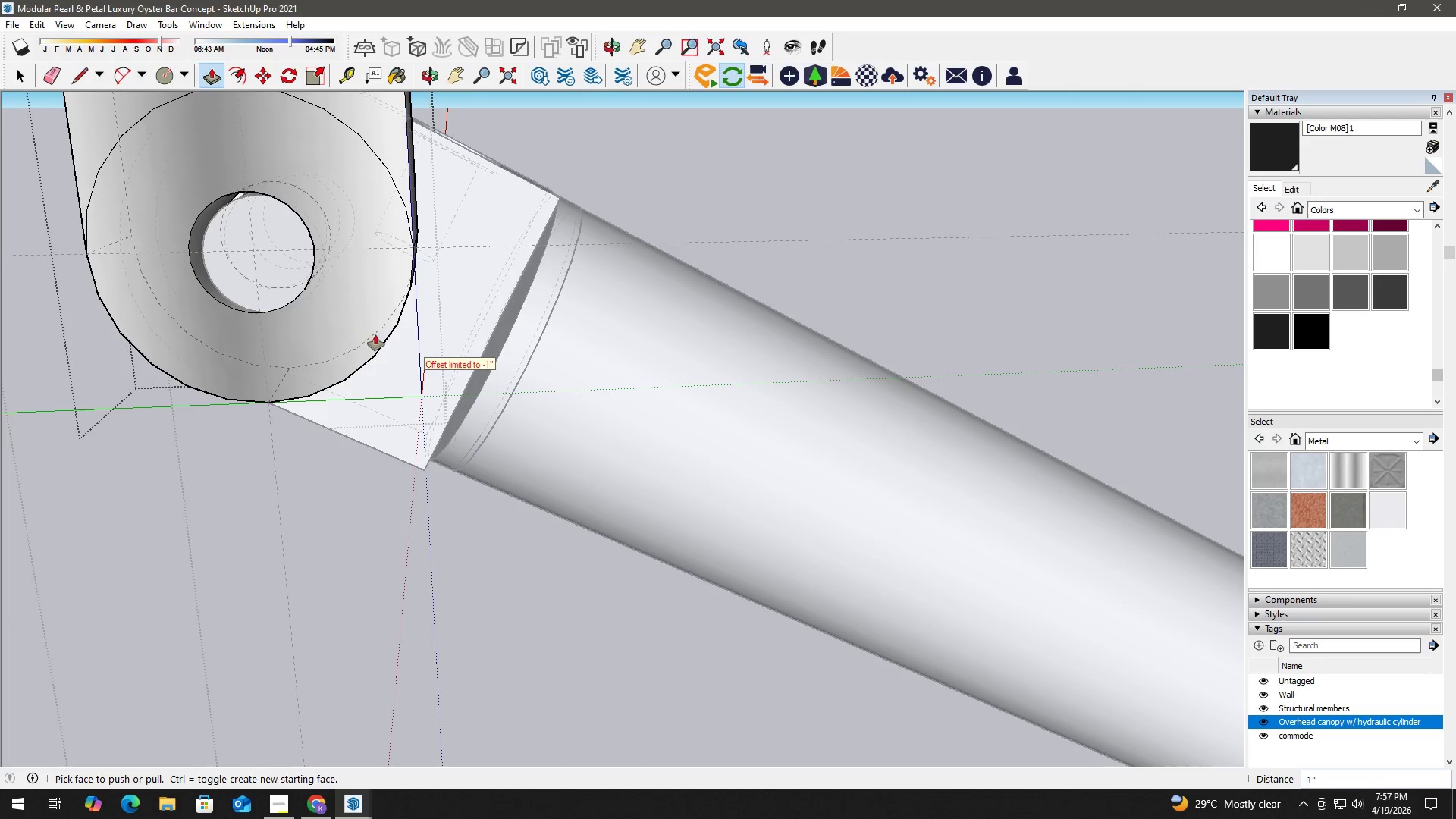 
key(Space)
 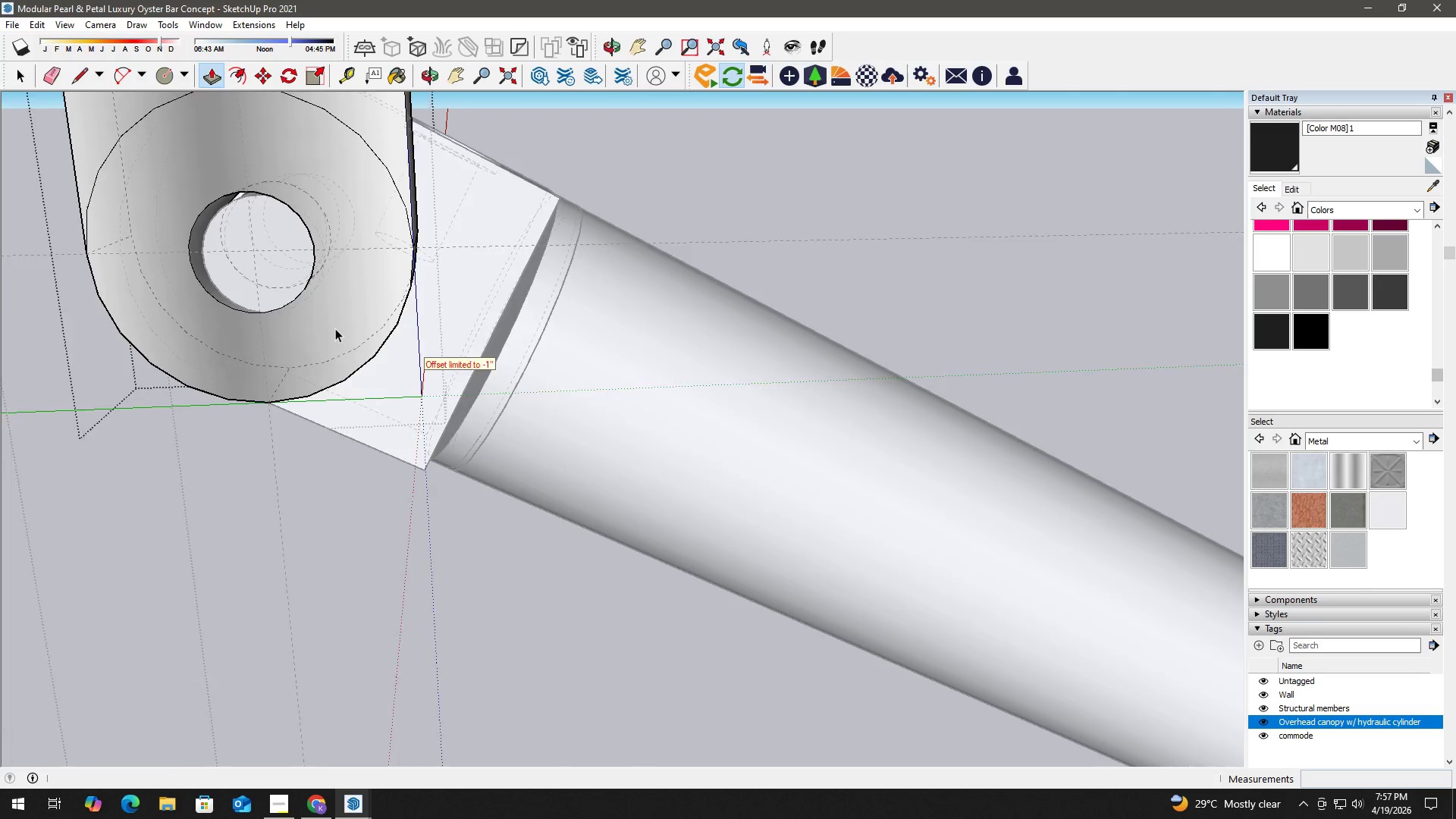 
scroll: coordinate [335, 328], scroll_direction: down, amount: 2.0
 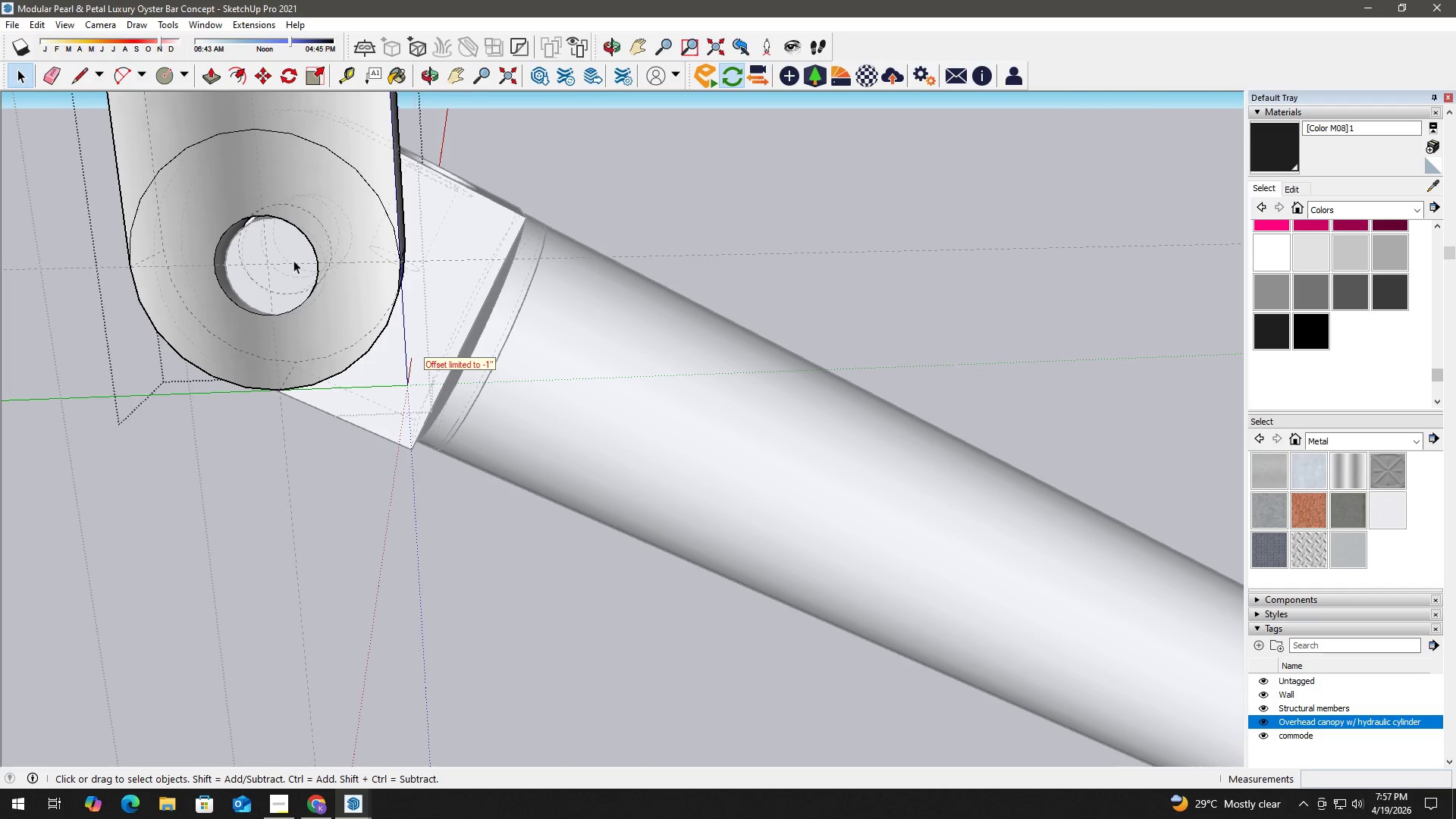 
key(E)
 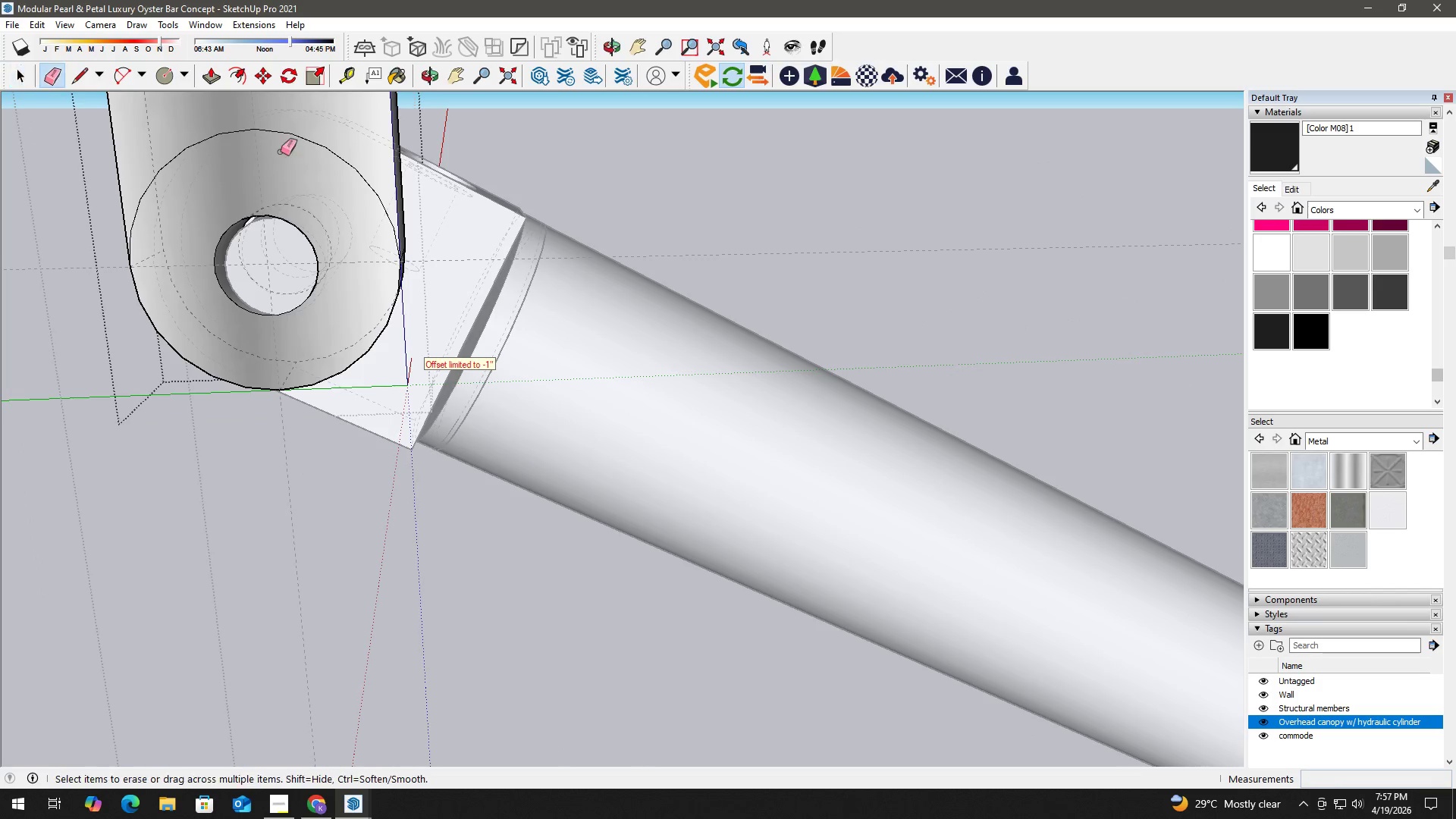 
left_click_drag(start_coordinate=[285, 154], to_coordinate=[278, 128])
 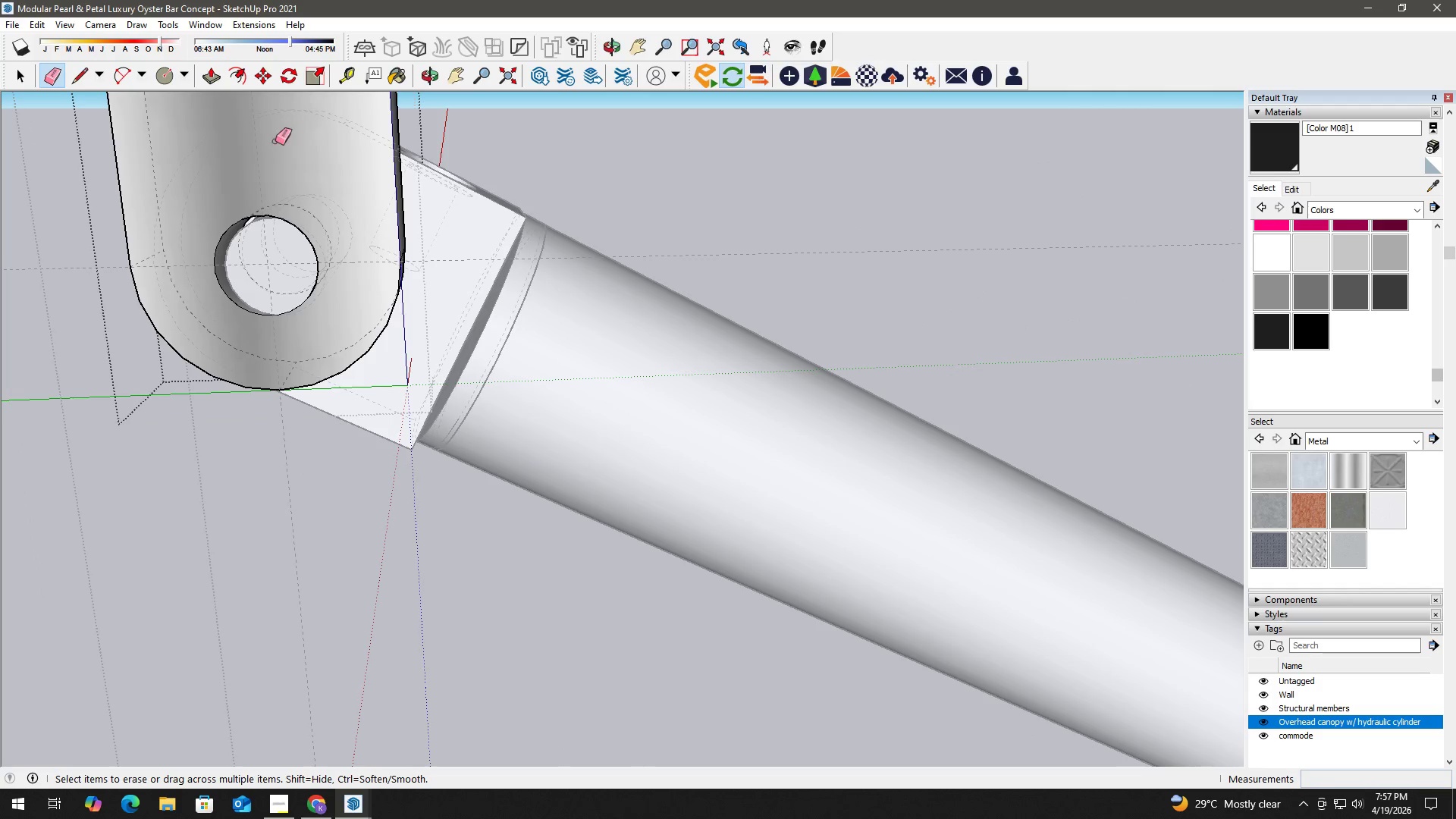 
key(Space)
 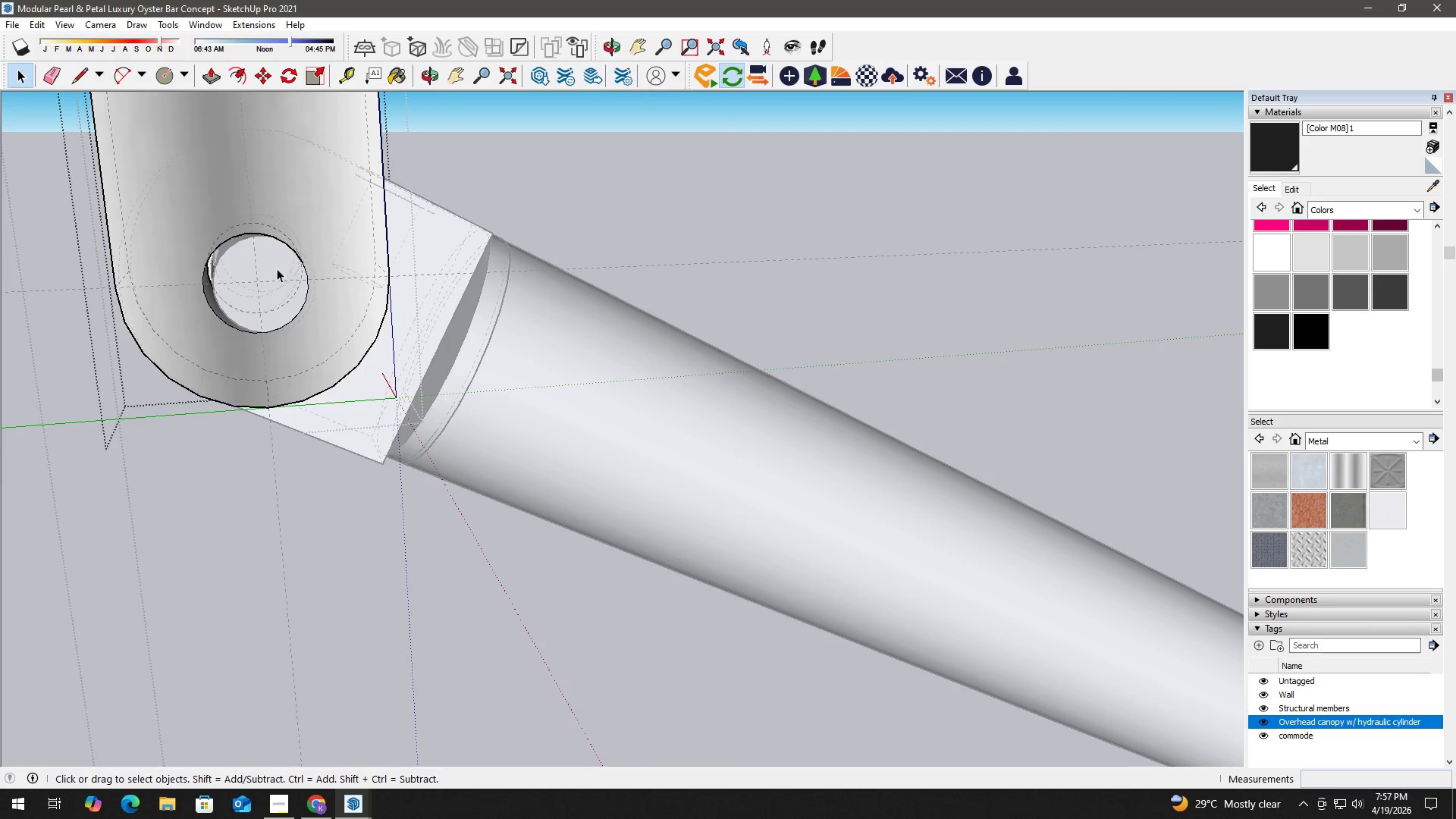 
key(Escape)
 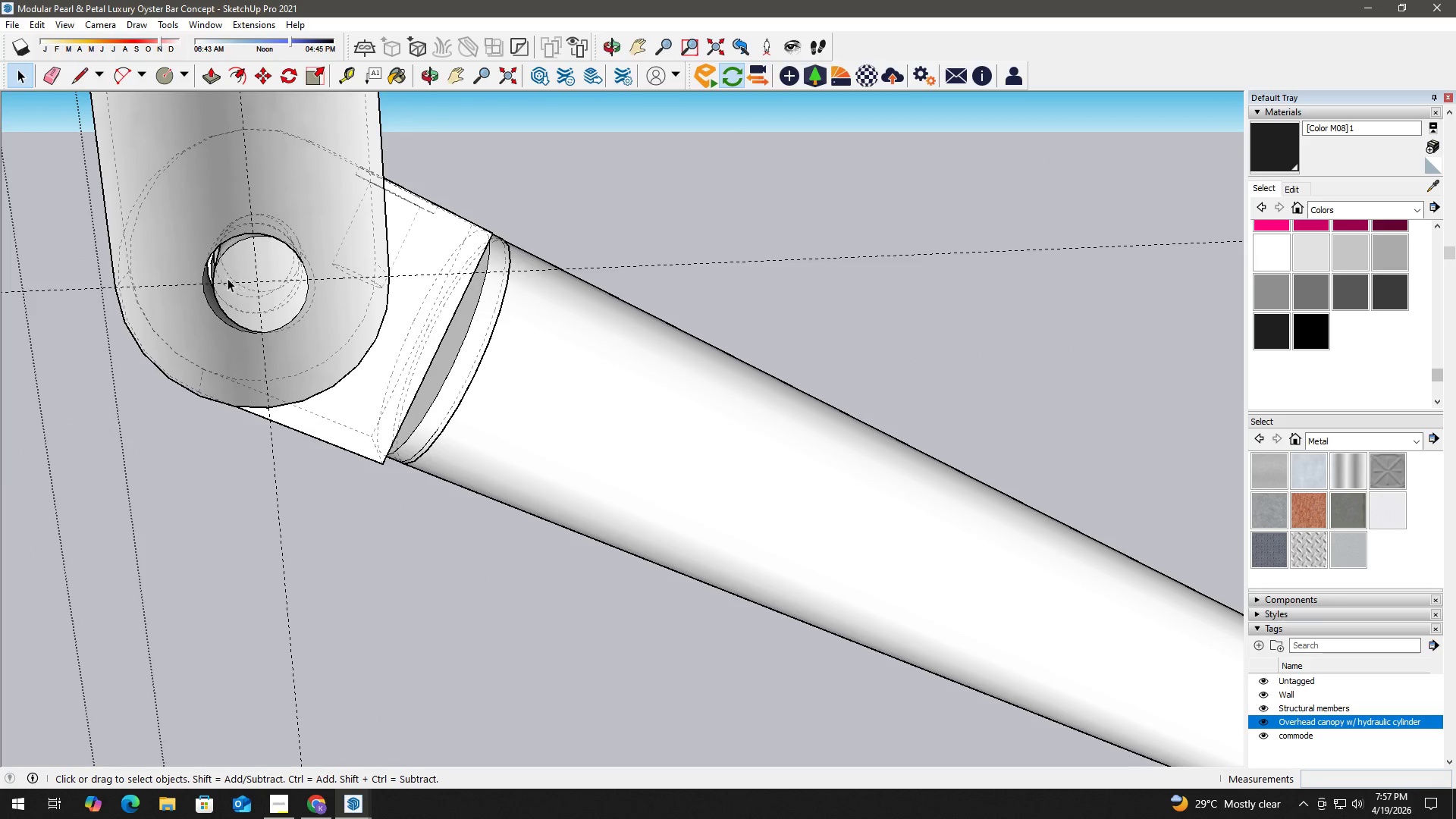 
key(Escape)
 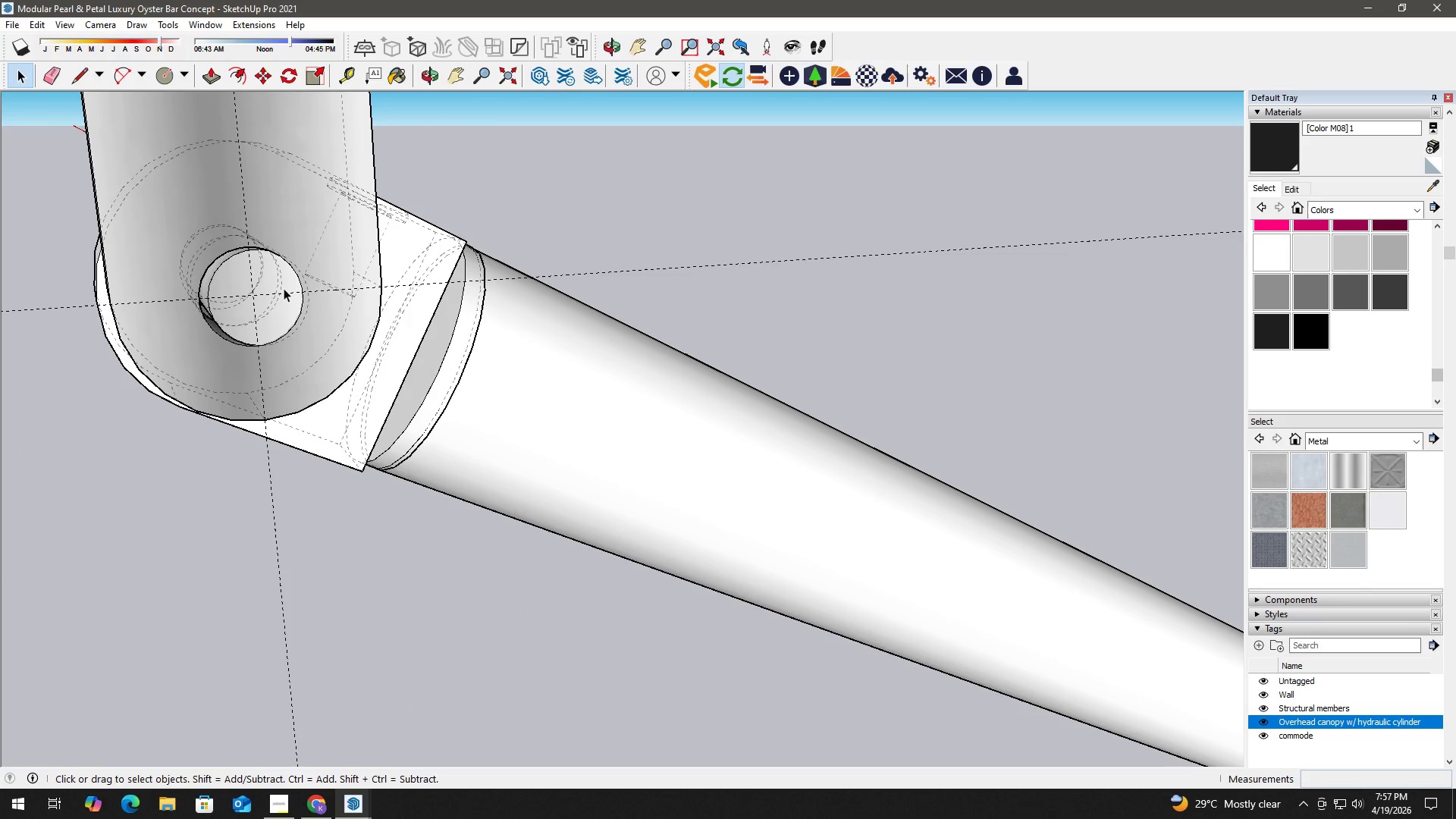 
key(K)
 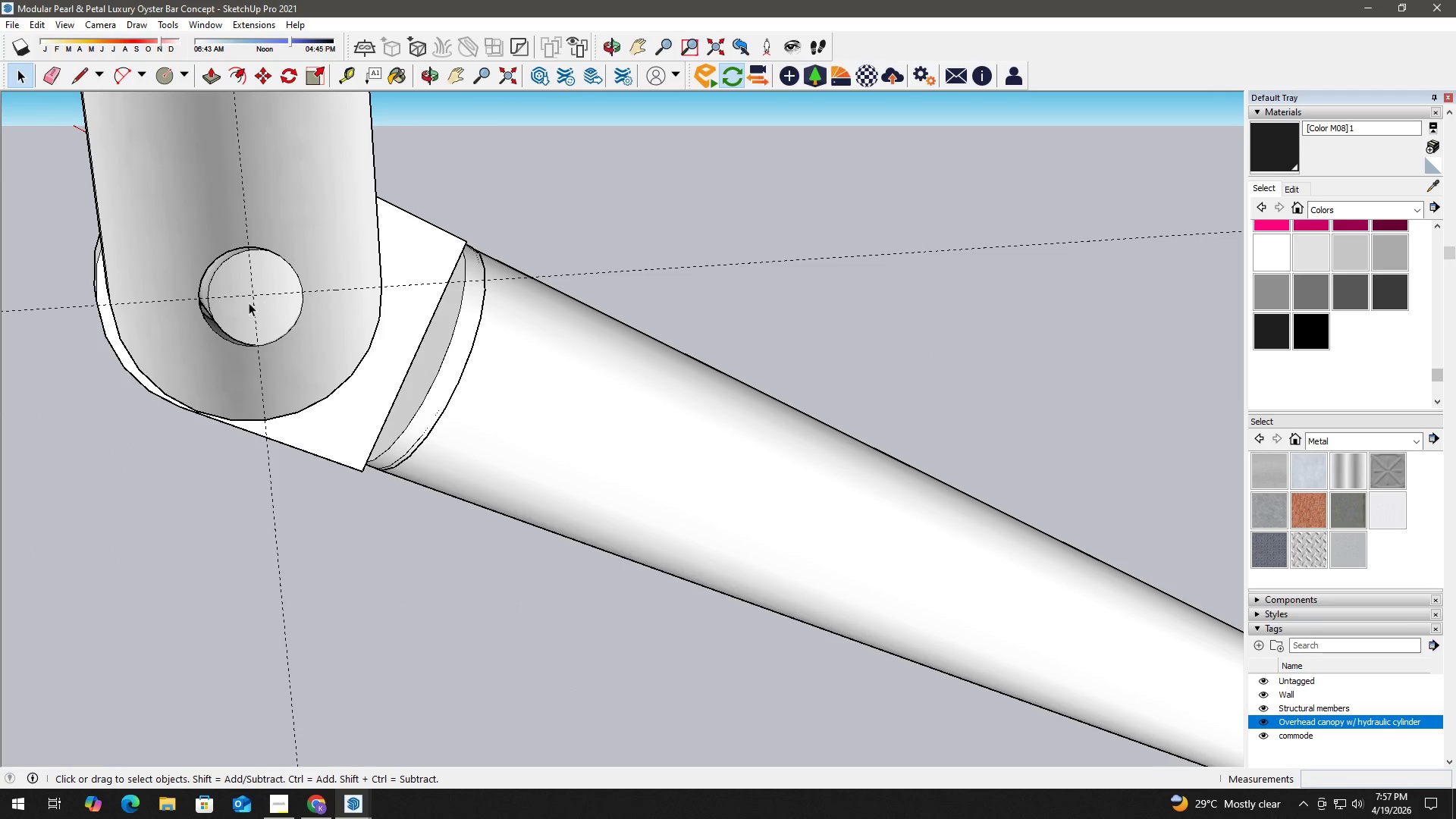 
key(Space)
 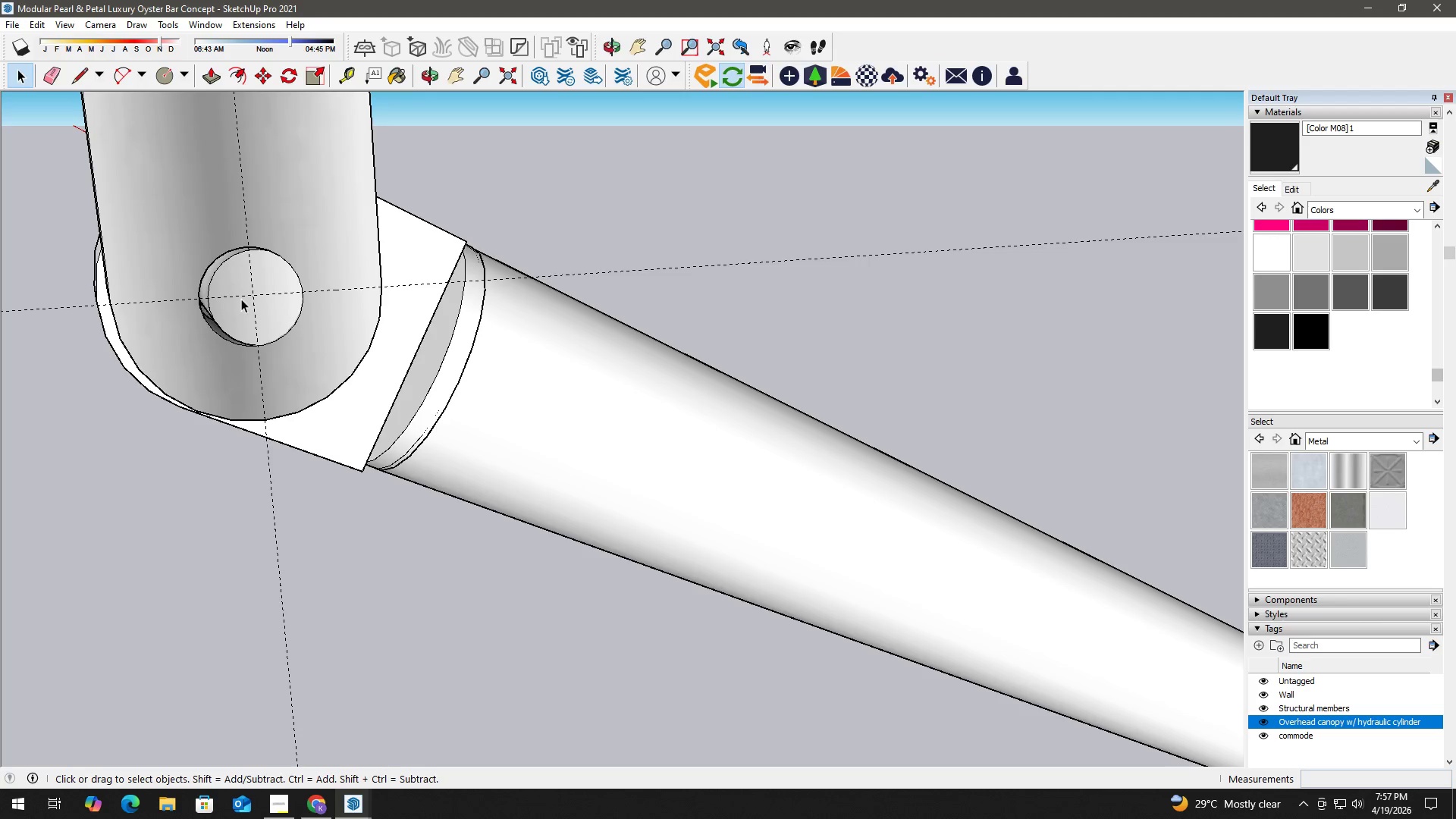 
key(E)
 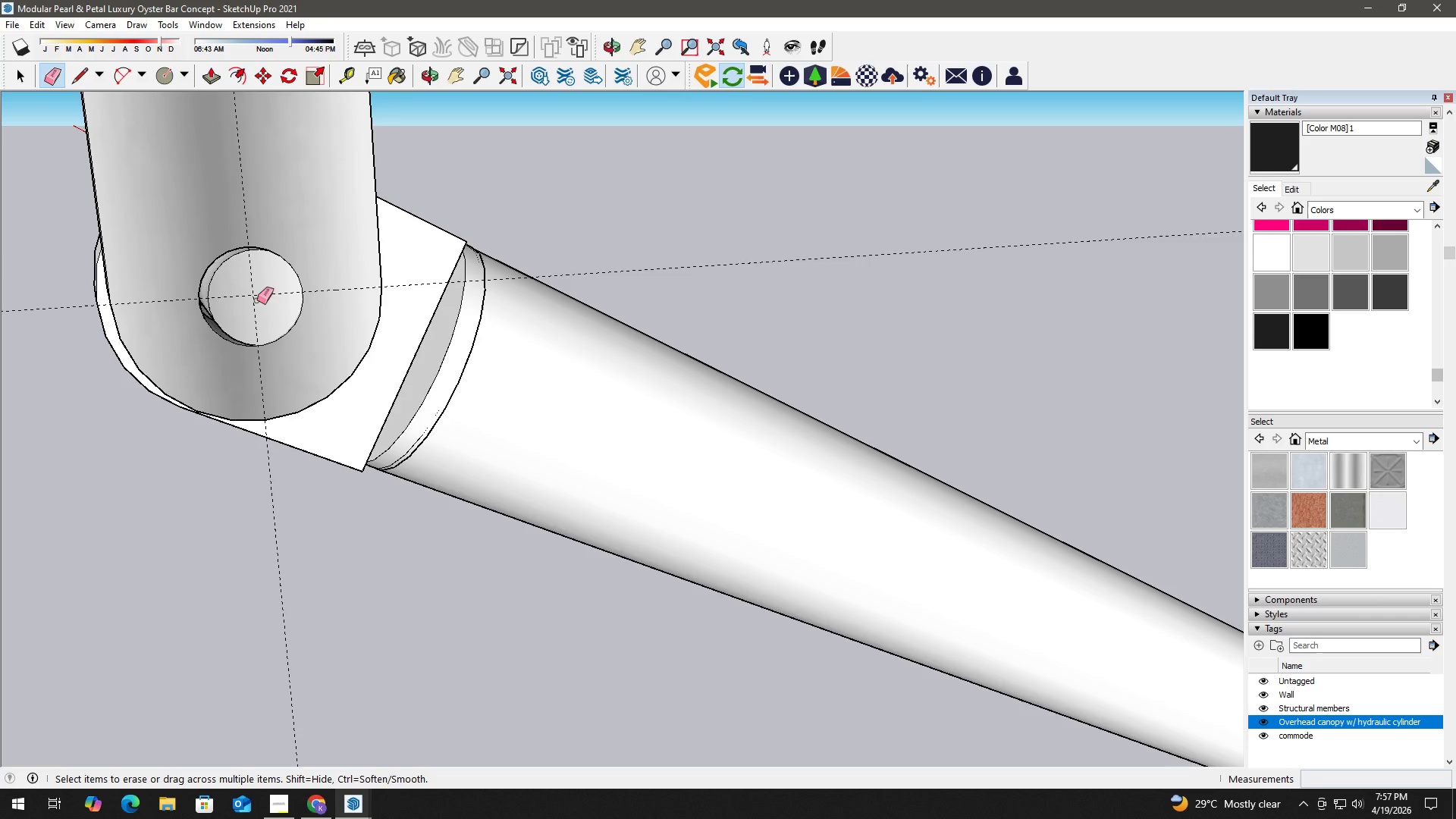 
left_click_drag(start_coordinate=[260, 302], to_coordinate=[252, 290])
 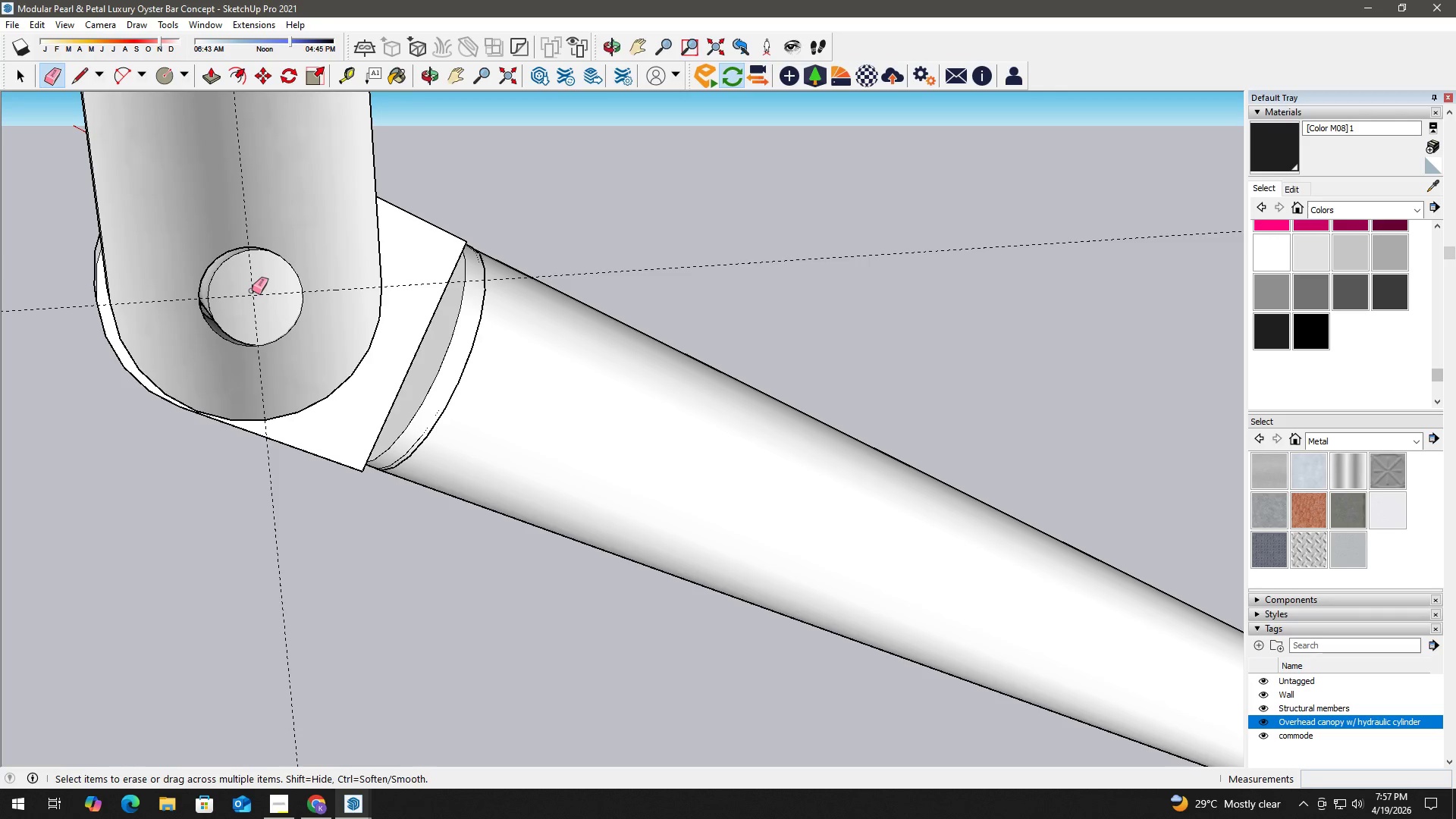 
key(Space)
 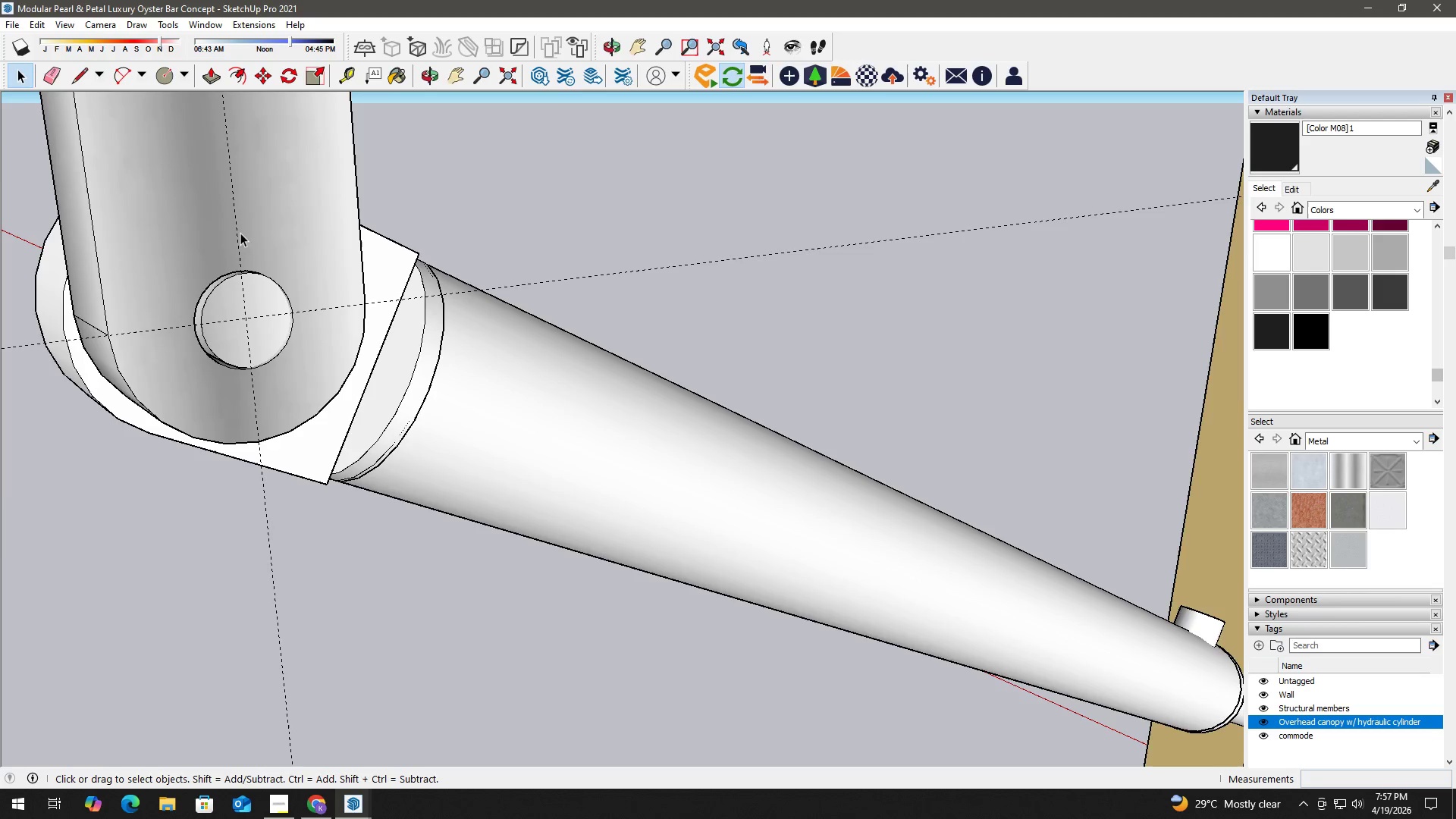 
double_click([240, 233])
 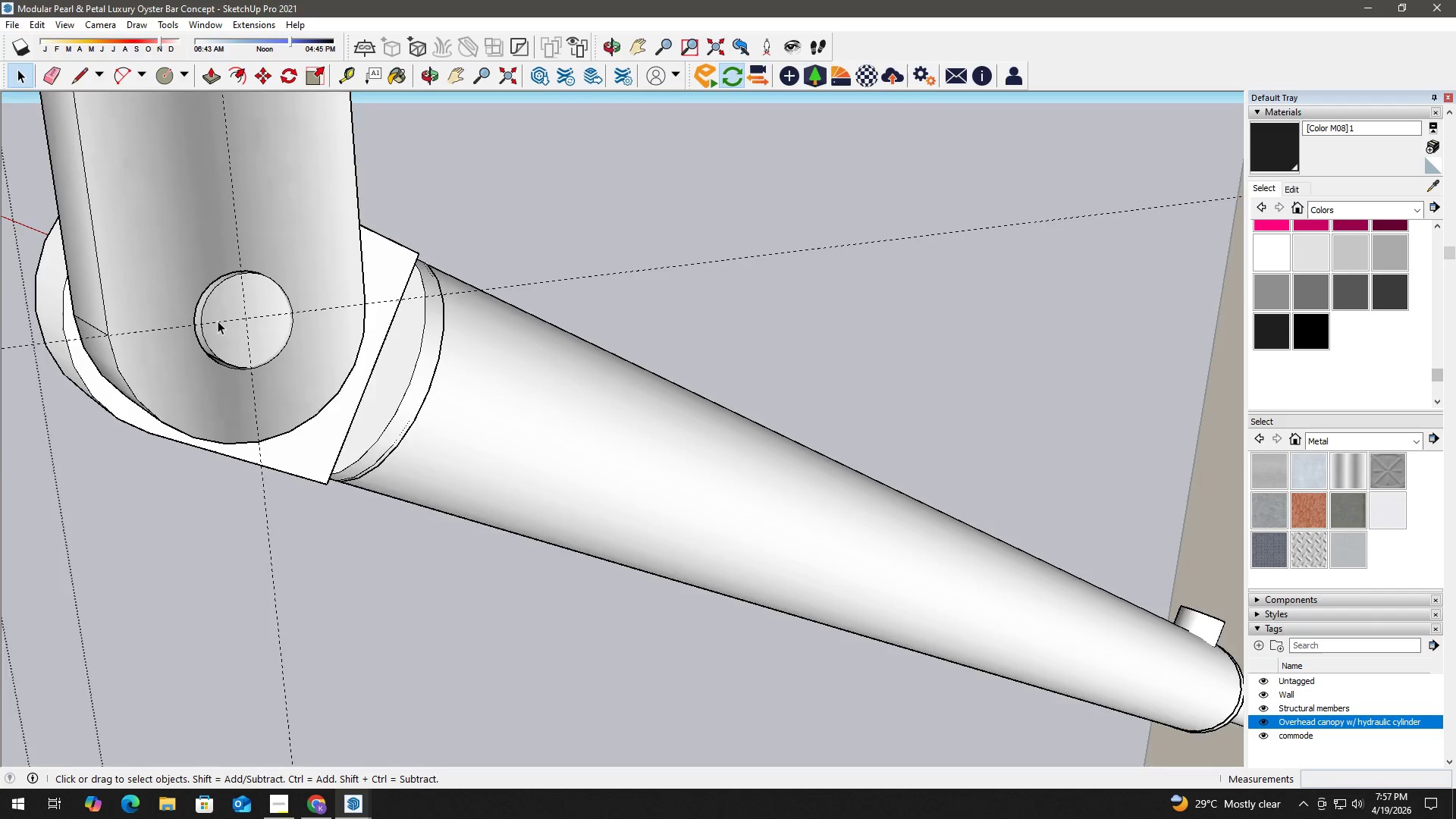 
left_click([222, 315])
 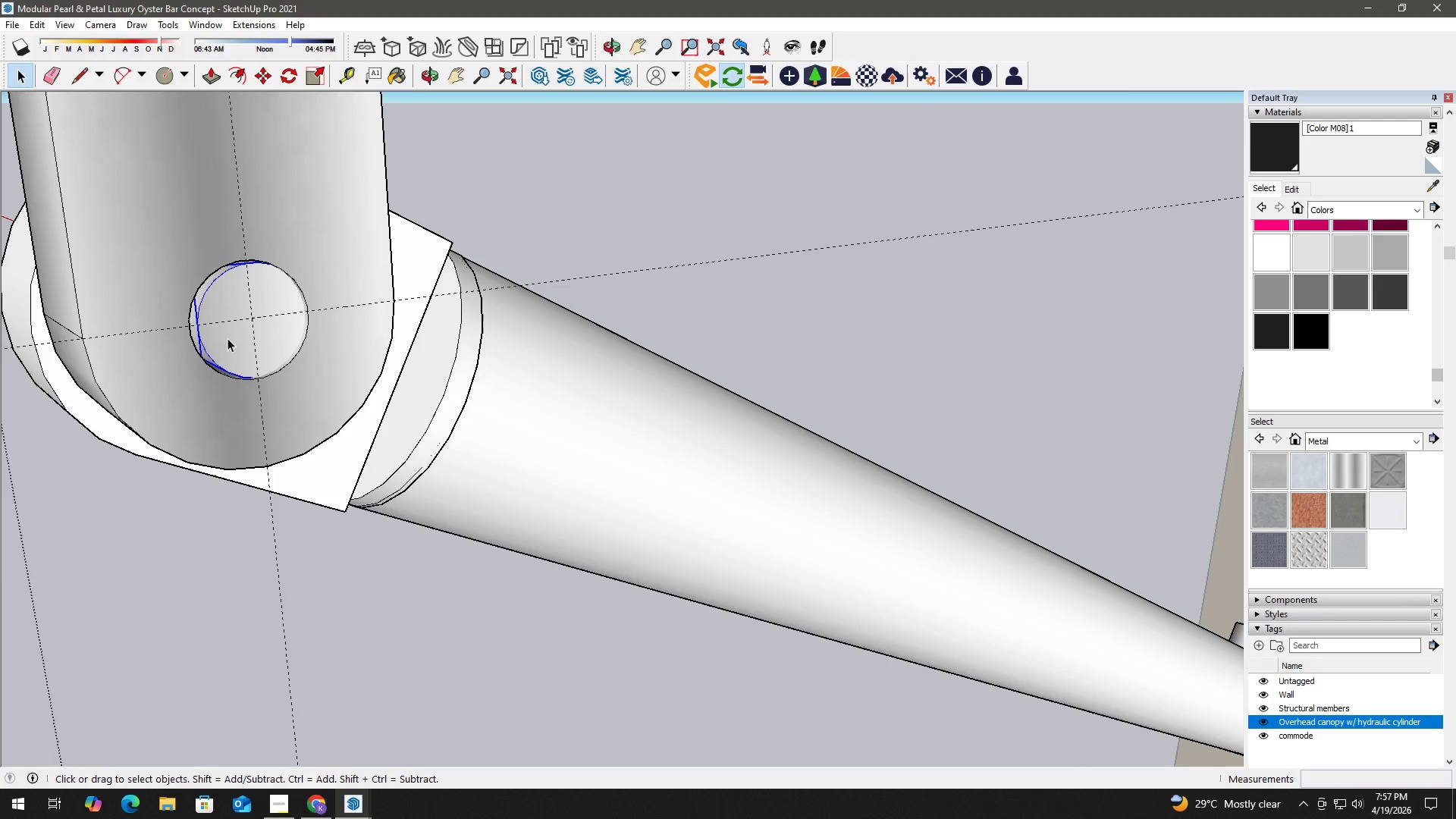 
scroll: coordinate [228, 338], scroll_direction: up, amount: 3.0
 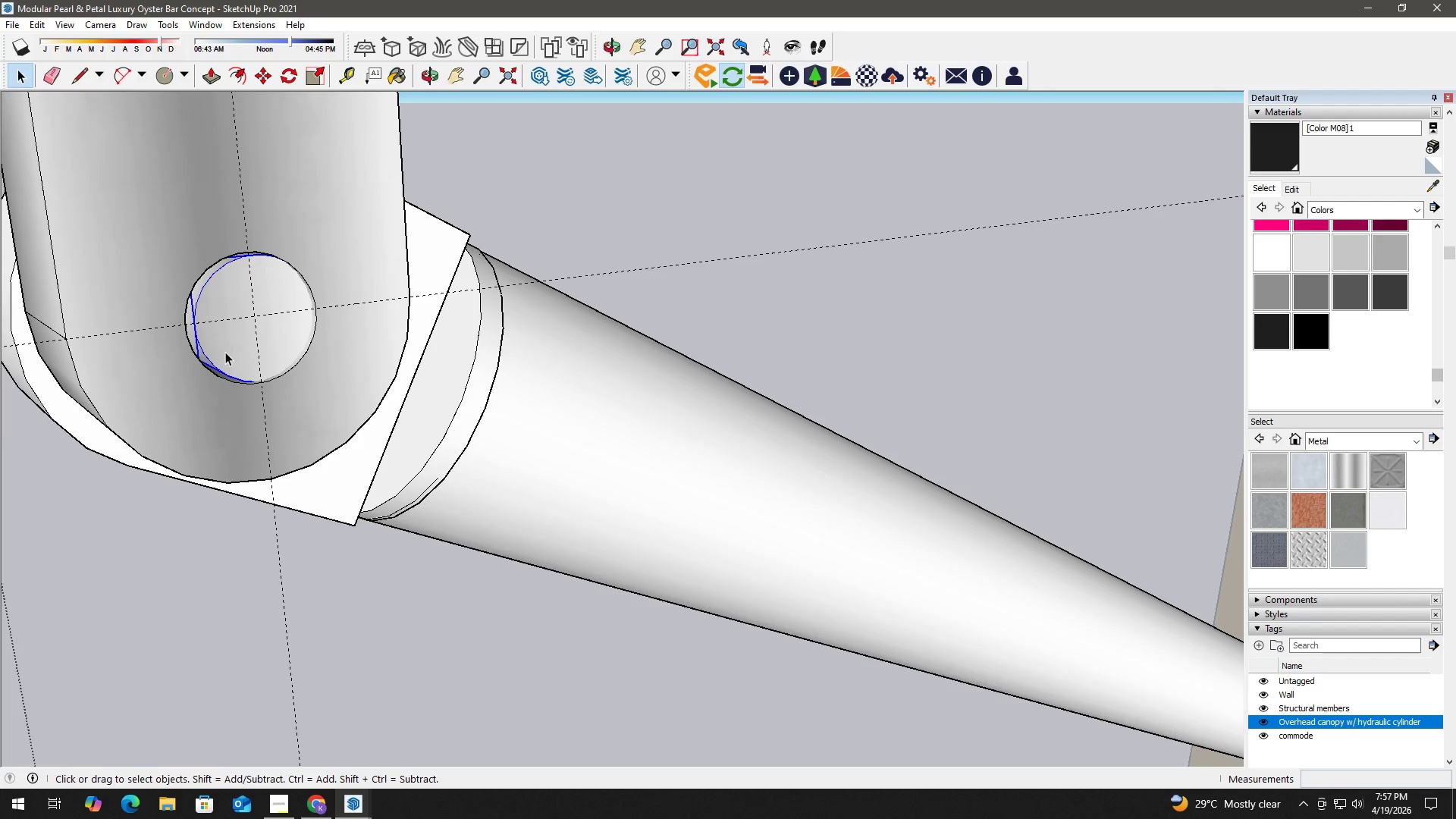 
key(M)
 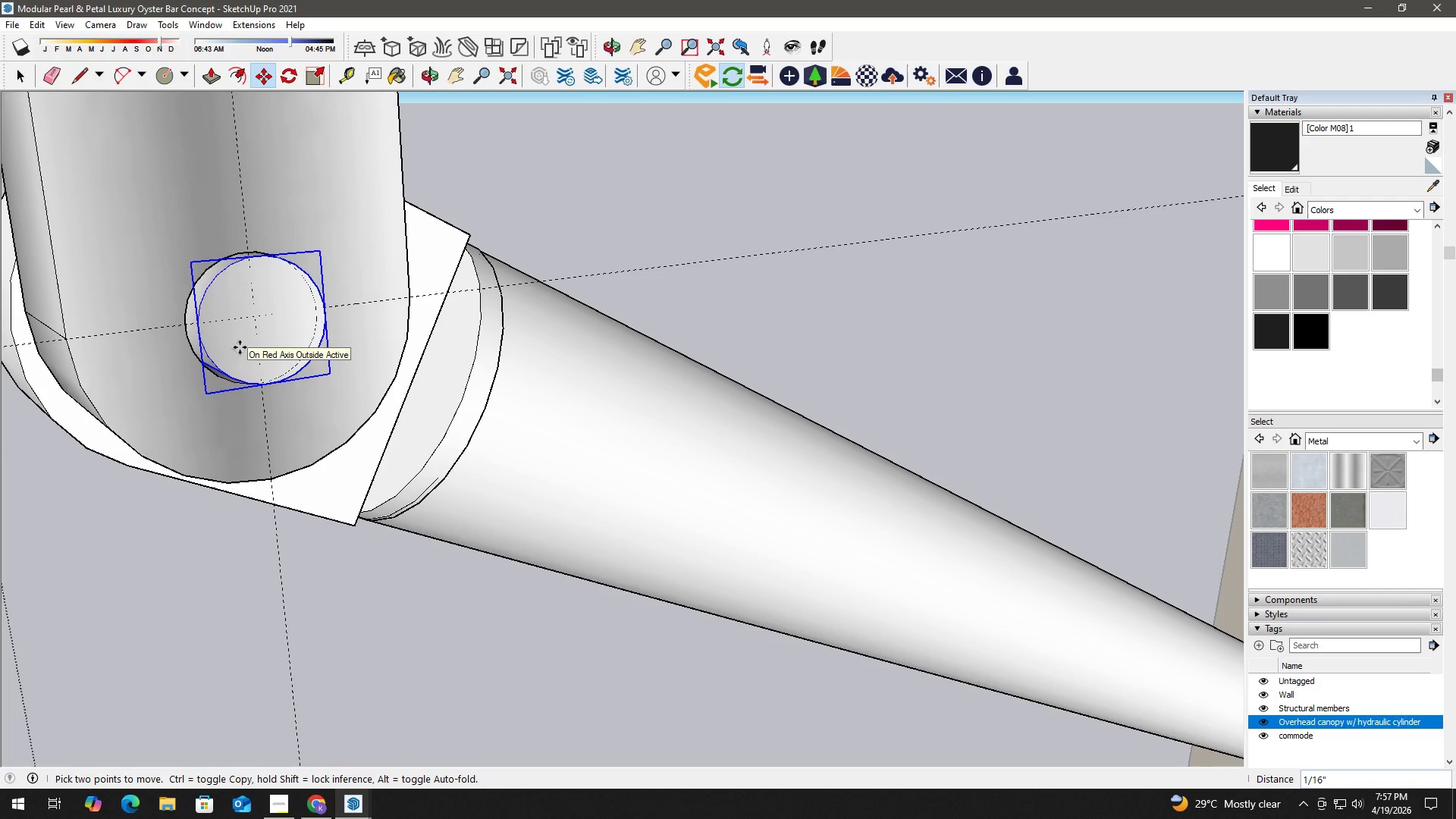 
left_click([240, 347])
 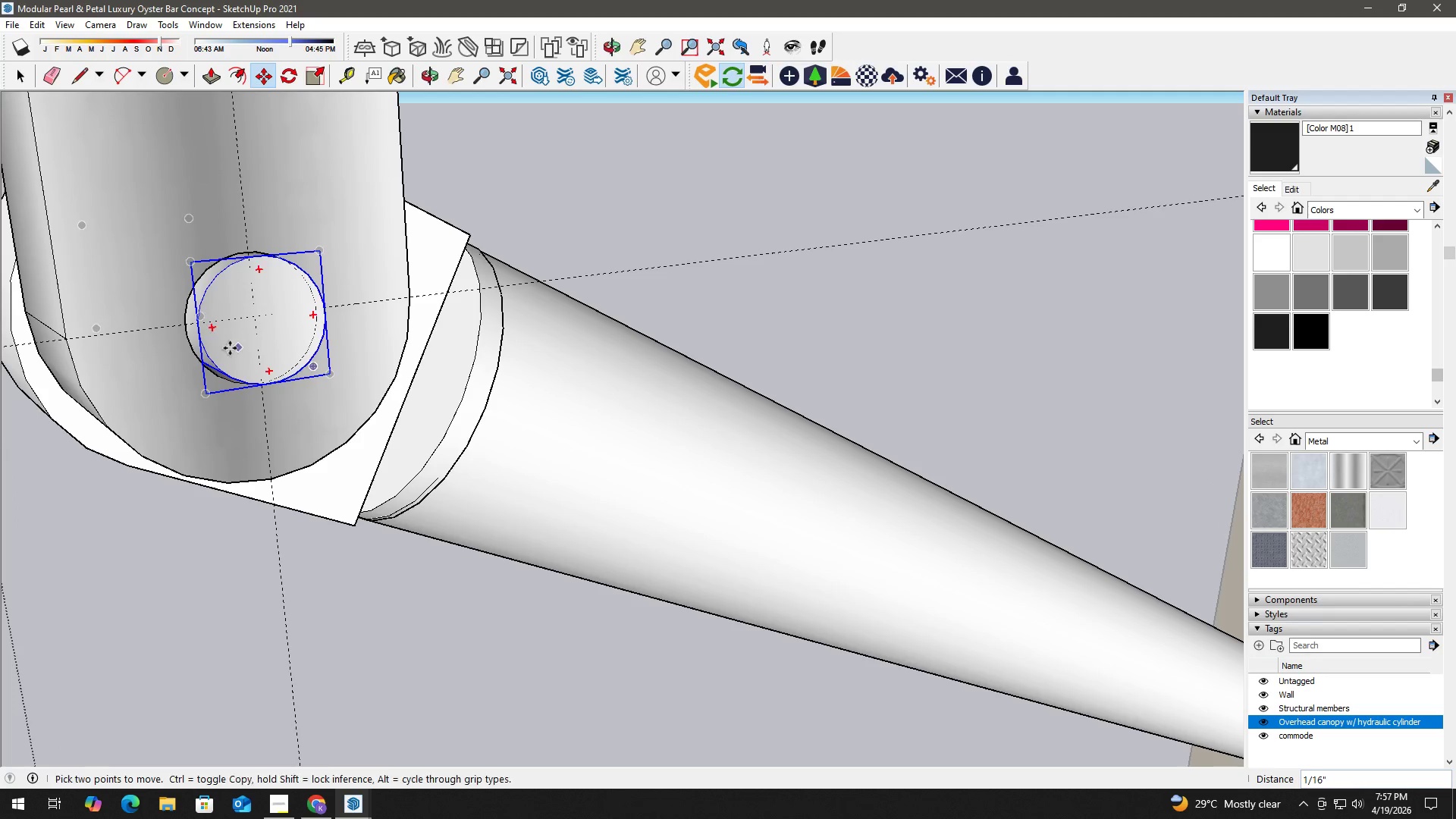 
key(Space)
 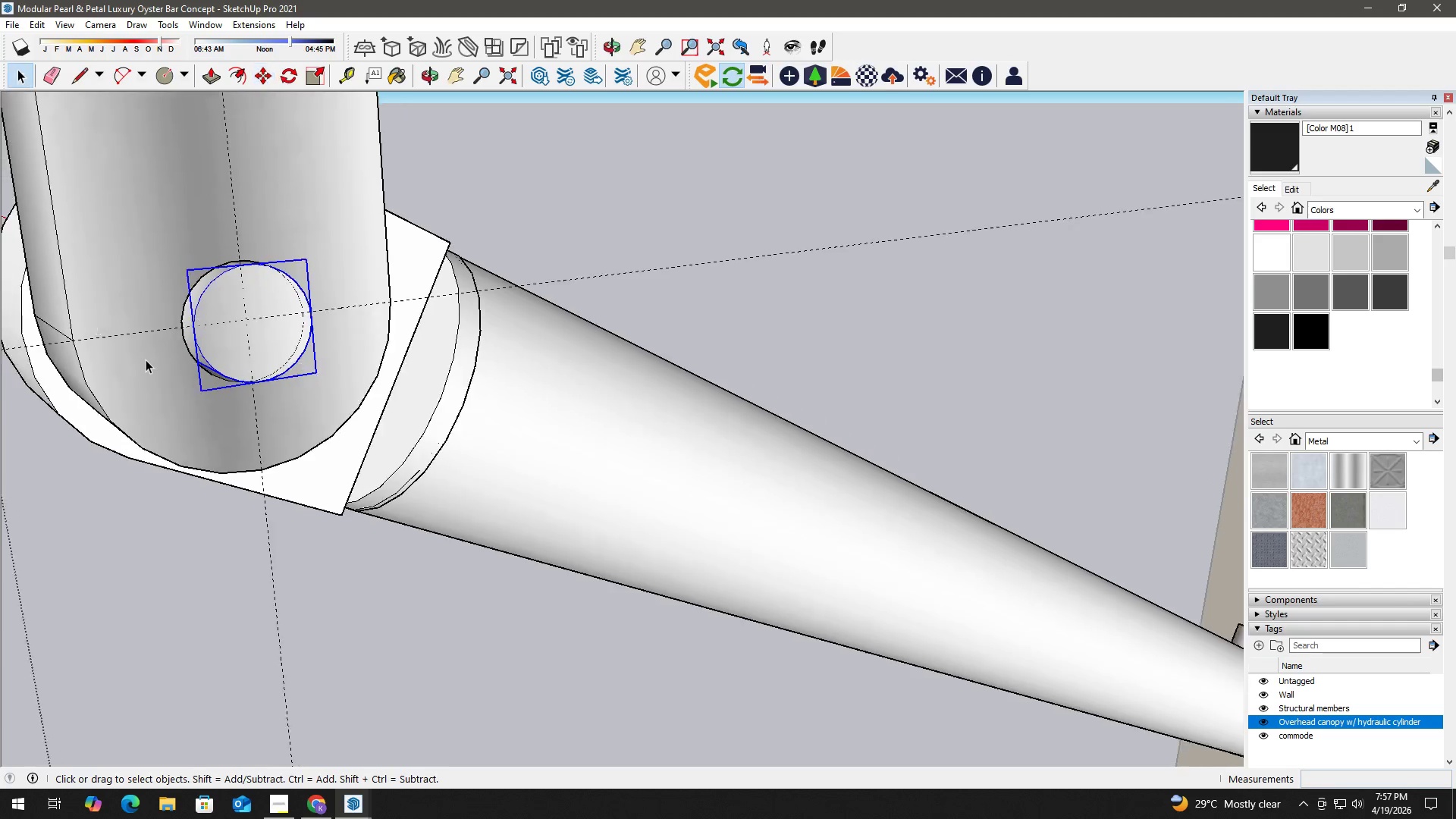 
scroll: coordinate [146, 360], scroll_direction: down, amount: 3.0
 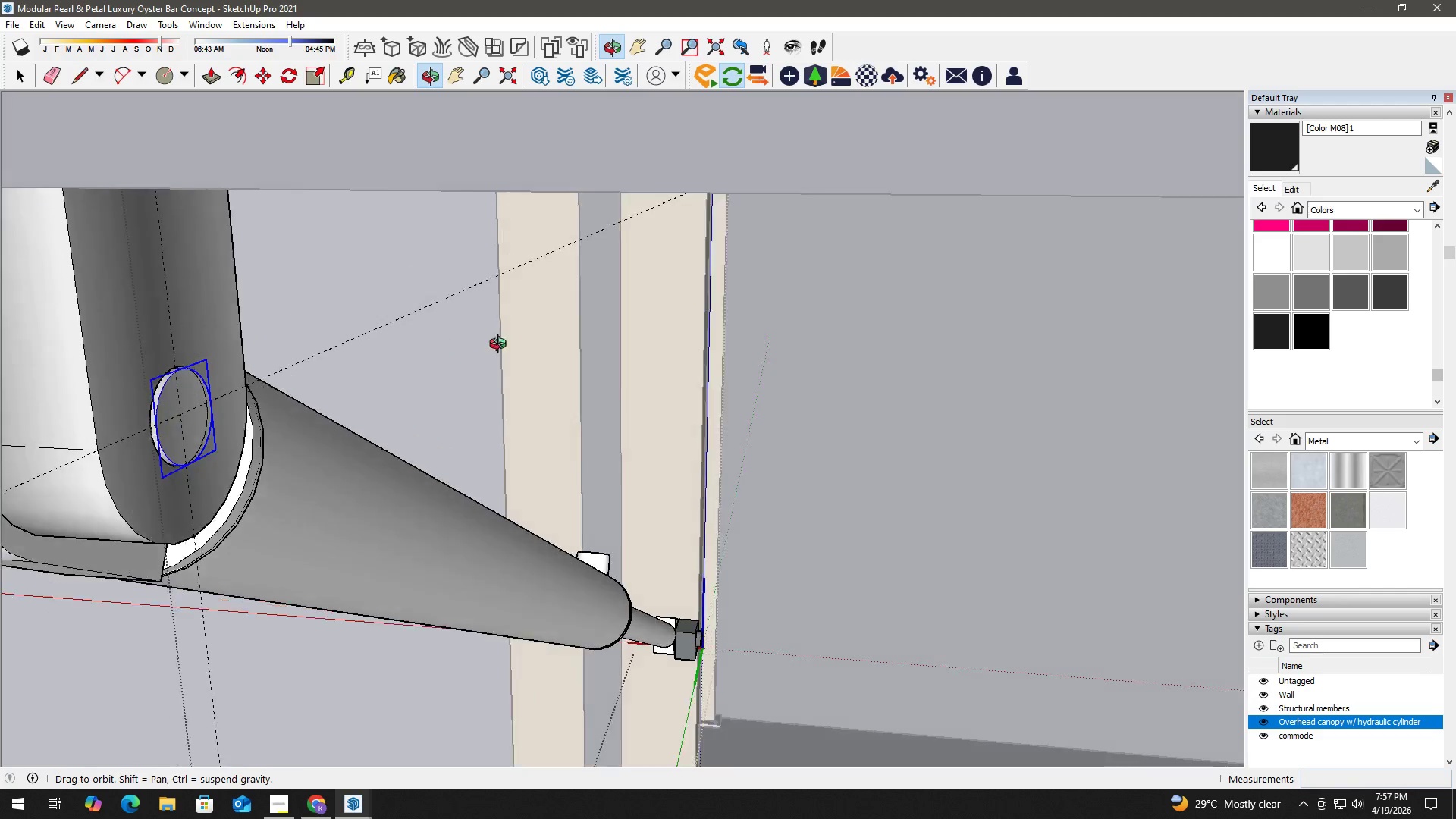 
key(H)
 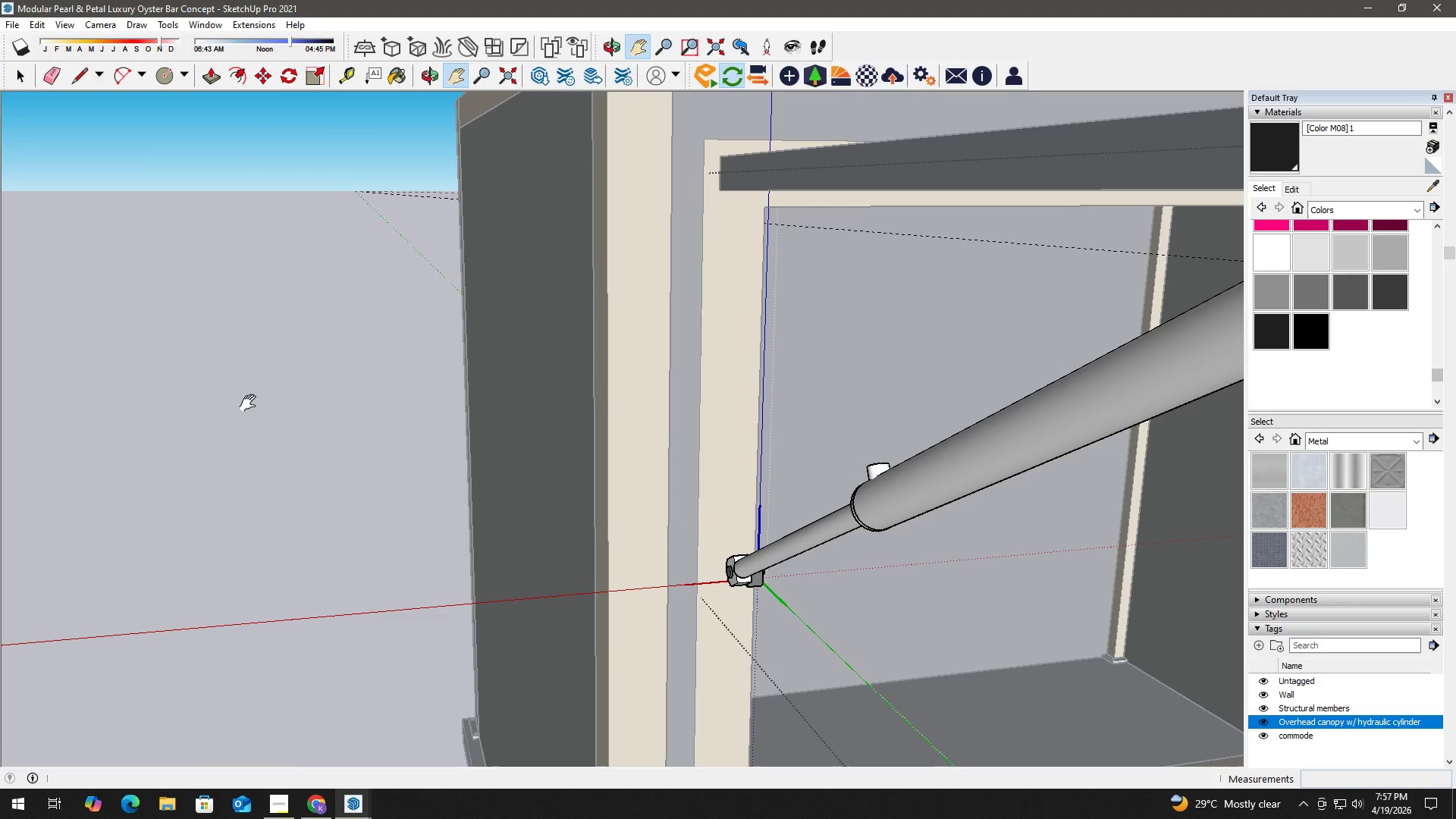 
scroll: coordinate [318, 385], scroll_direction: down, amount: 3.0
 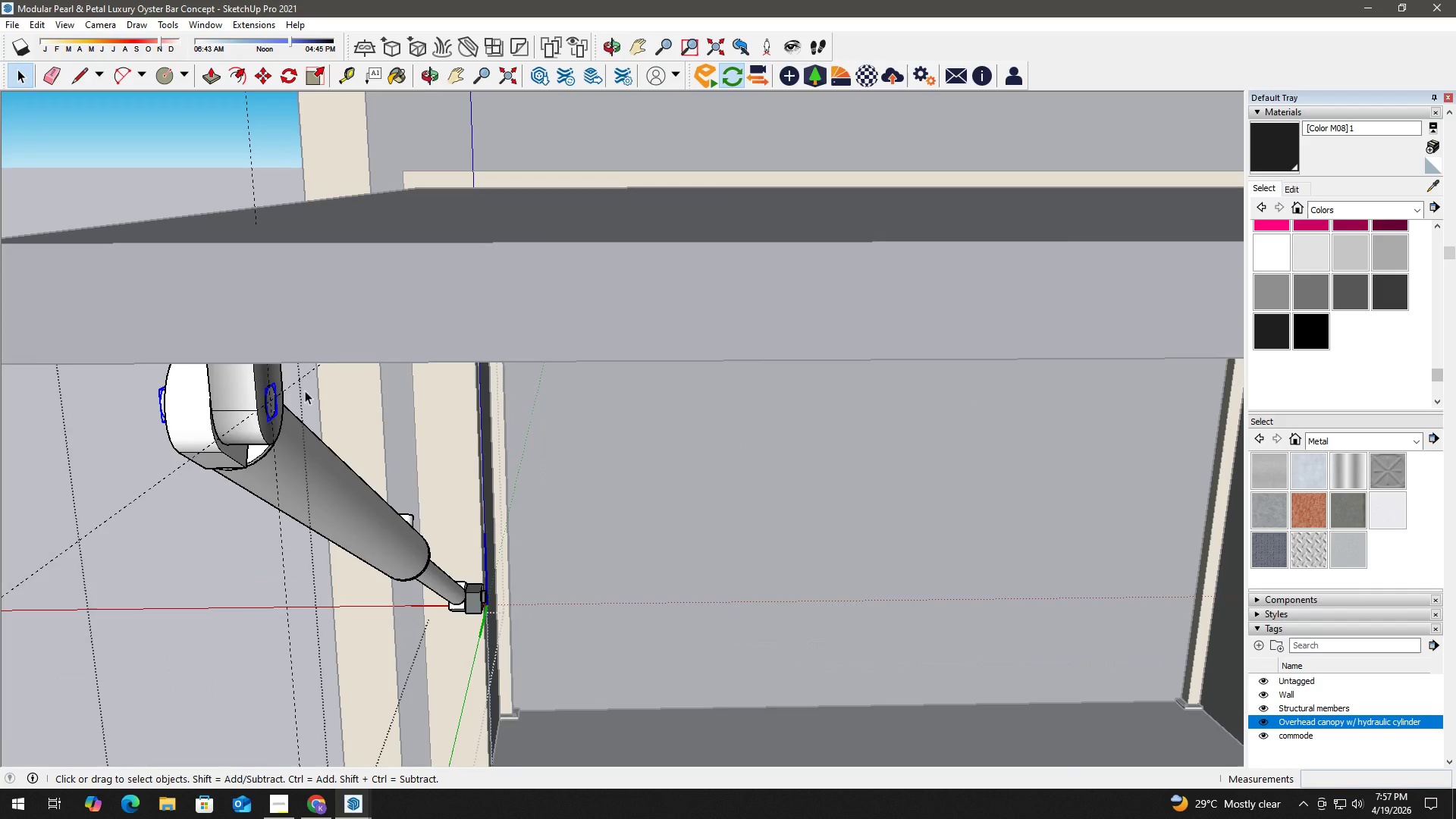 
type(hh)
 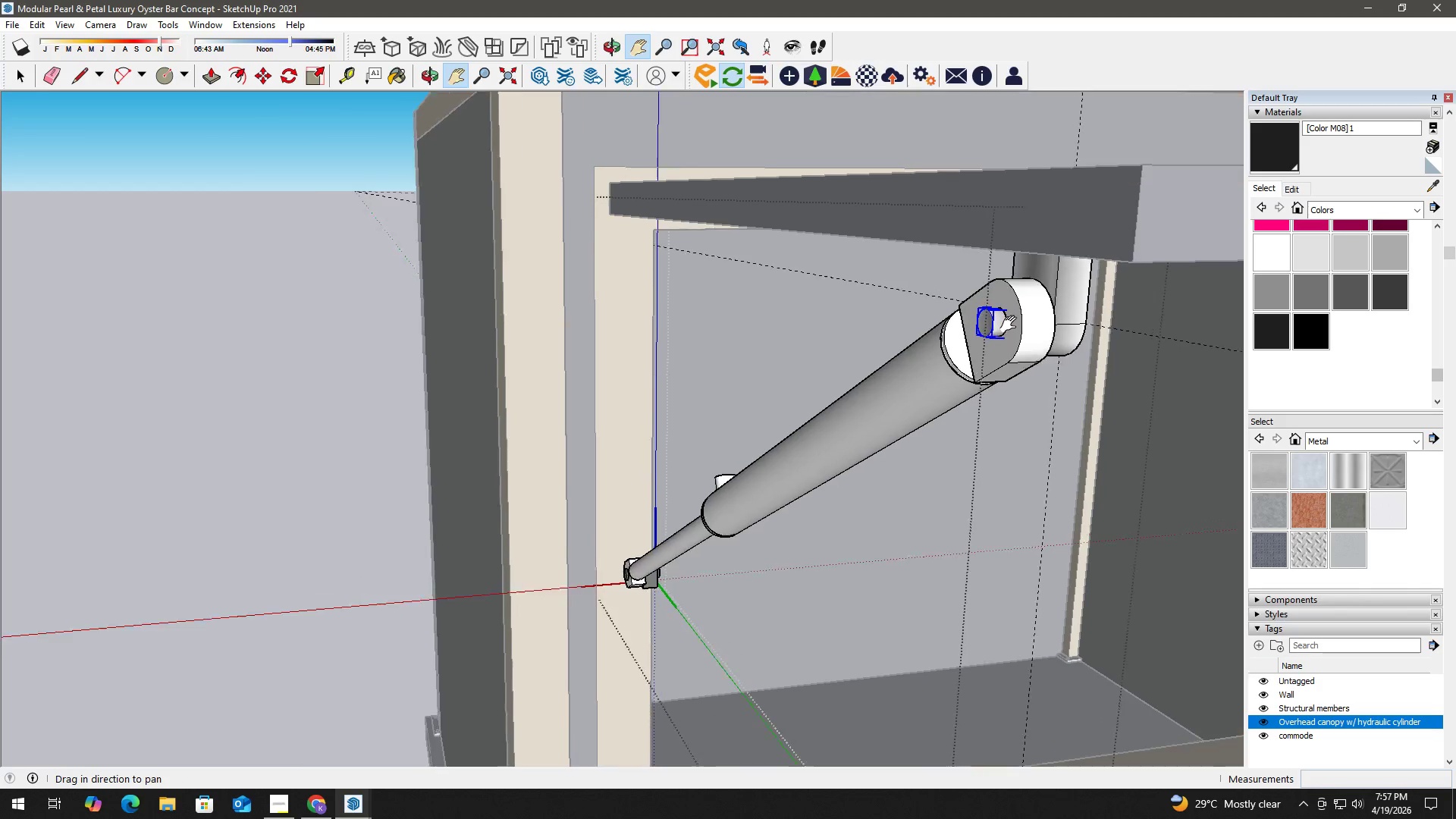 
scroll: coordinate [380, 414], scroll_direction: down, amount: 3.0
 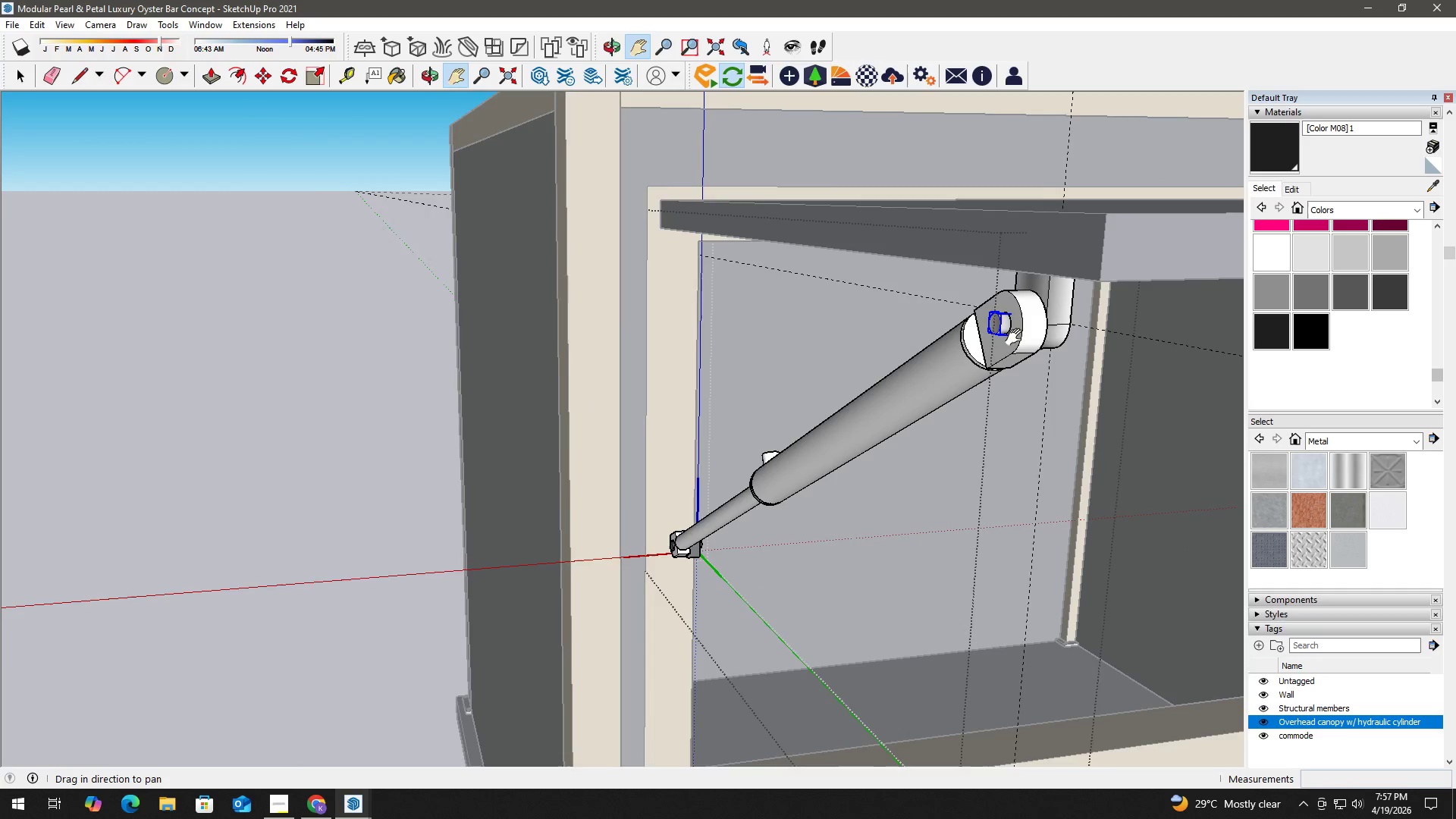 
key(Space)
 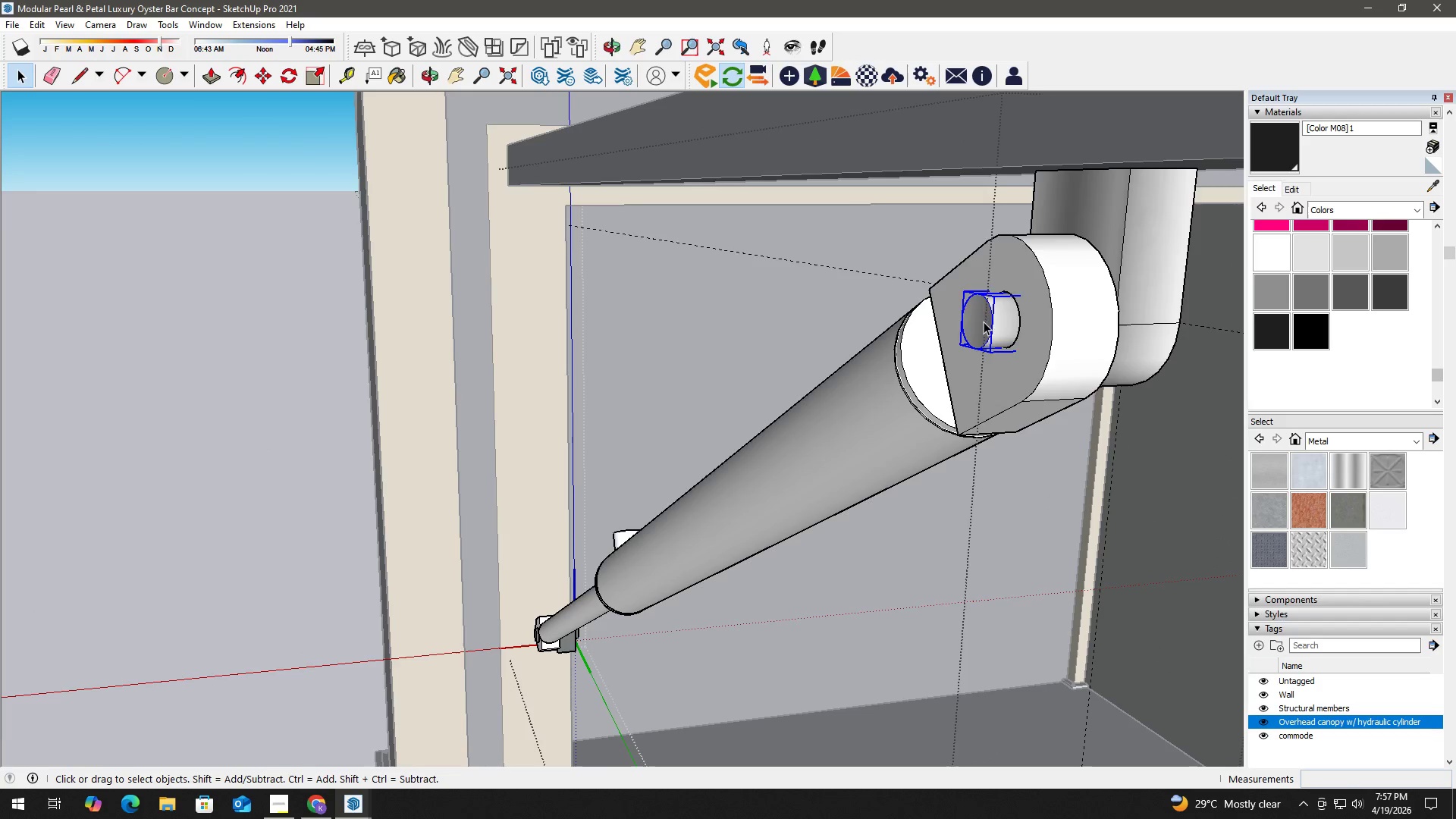 
double_click([984, 322])
 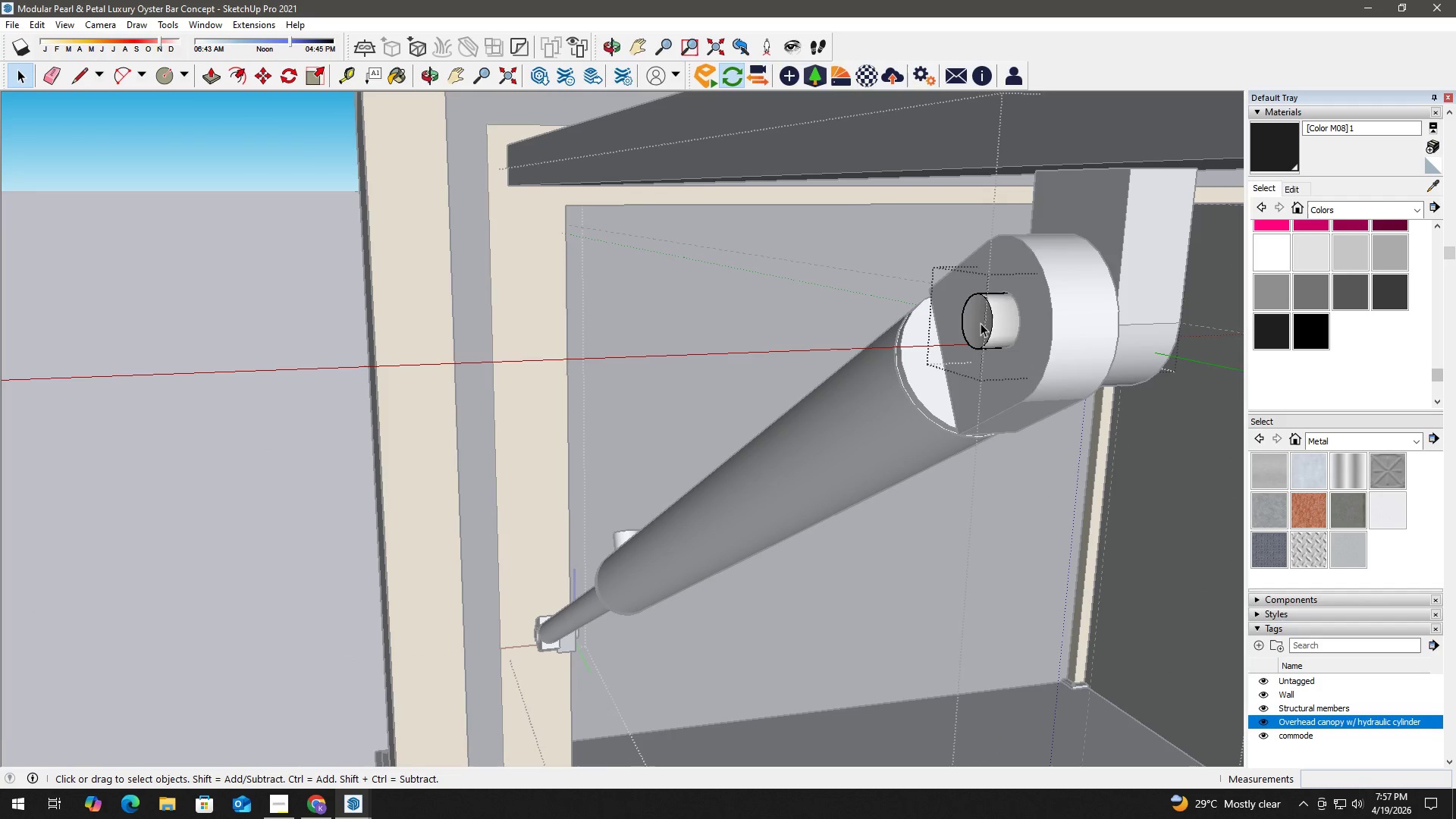 
scroll: coordinate [981, 324], scroll_direction: up, amount: 10.0
 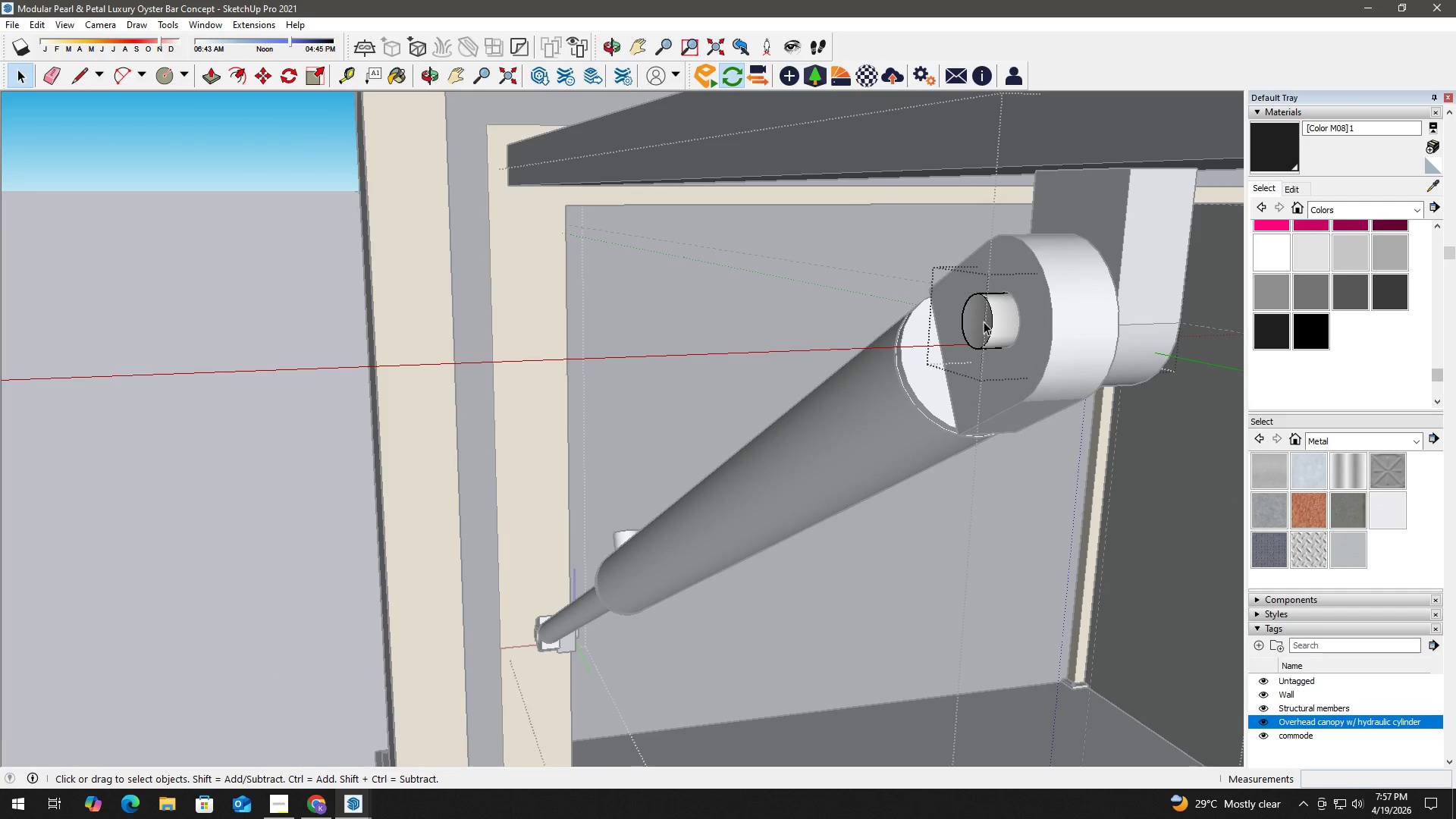 
triple_click([979, 324])
 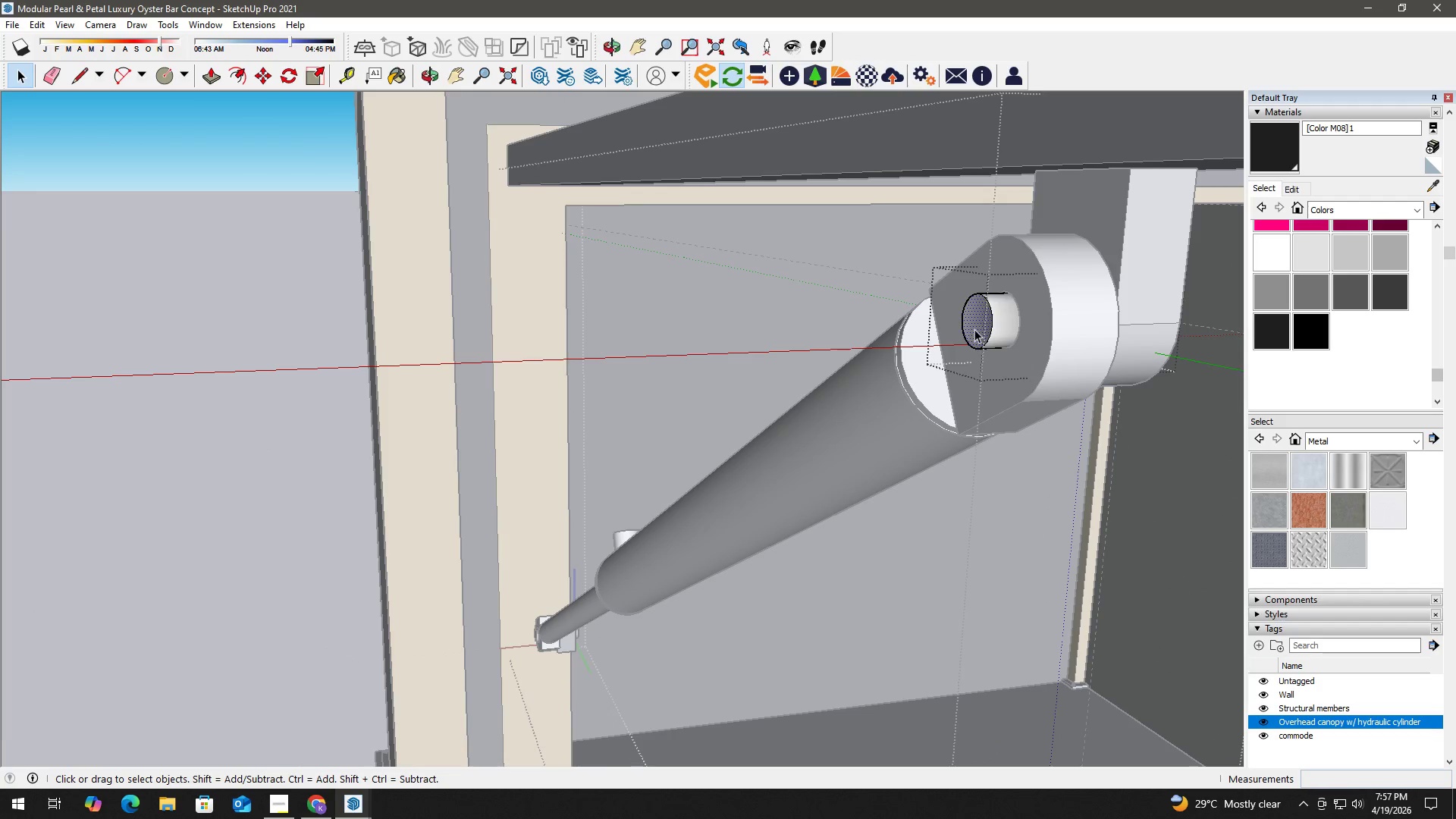 
key(Escape)
 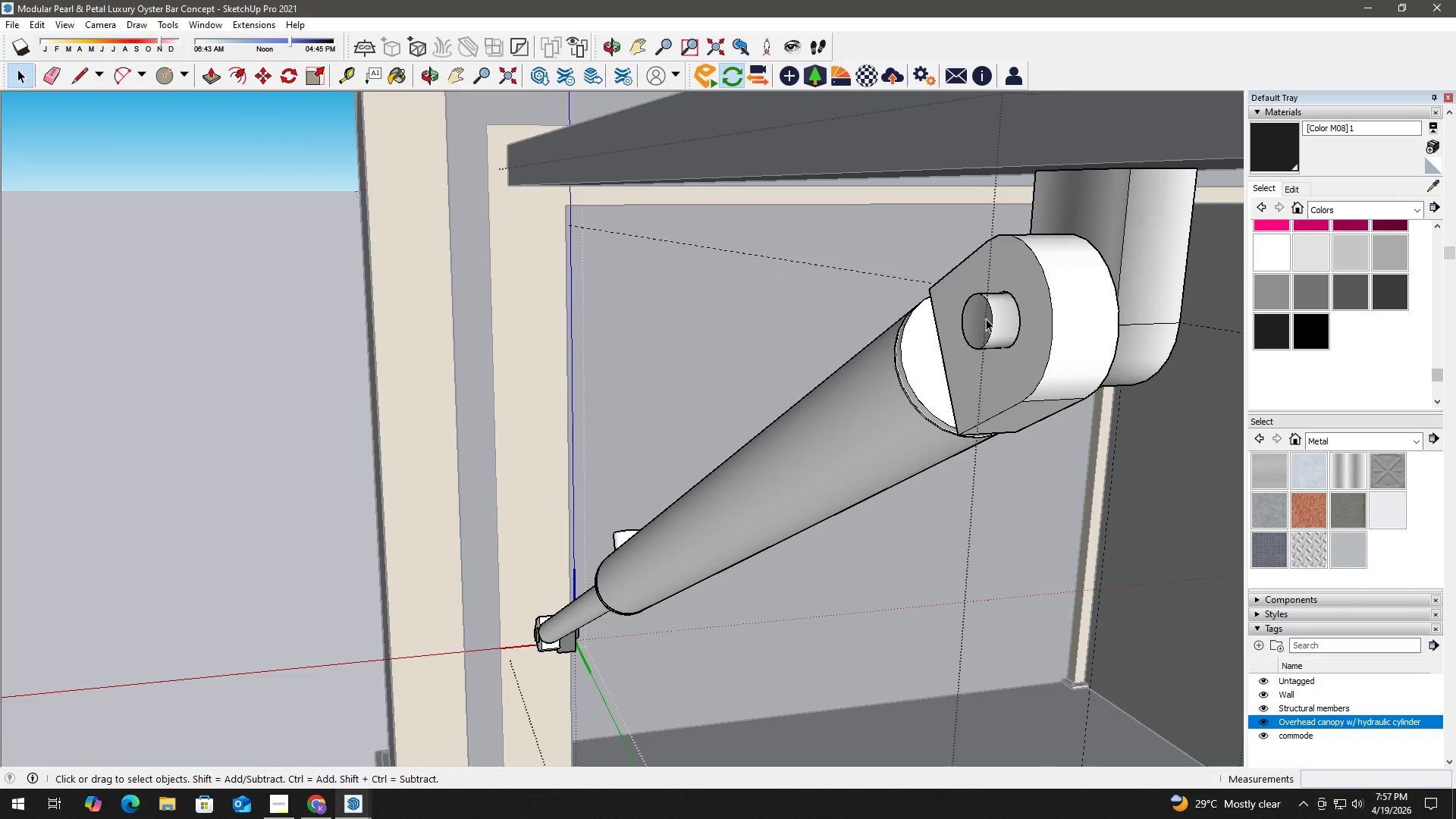 
left_click([986, 318])
 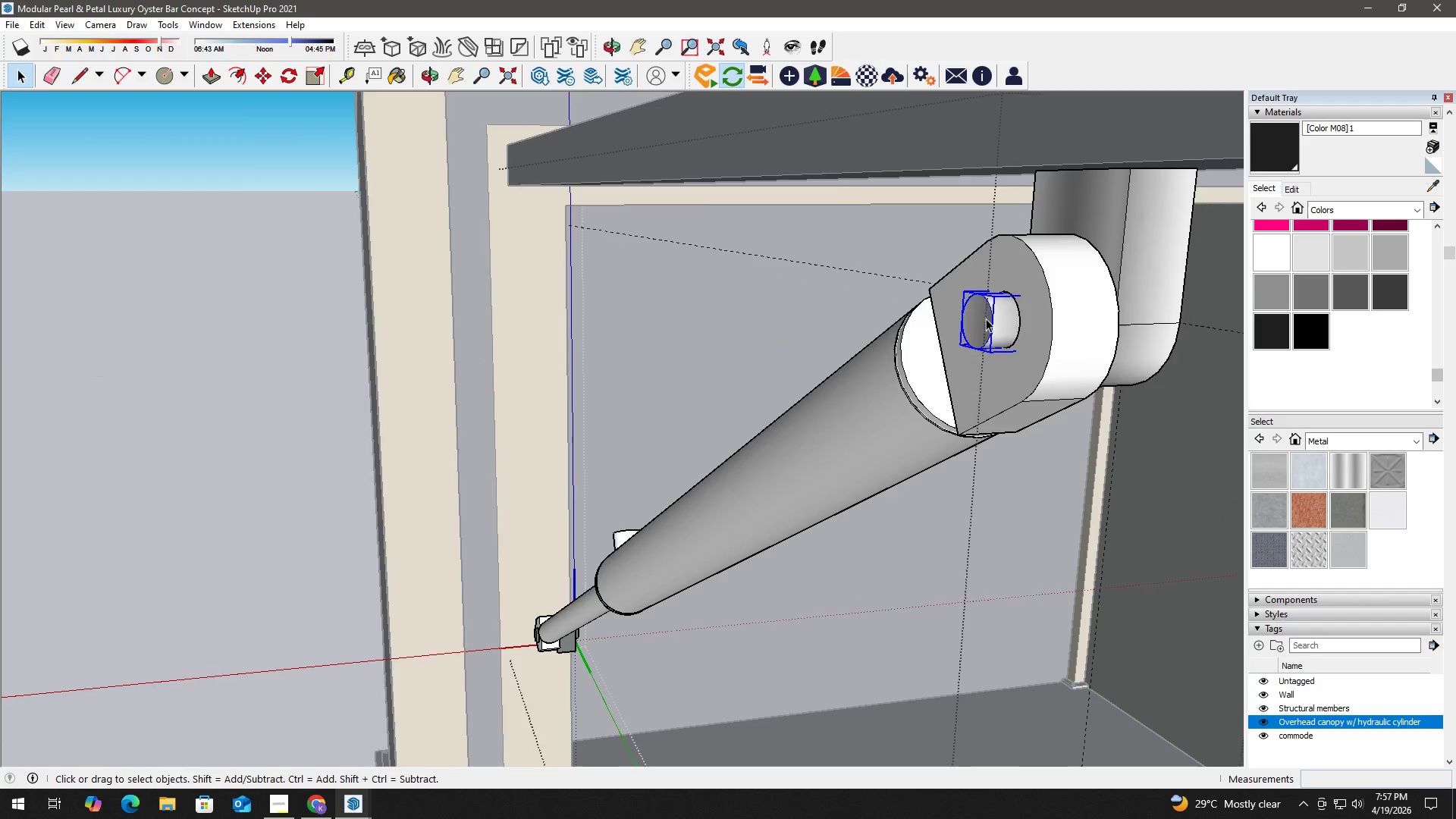 
key(M)
 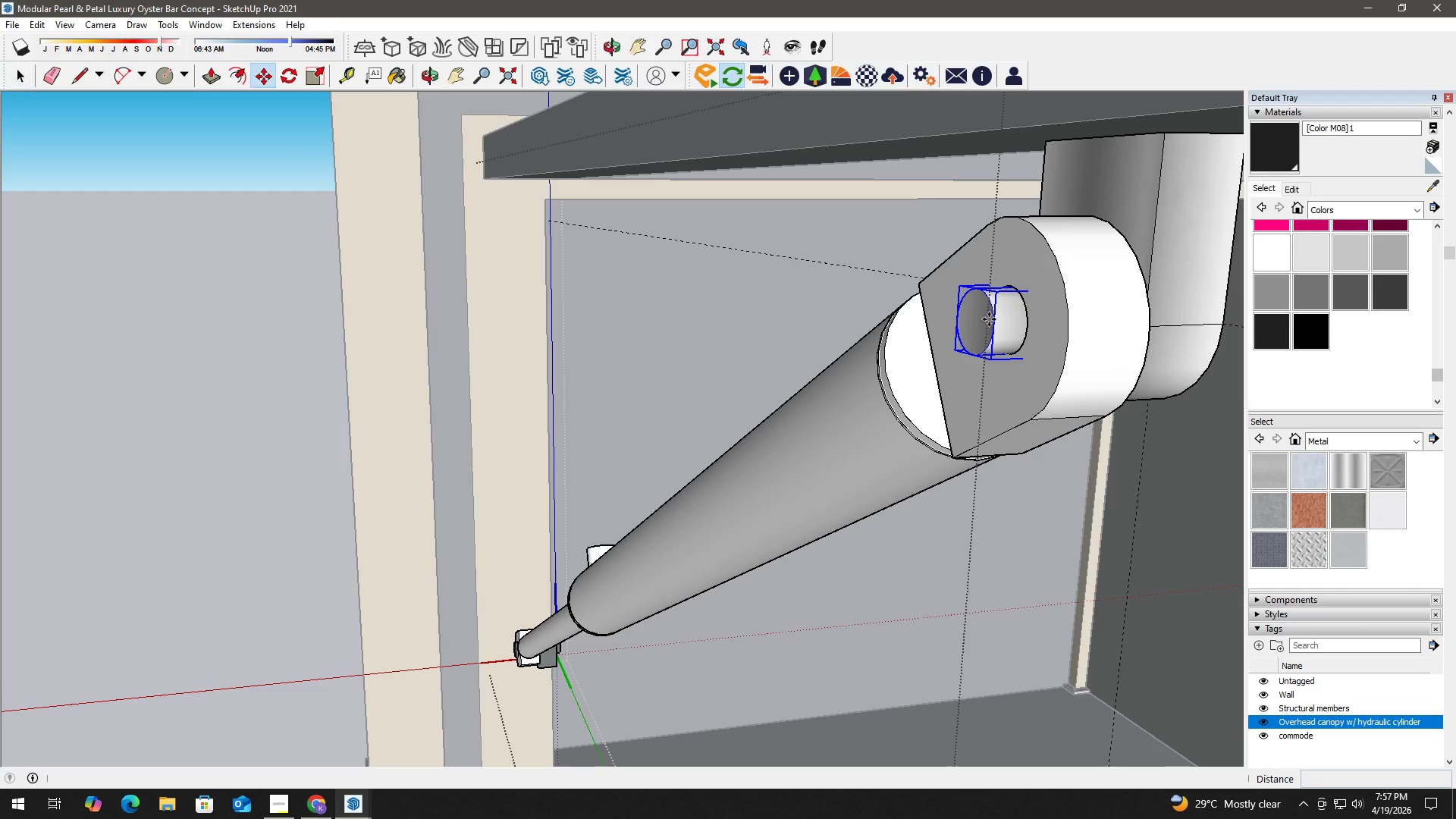 
scroll: coordinate [986, 318], scroll_direction: up, amount: 2.0
 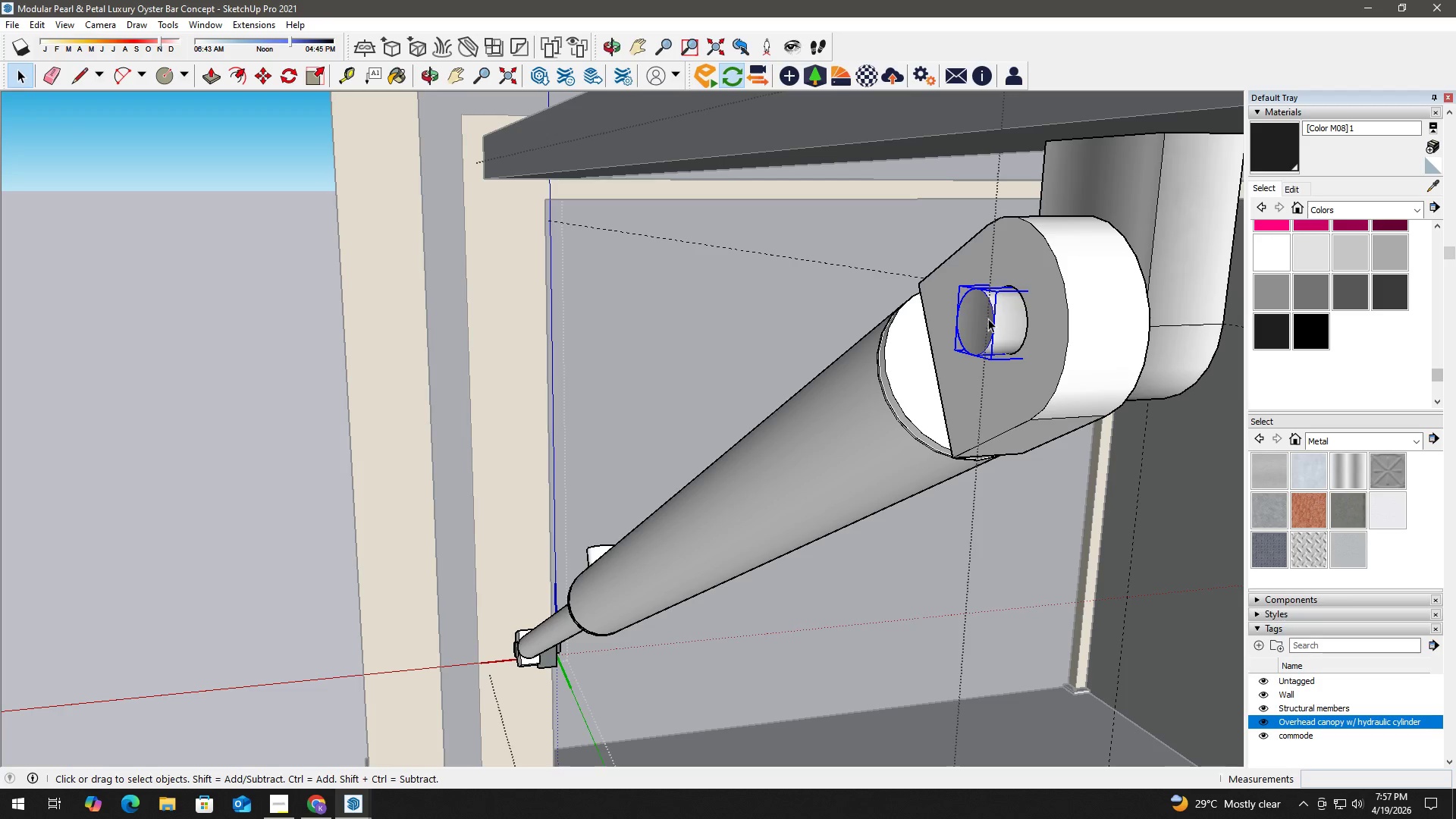 
left_click([989, 319])
 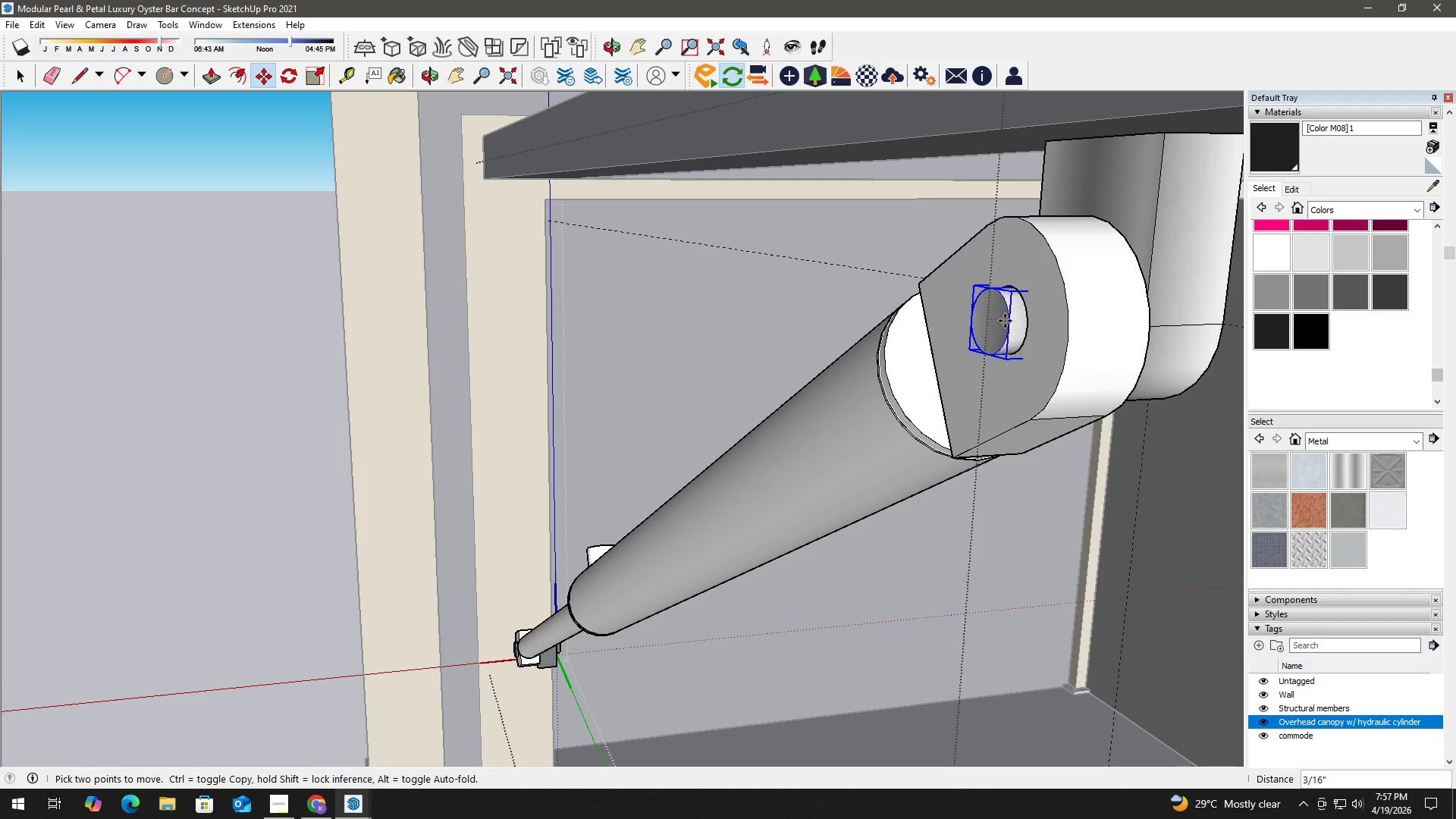 
left_click([1005, 321])
 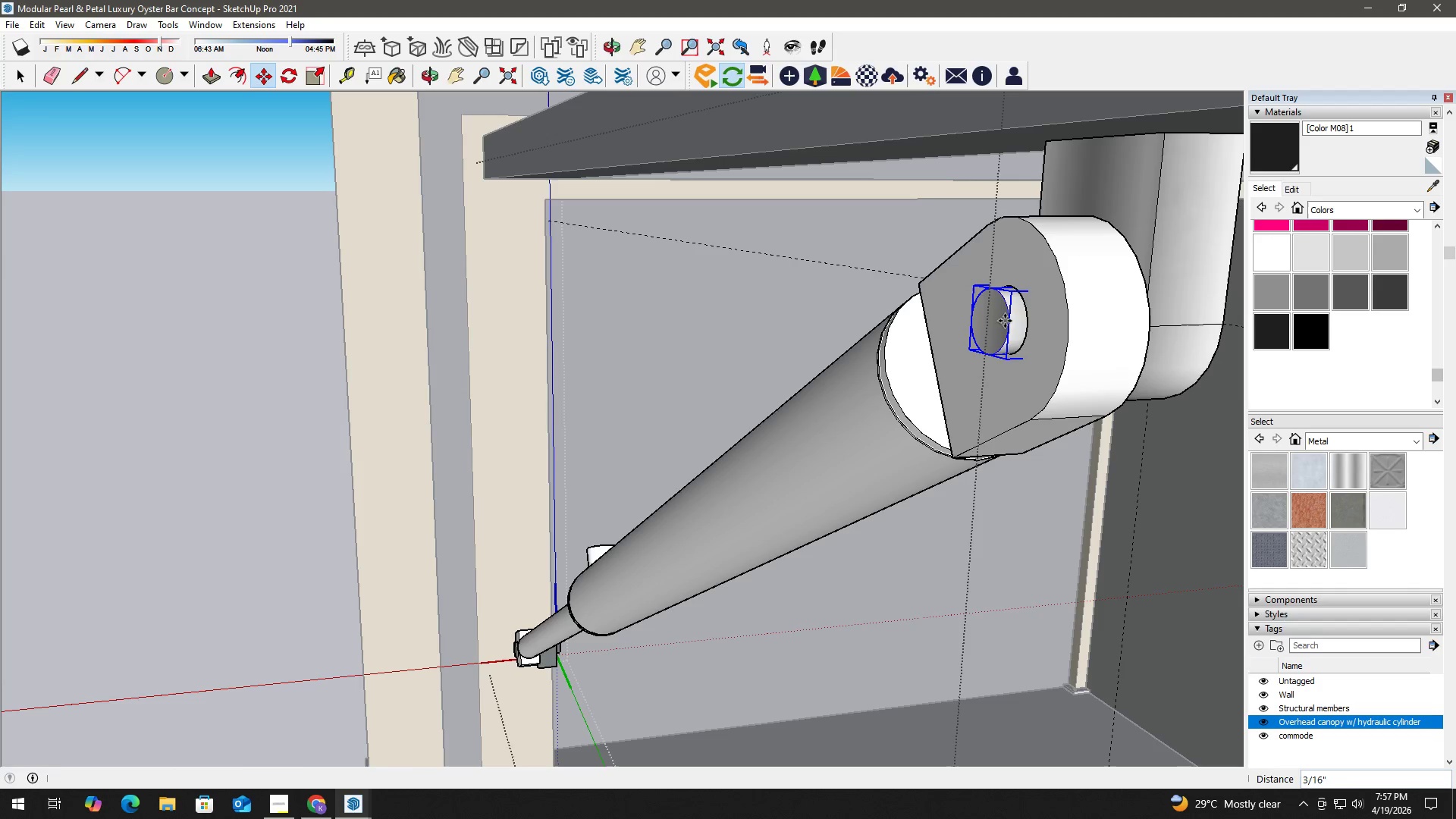 
key(Space)
 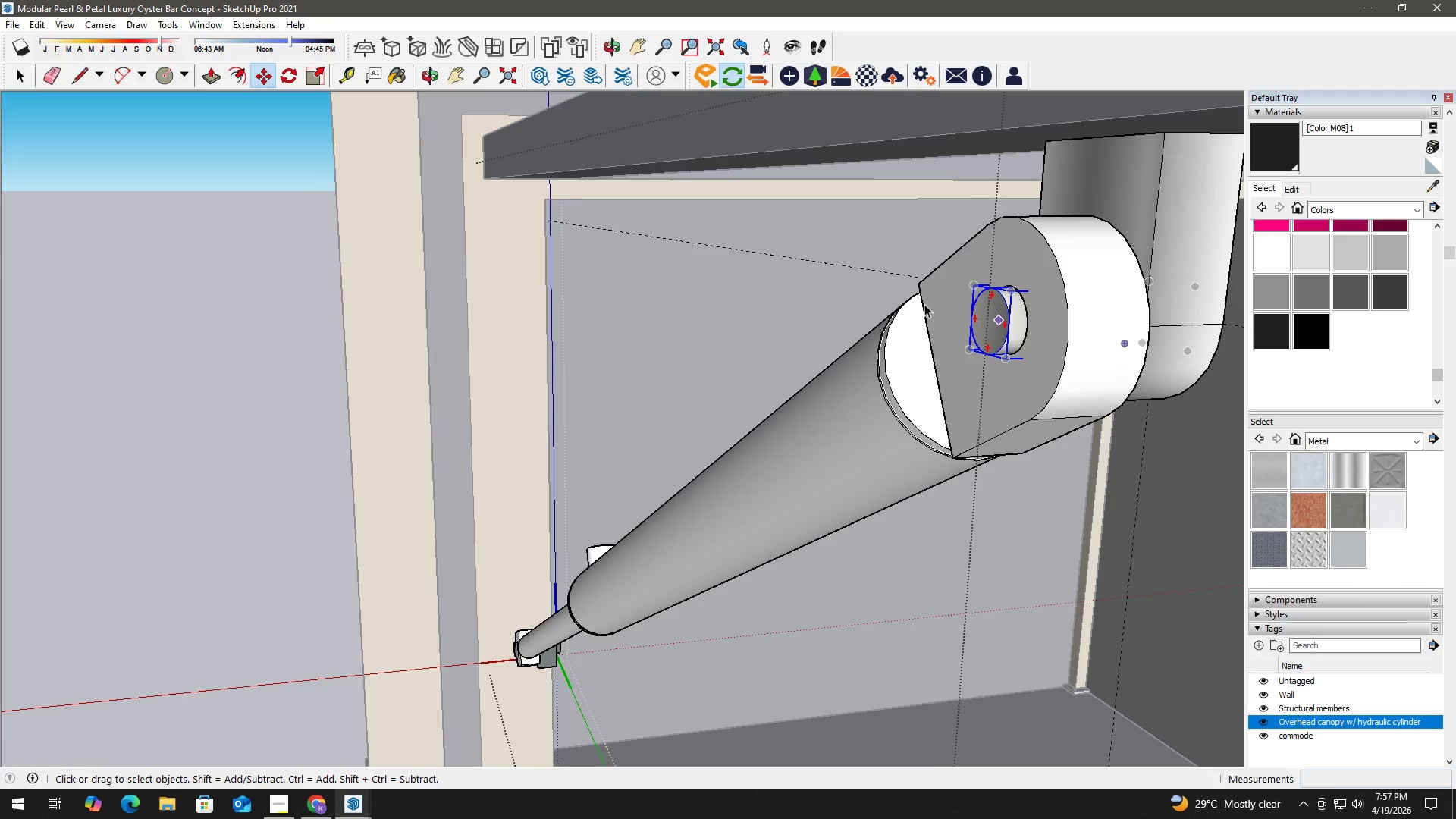 
key(E)
 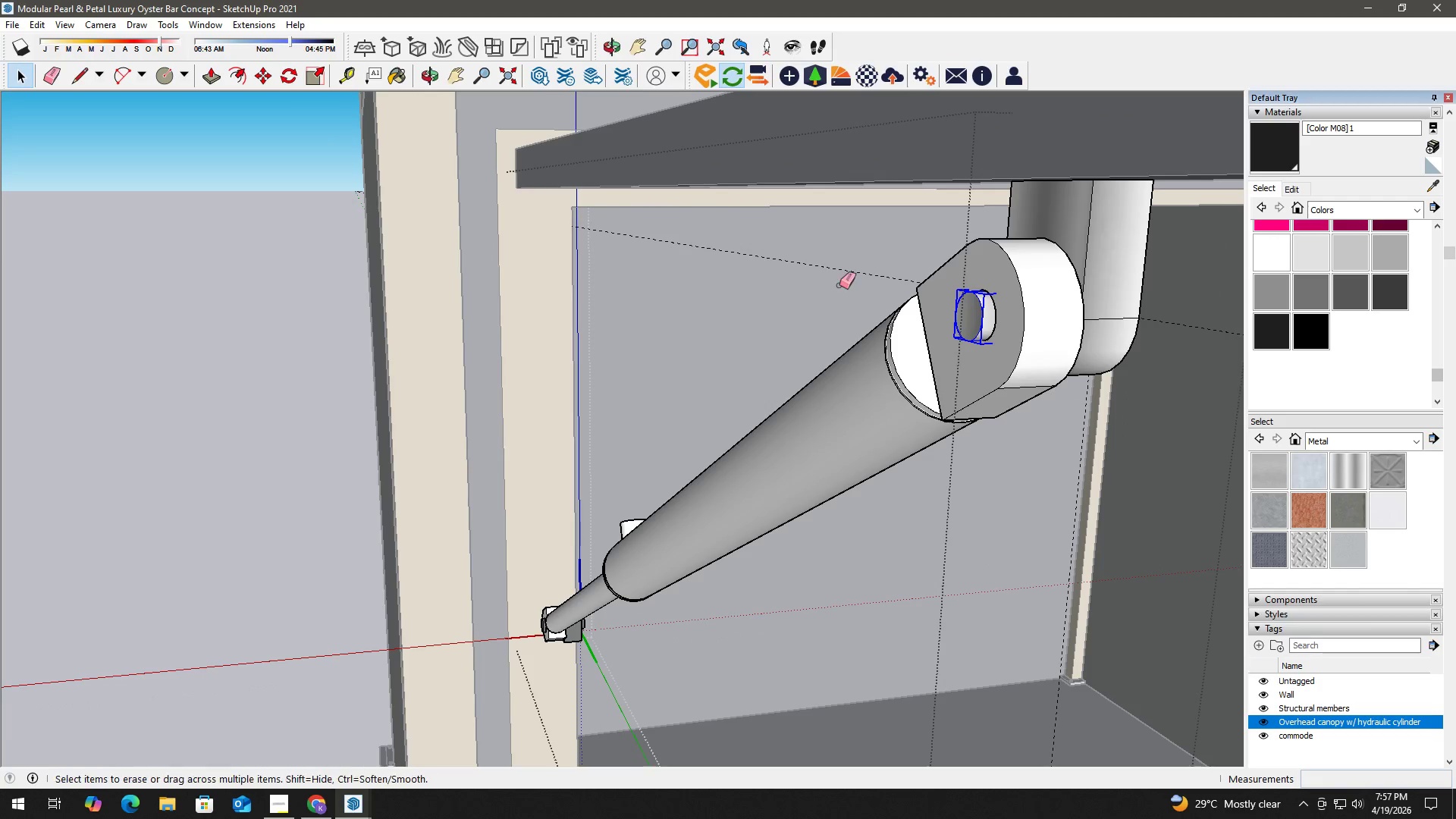 
left_click_drag(start_coordinate=[836, 284], to_coordinate=[844, 268])
 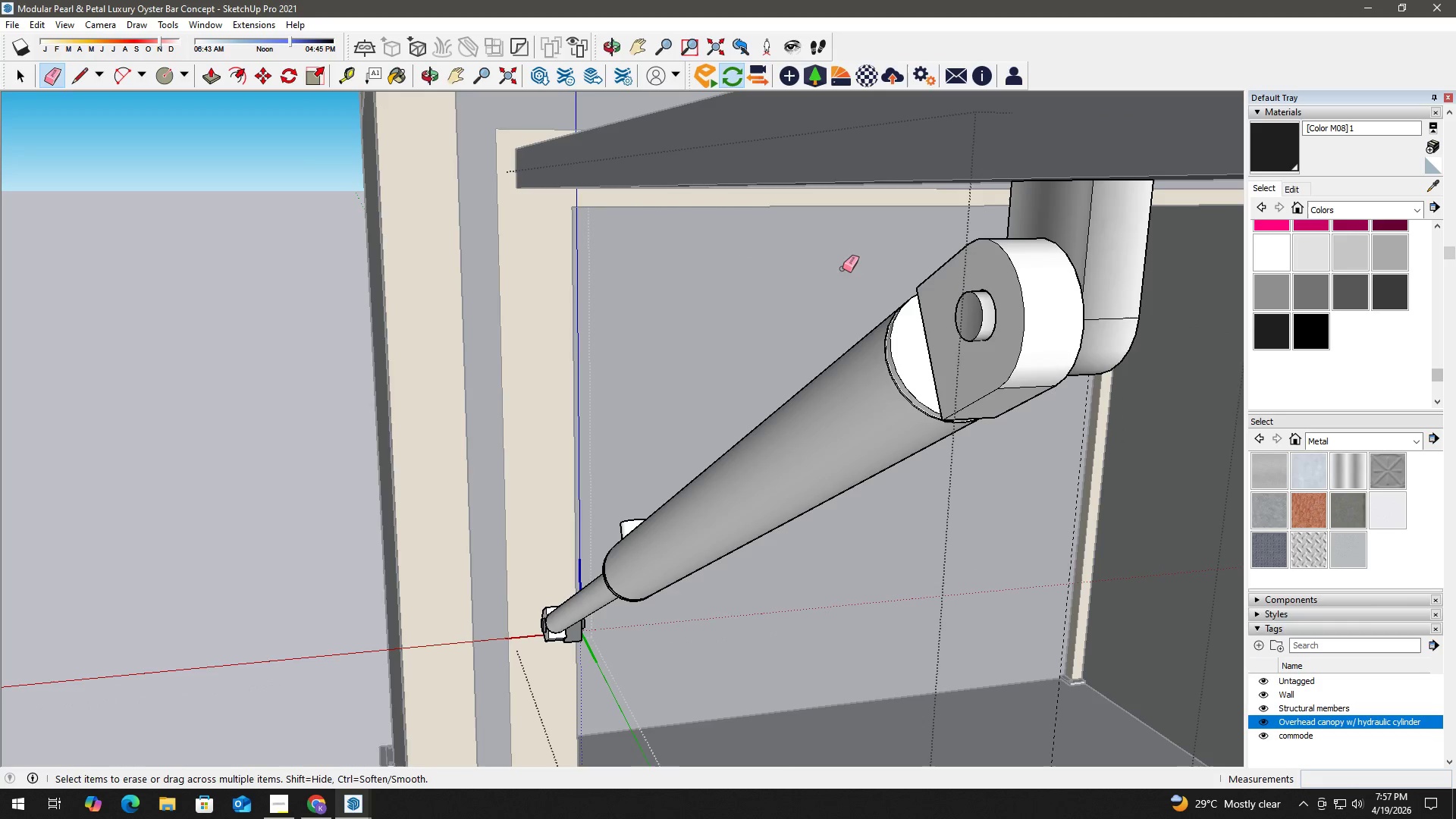 
scroll: coordinate [908, 302], scroll_direction: down, amount: 3.0
 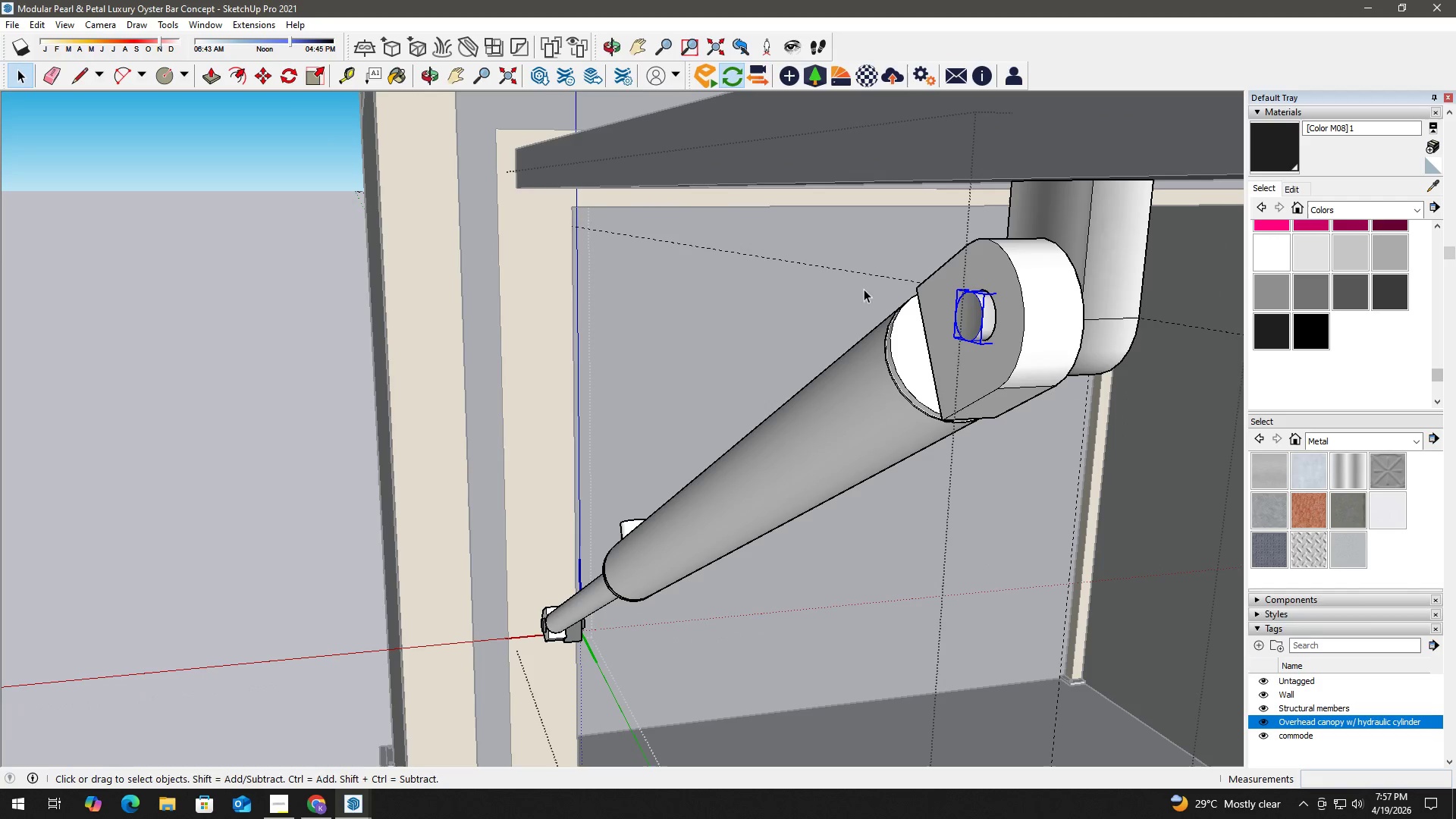 
key(Space)
 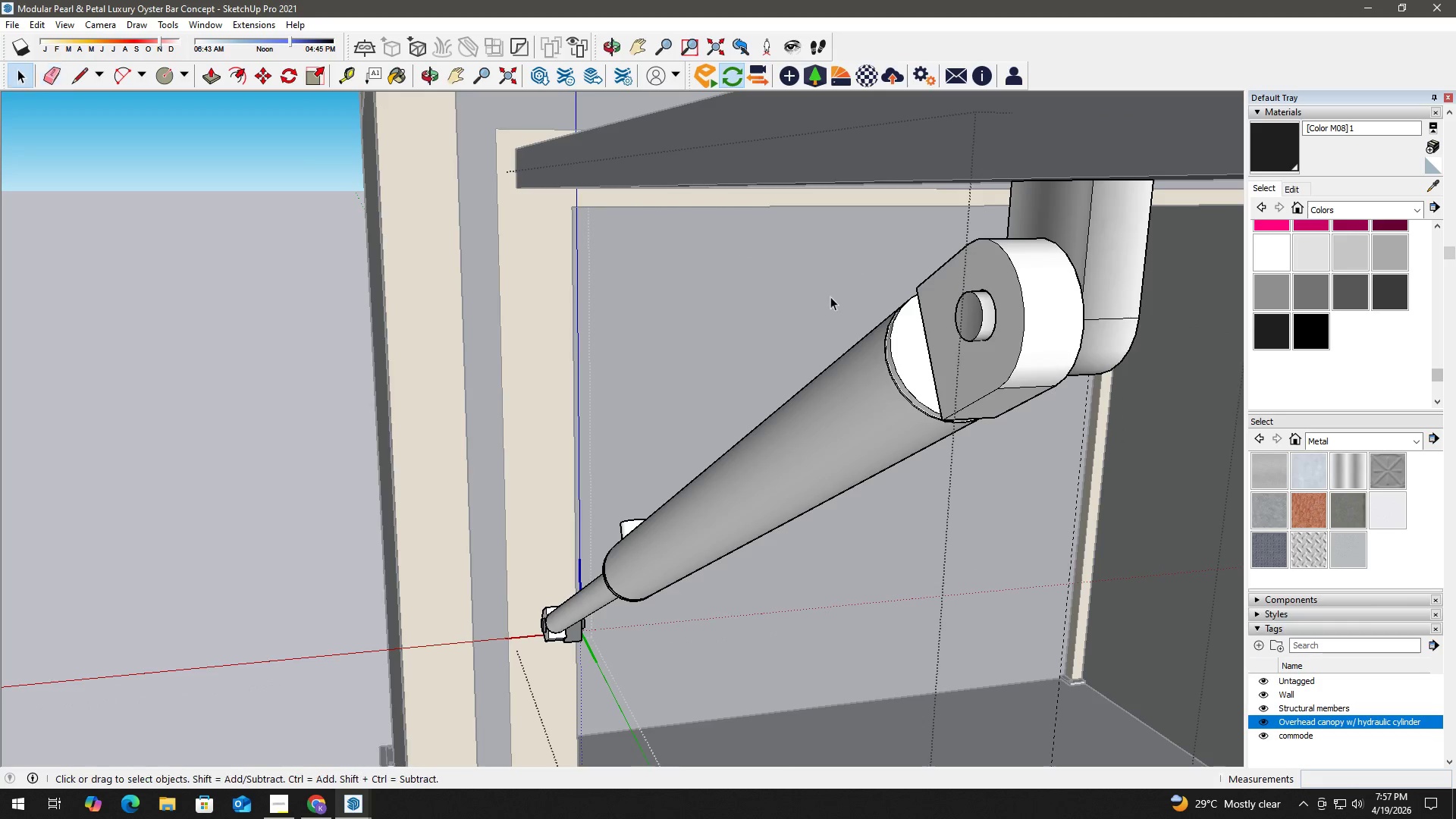 
key(H)
 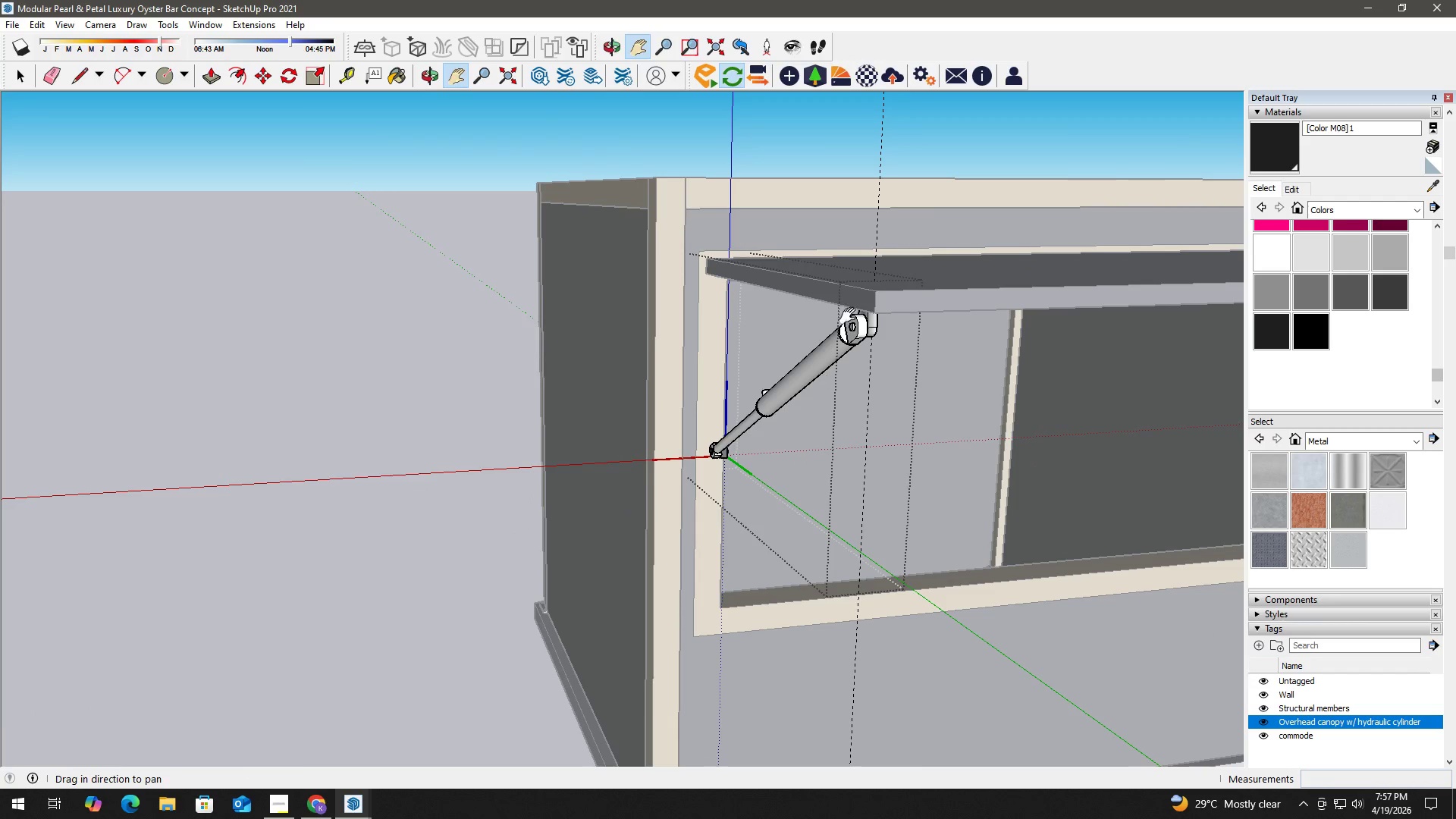 
key(Space)
 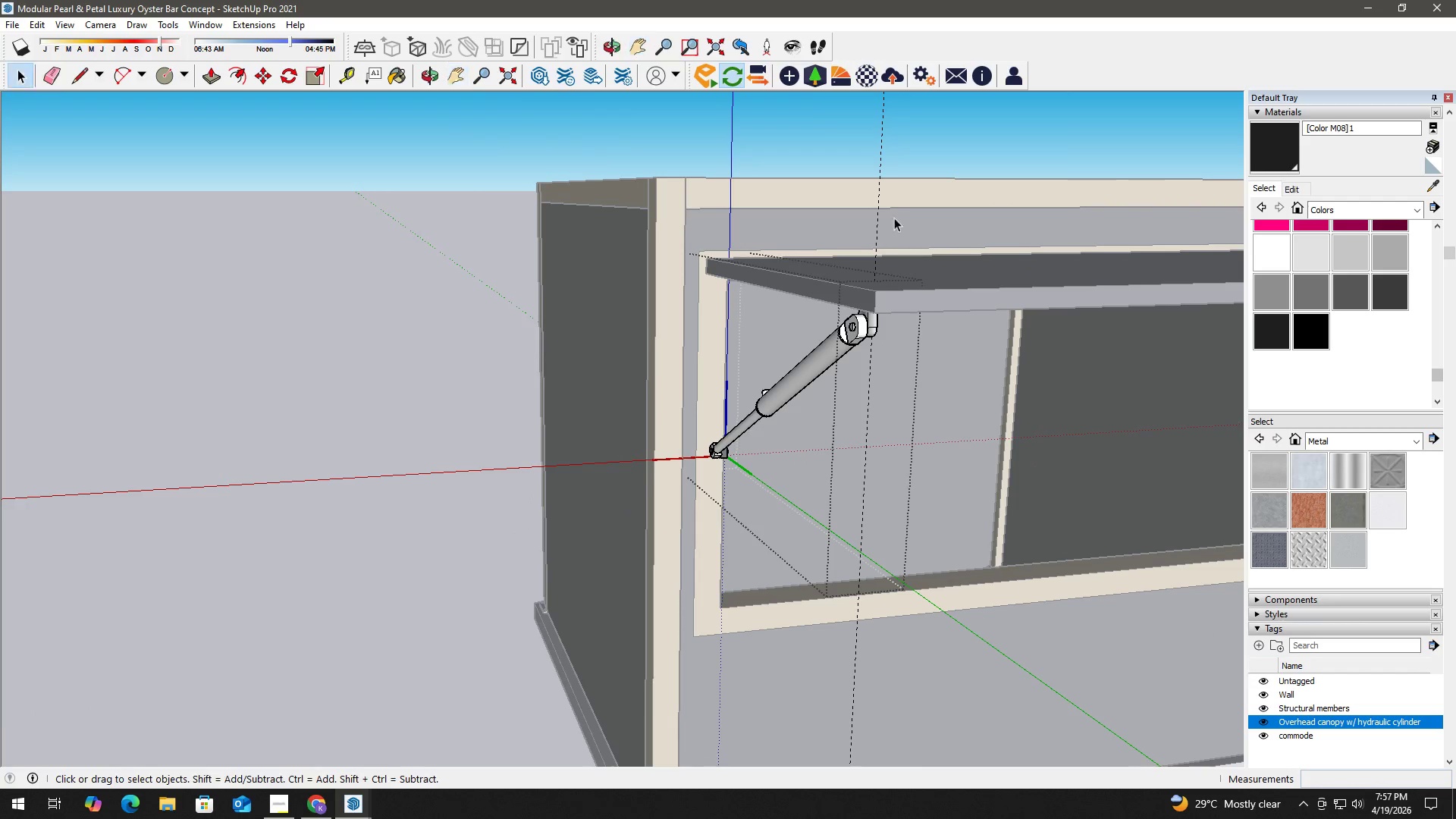 
scroll: coordinate [824, 369], scroll_direction: down, amount: 7.0
 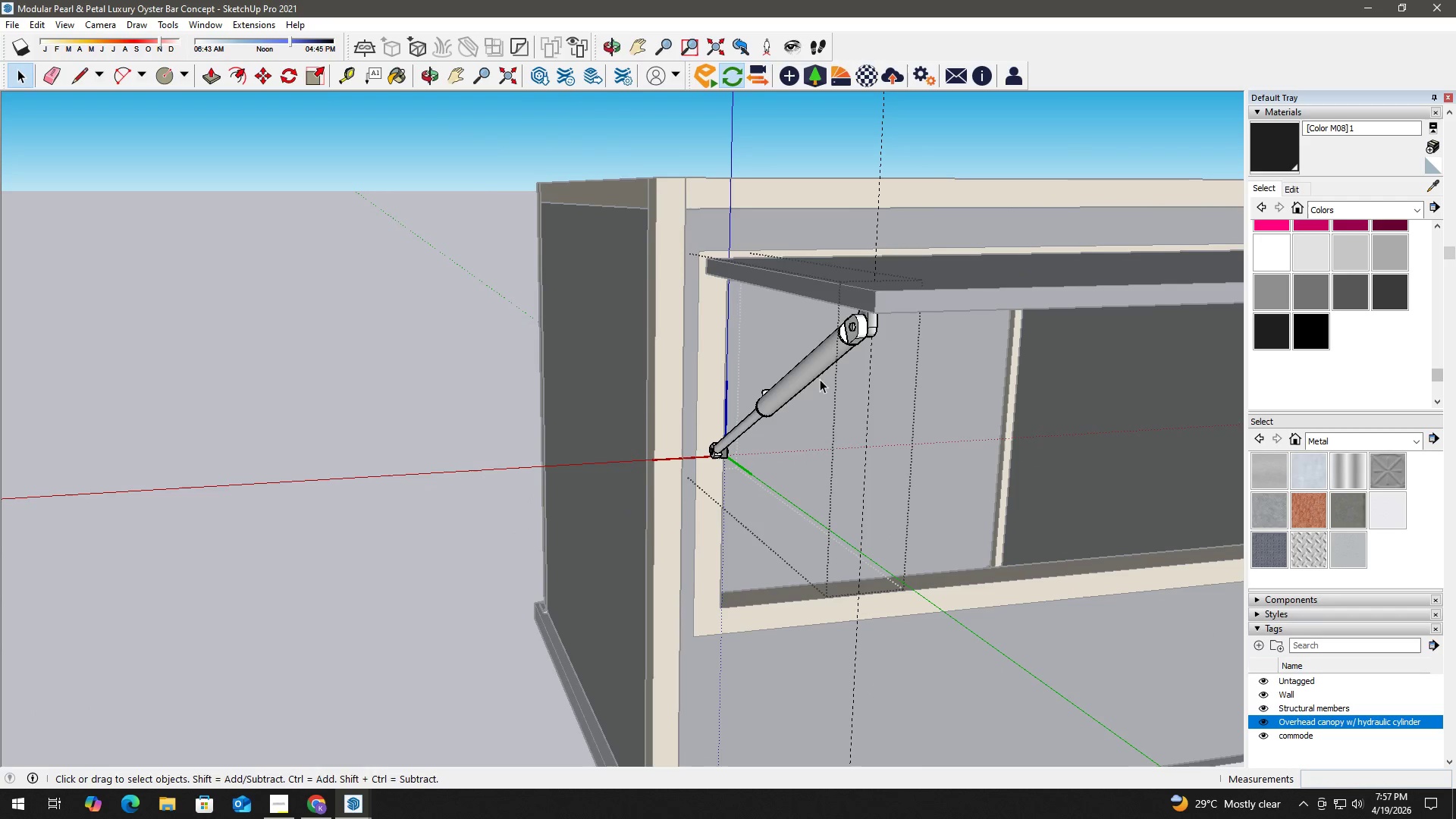 
key(E)
 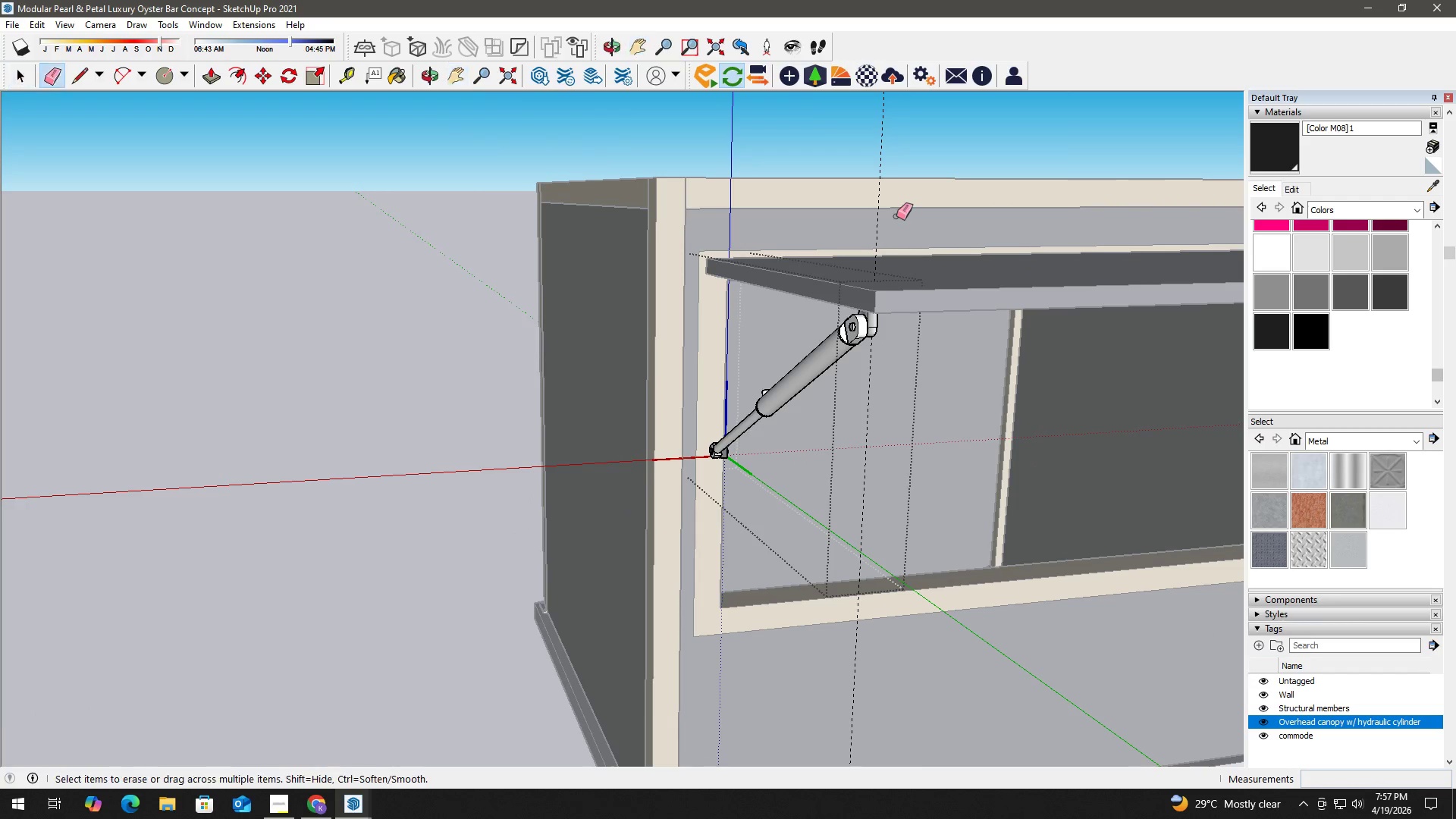 
left_click_drag(start_coordinate=[896, 216], to_coordinate=[874, 214])
 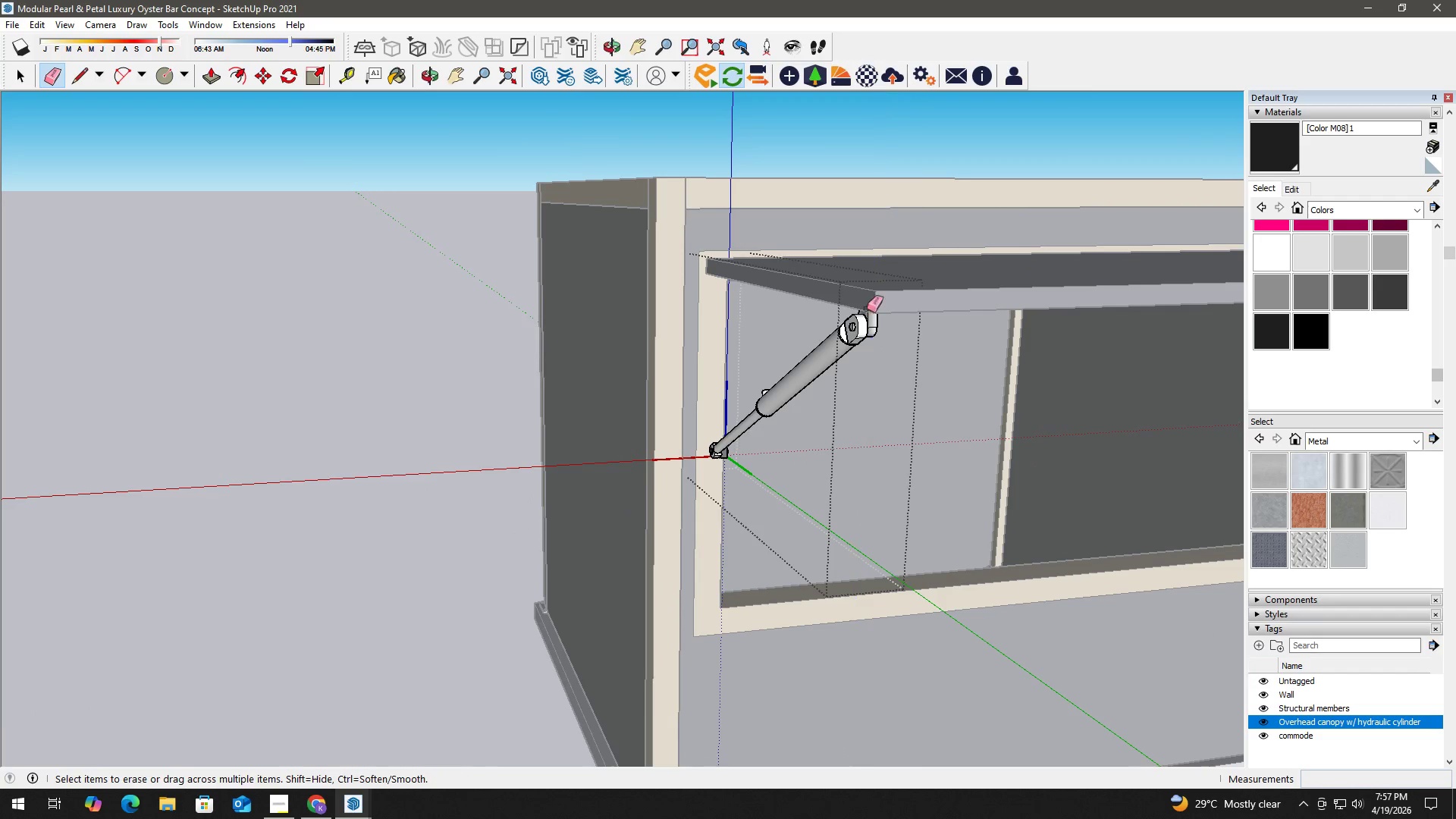 
key(Space)
 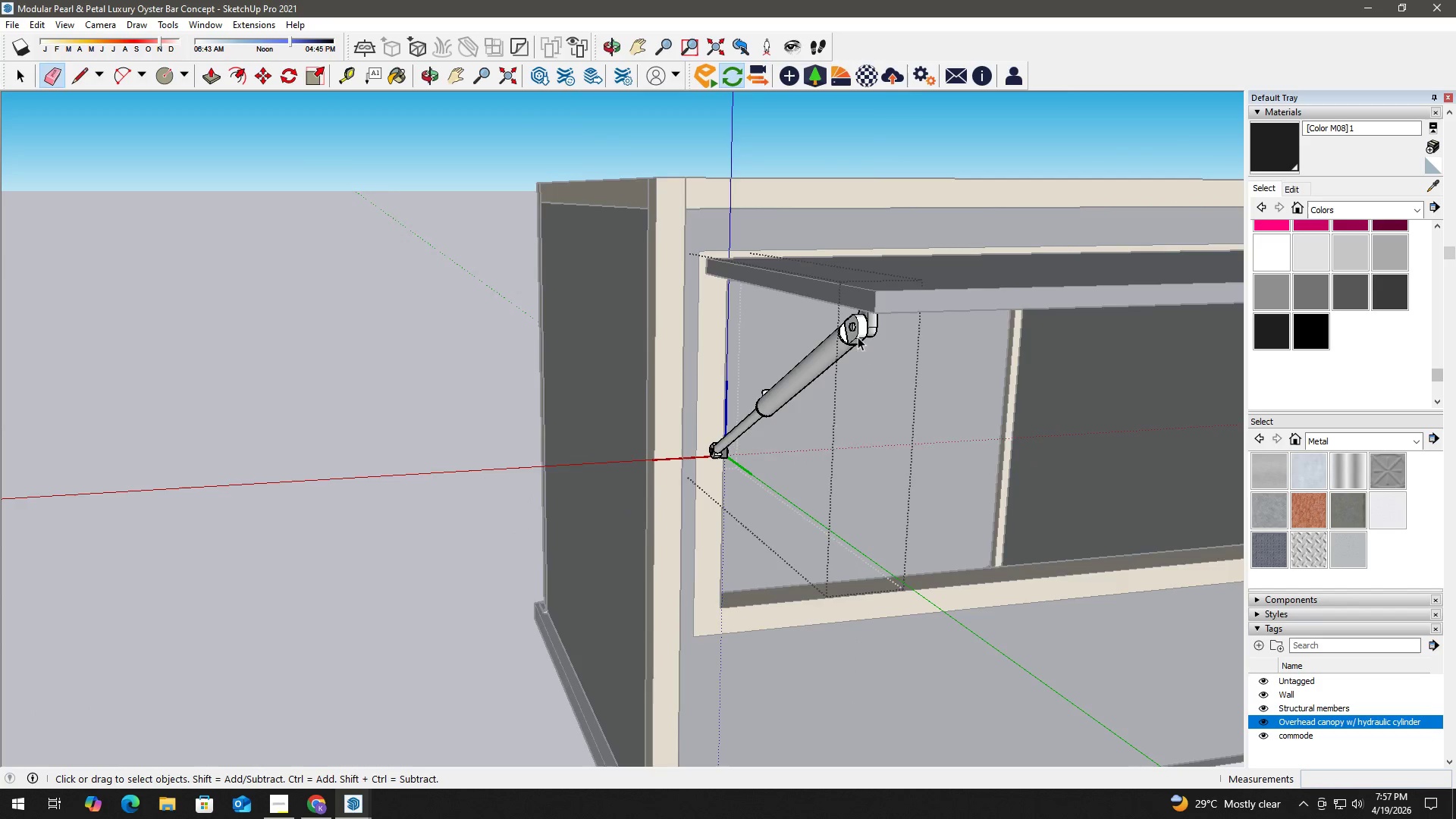 
left_click([701, 175])
 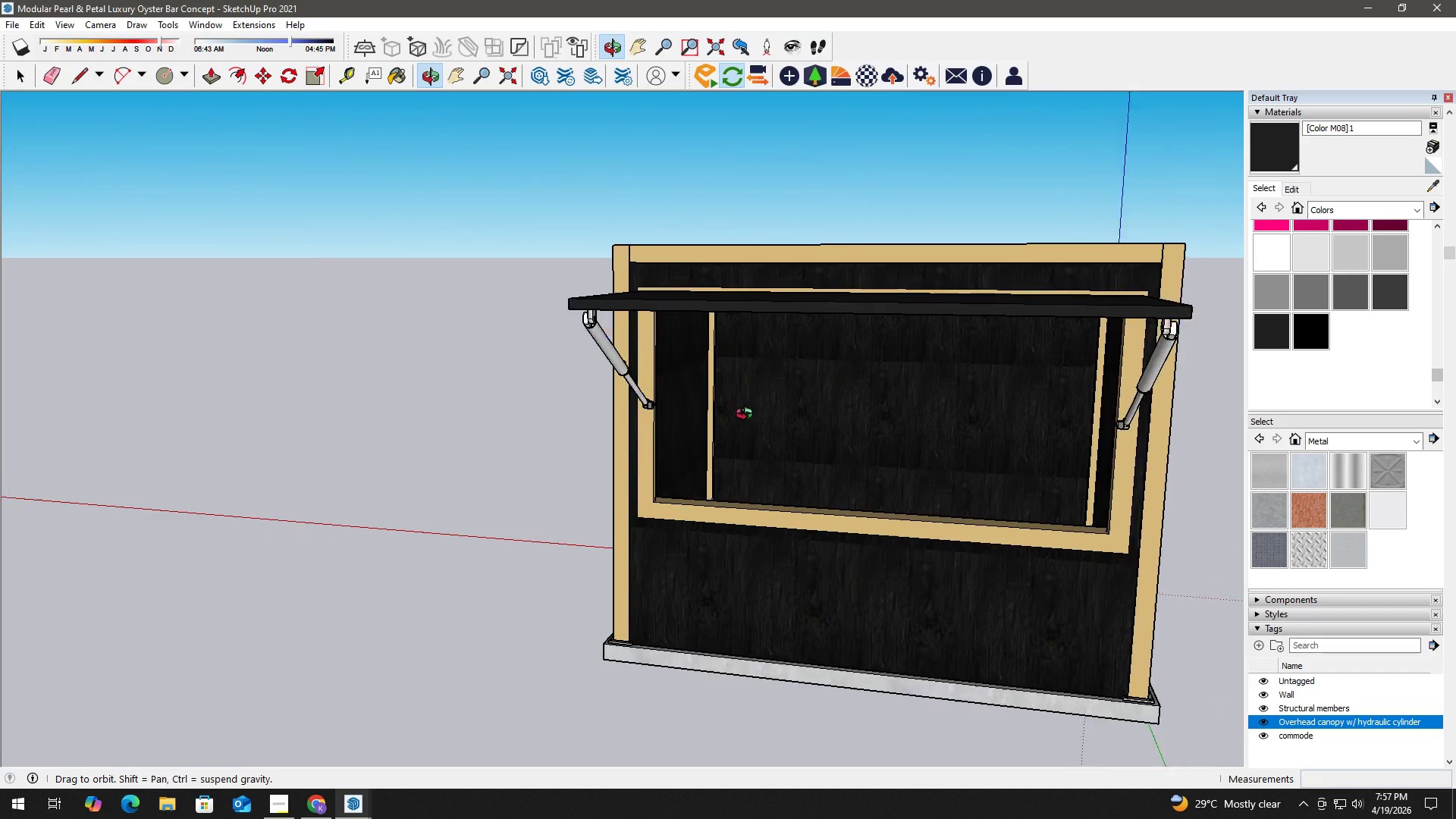 
scroll: coordinate [857, 367], scroll_direction: down, amount: 4.0
 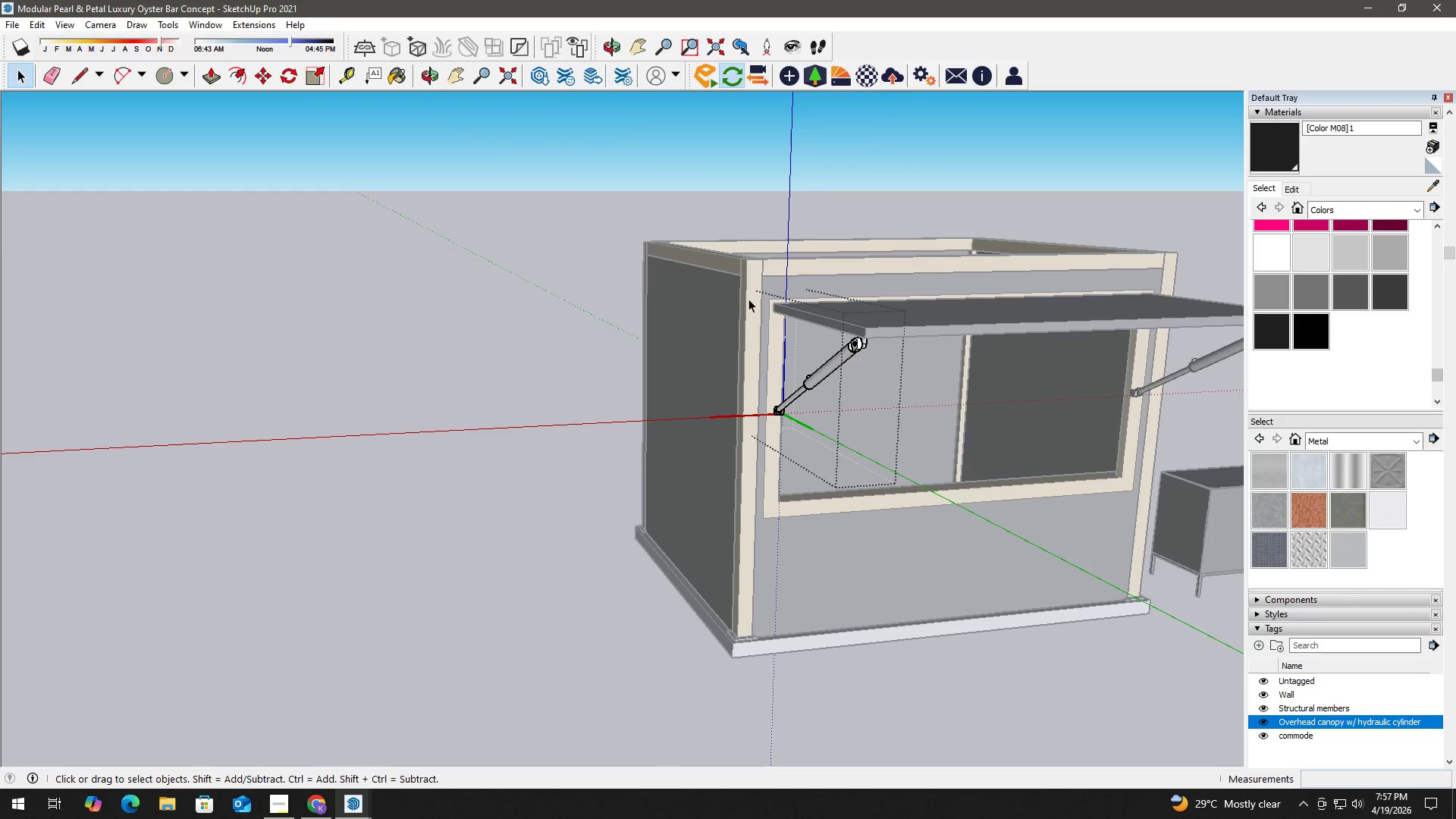 
scroll: coordinate [940, 373], scroll_direction: up, amount: 16.0
 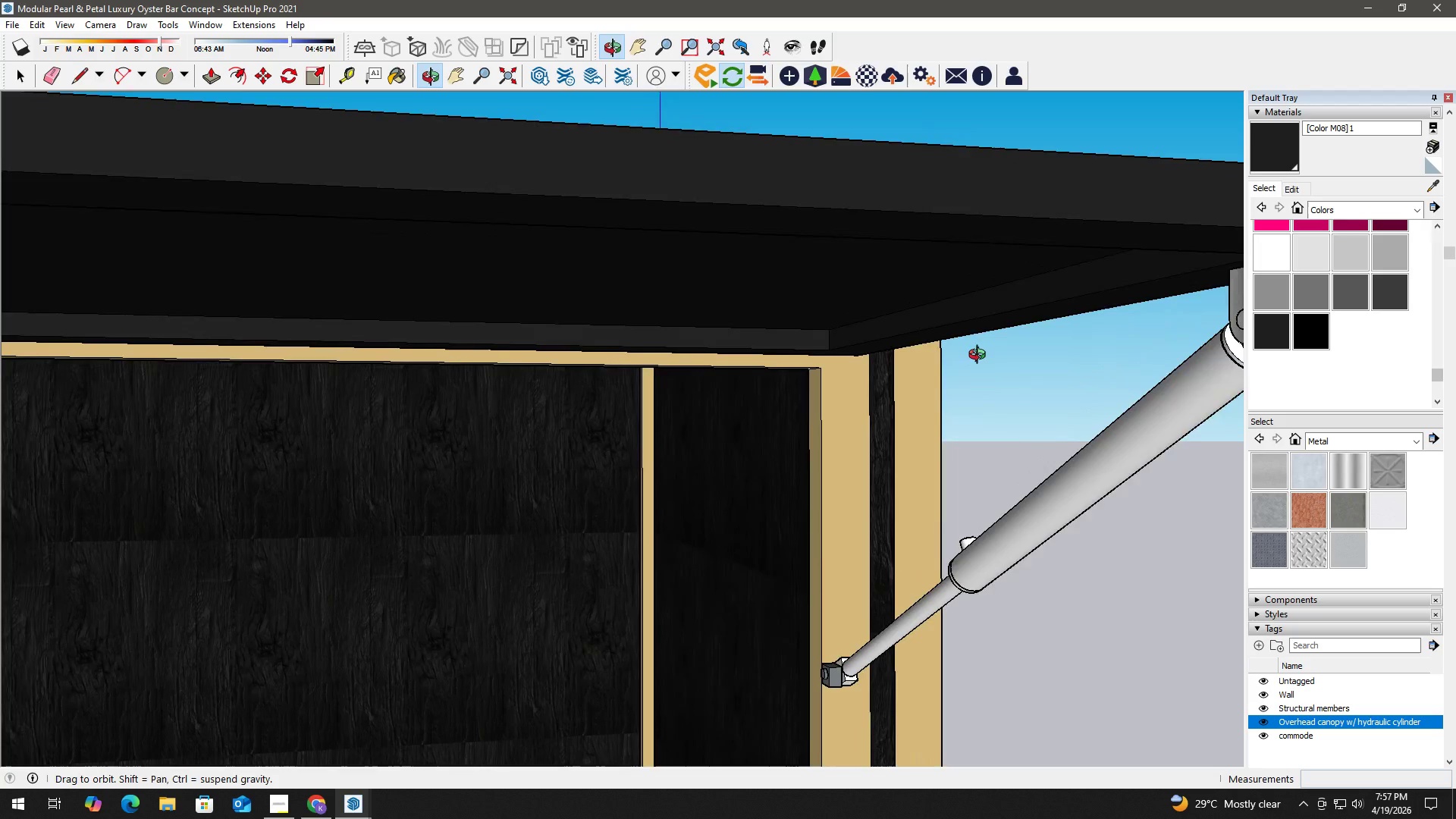 
key(H)
 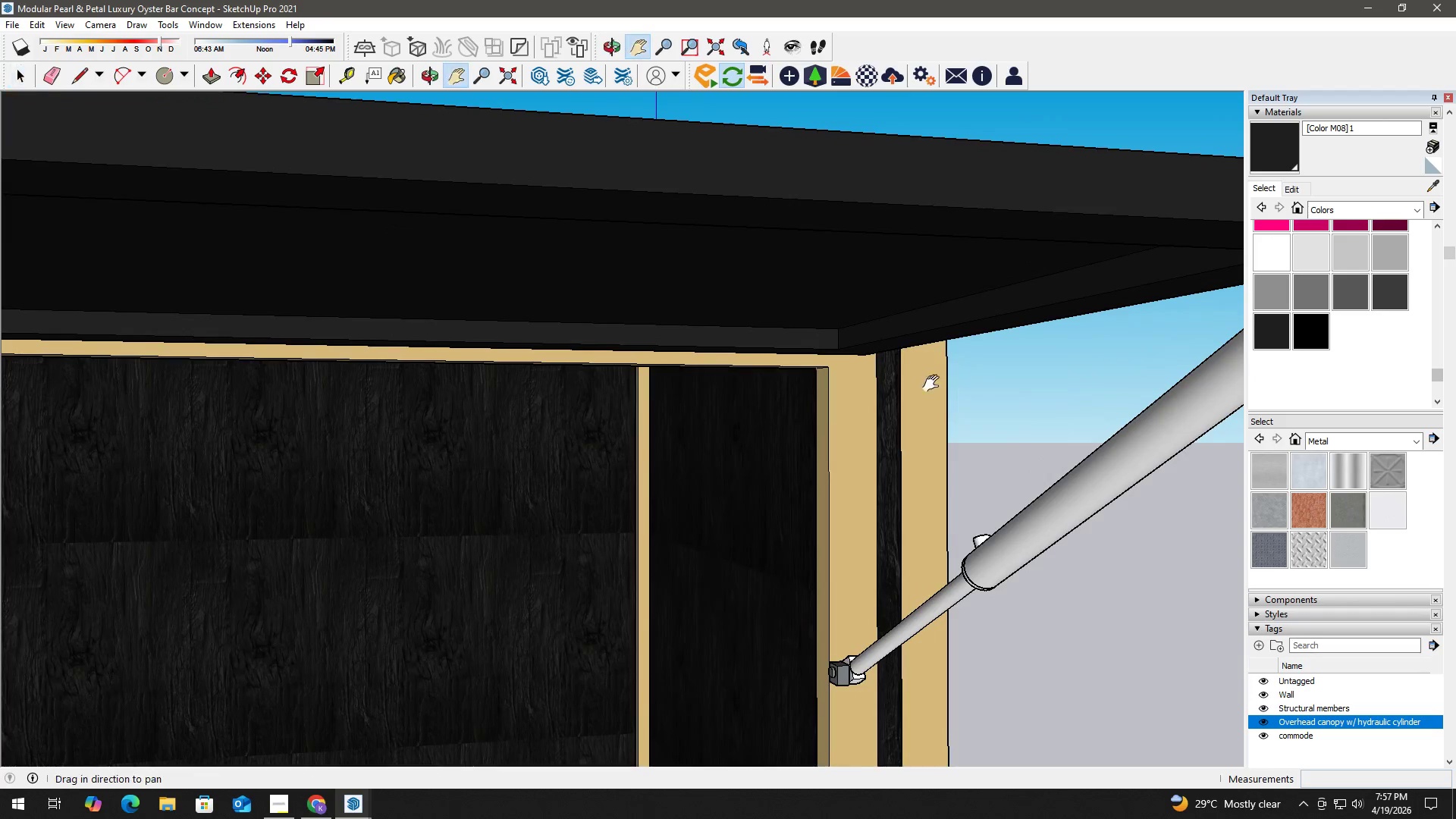 
left_click_drag(start_coordinate=[930, 386], to_coordinate=[798, 404])
 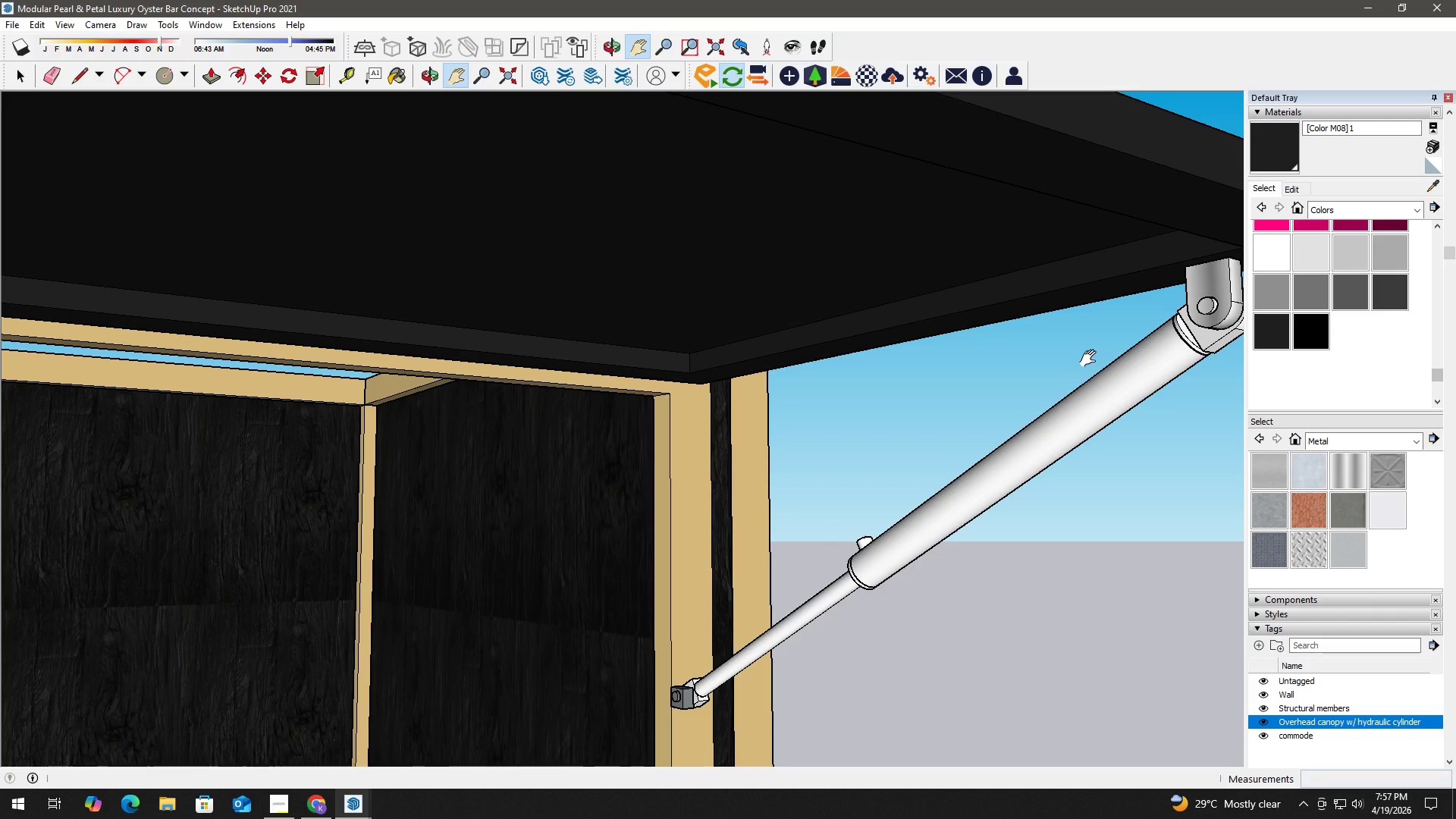 
wait(19.34)
 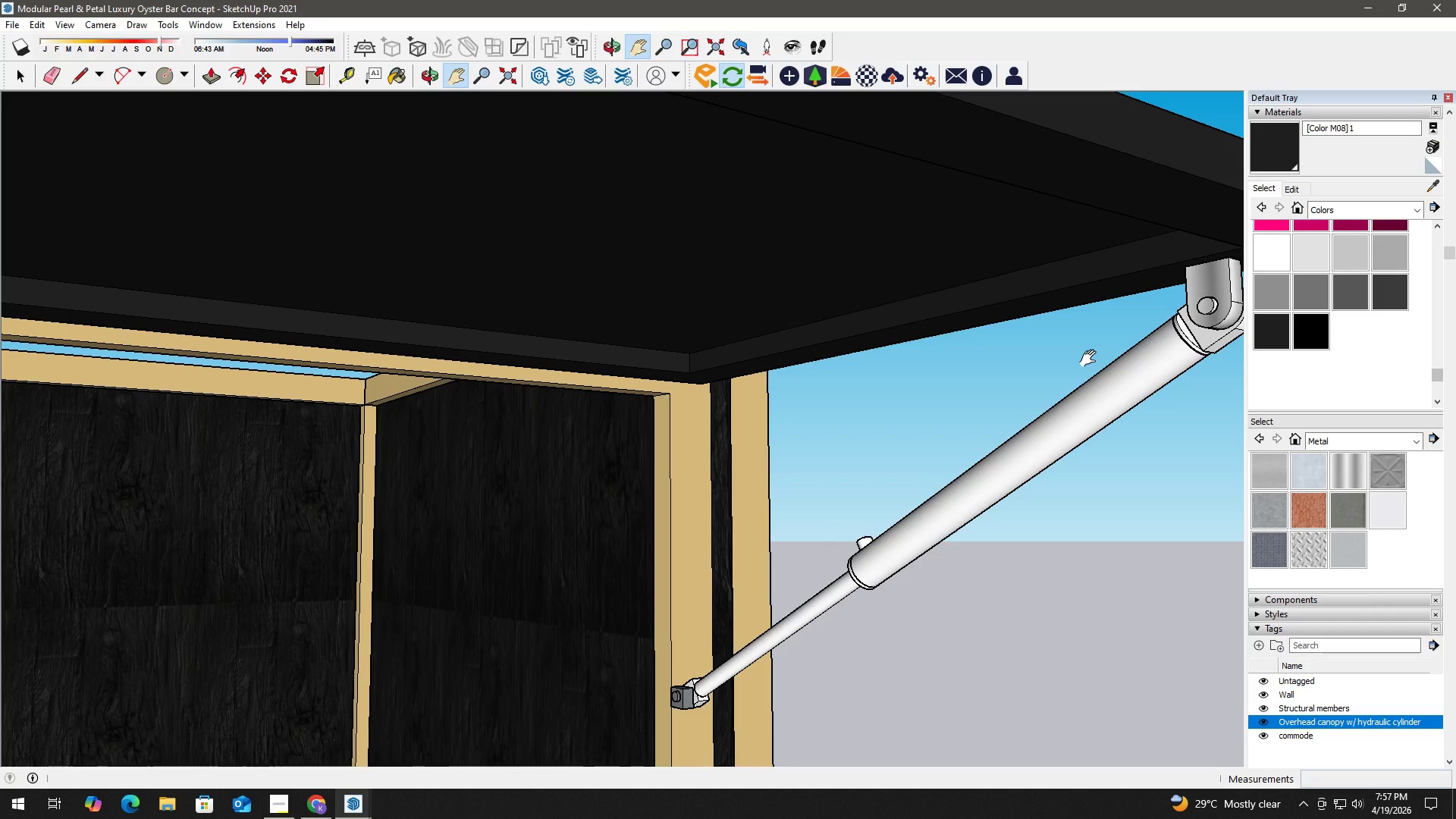 
key(Space)
 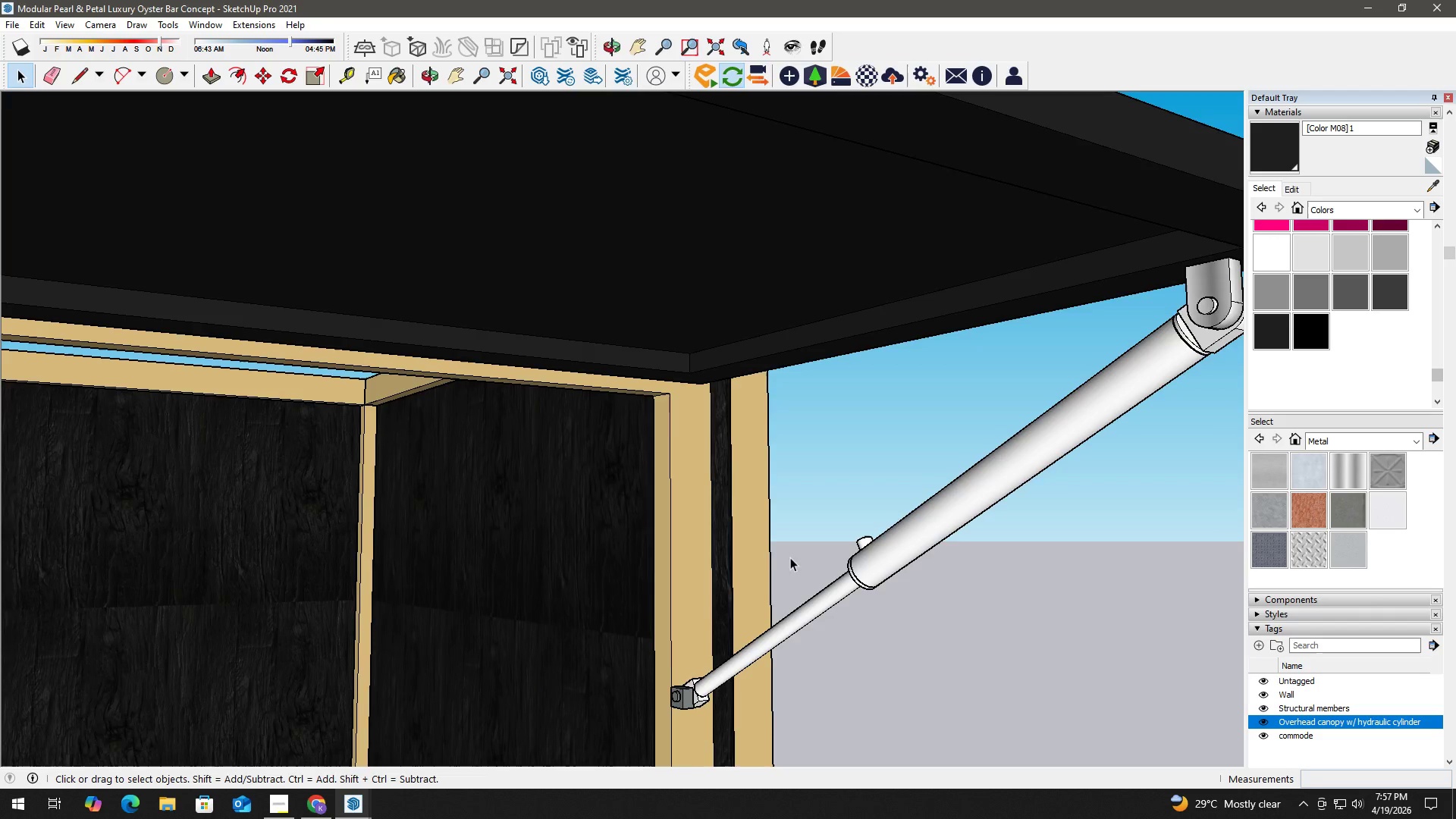 
key(H)
 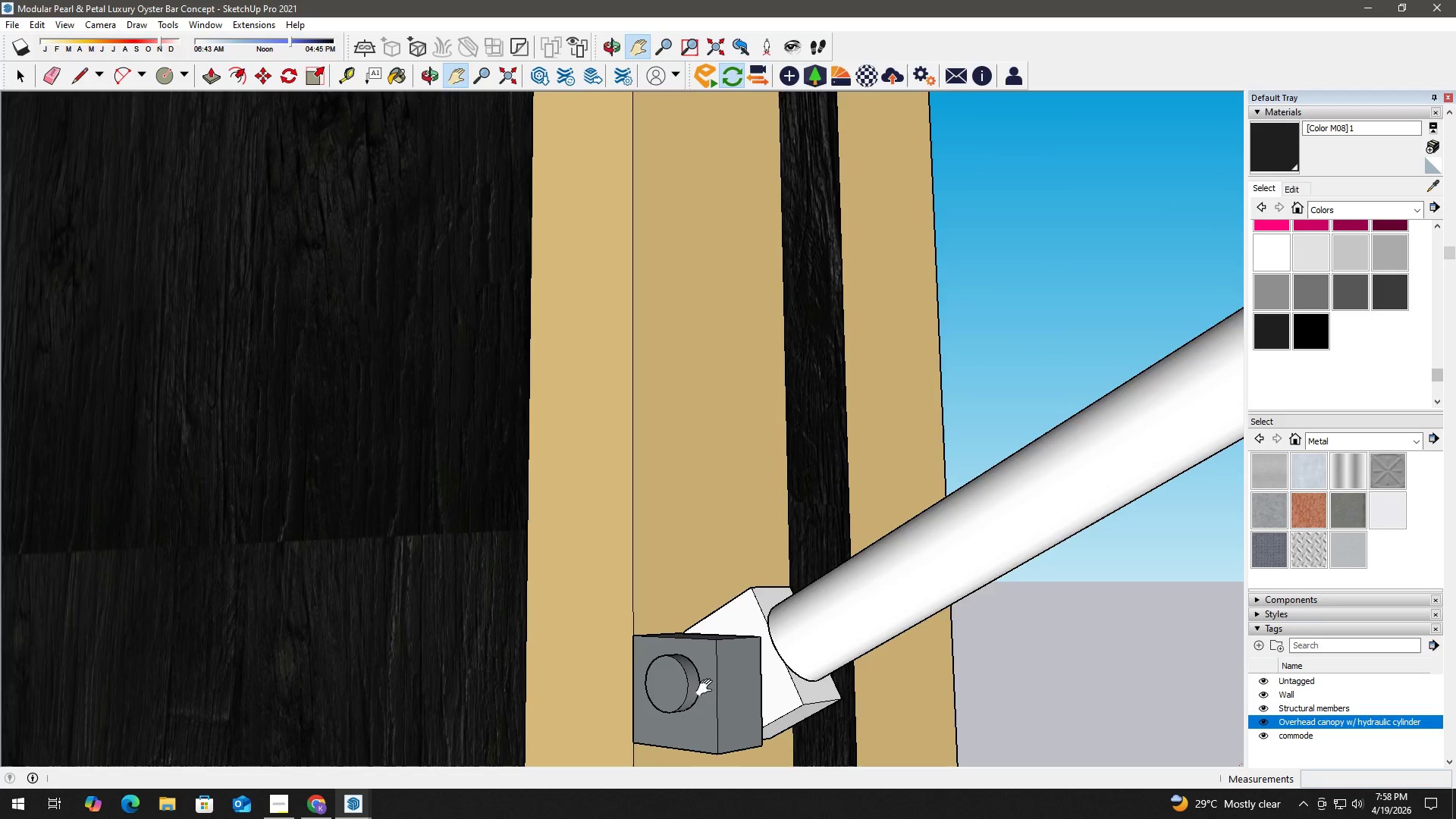 
scroll: coordinate [723, 682], scroll_direction: up, amount: 16.0
 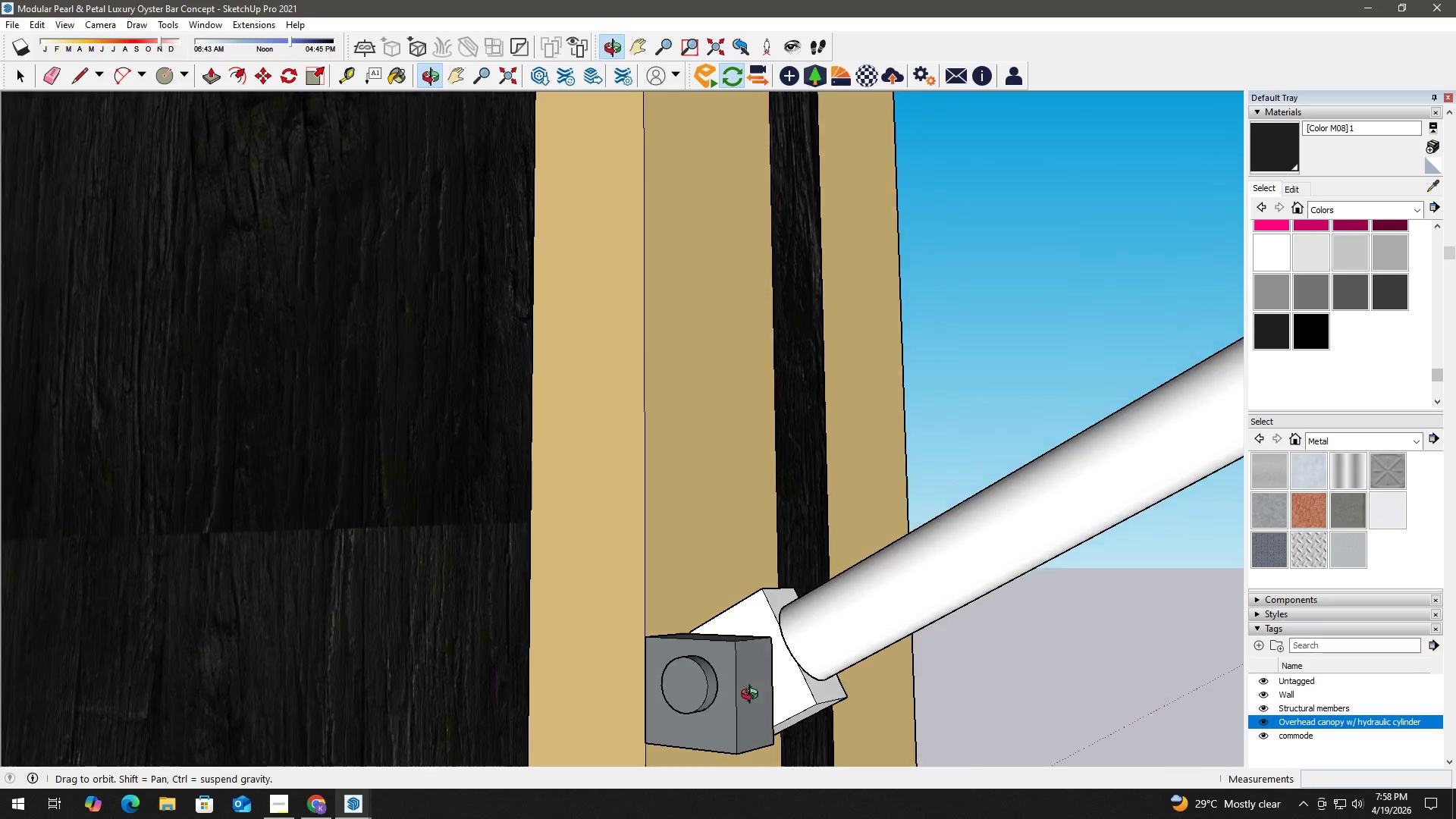 
key(Space)
 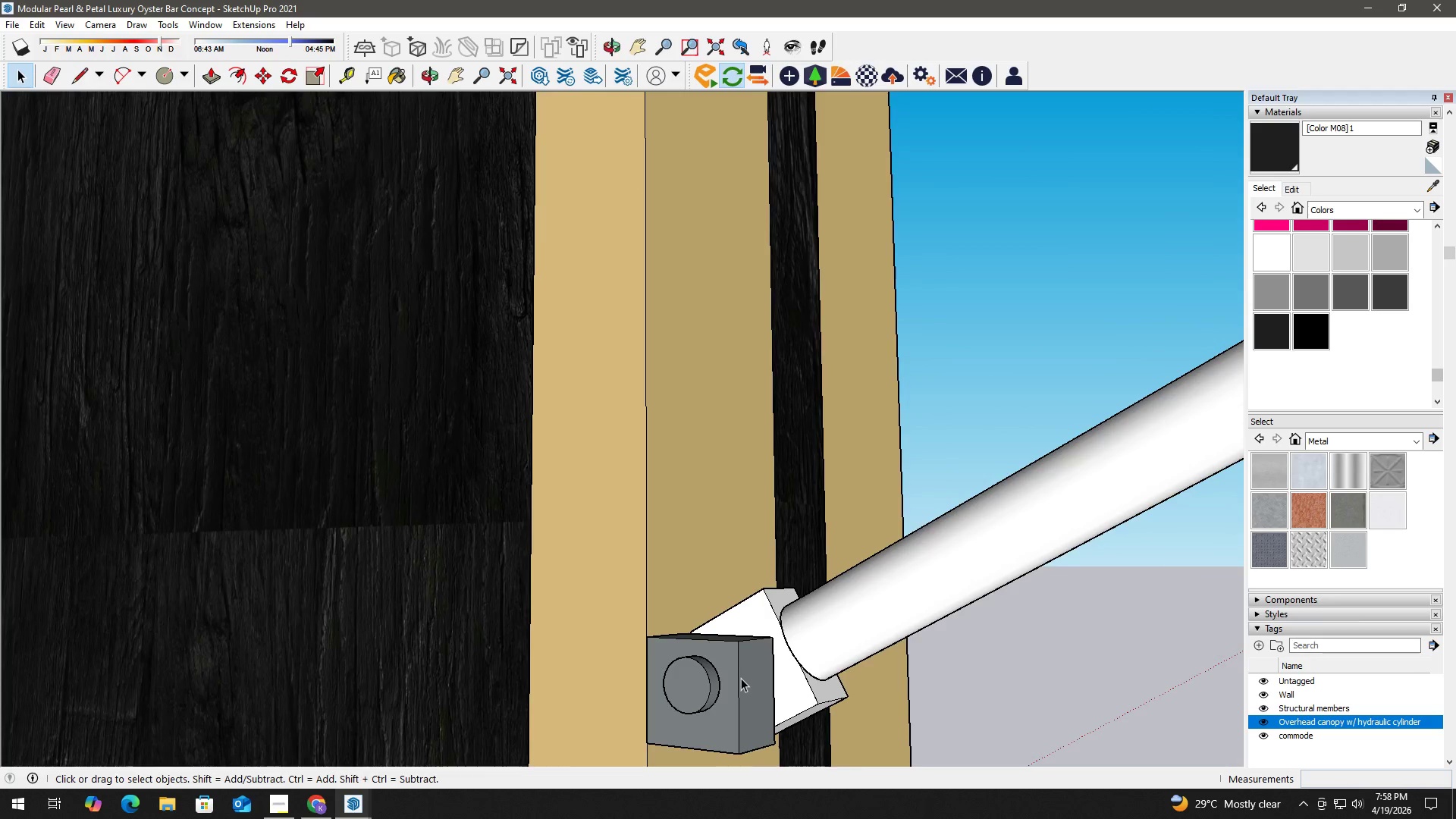 
double_click([741, 678])
 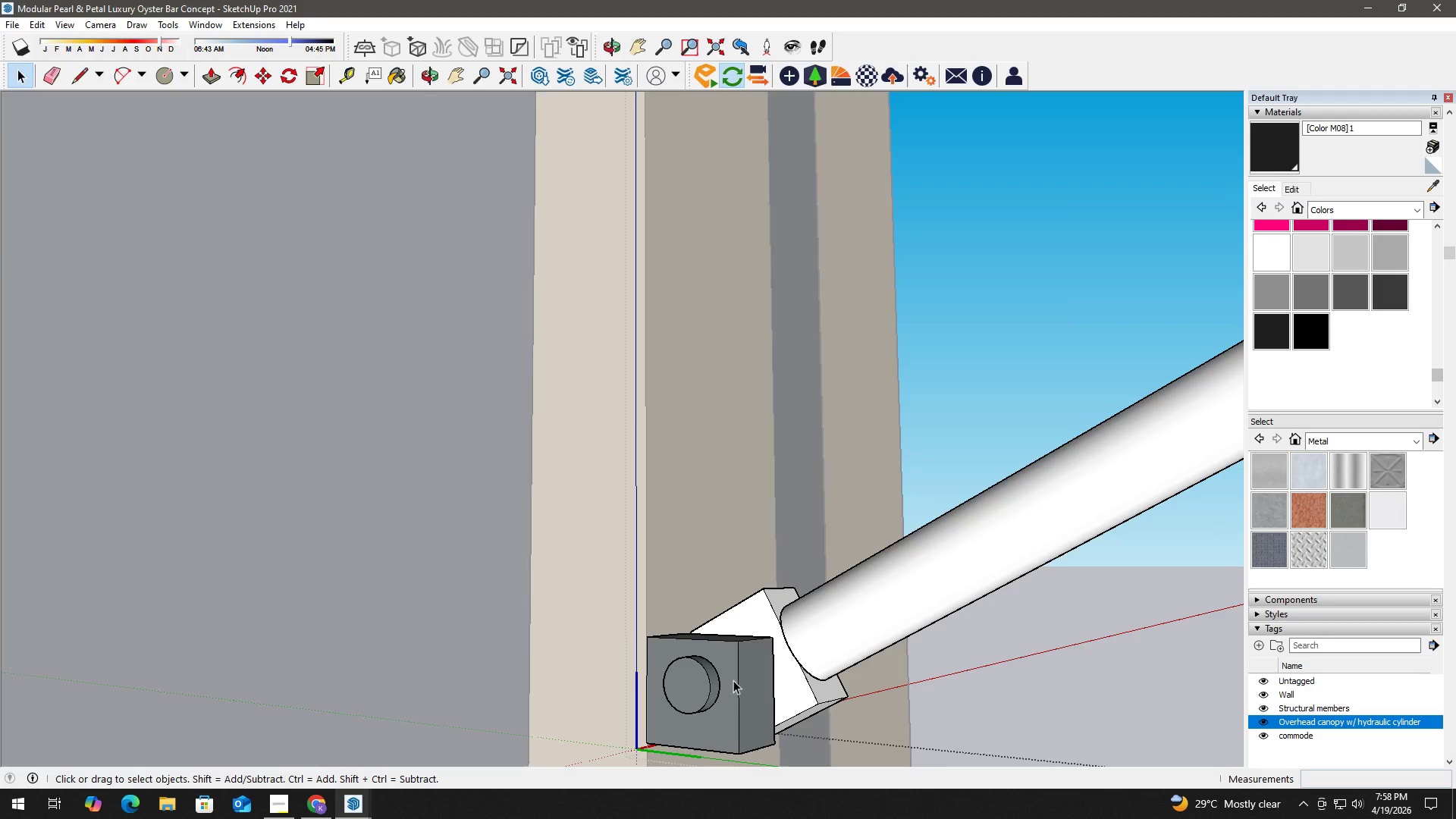 
key(T)
 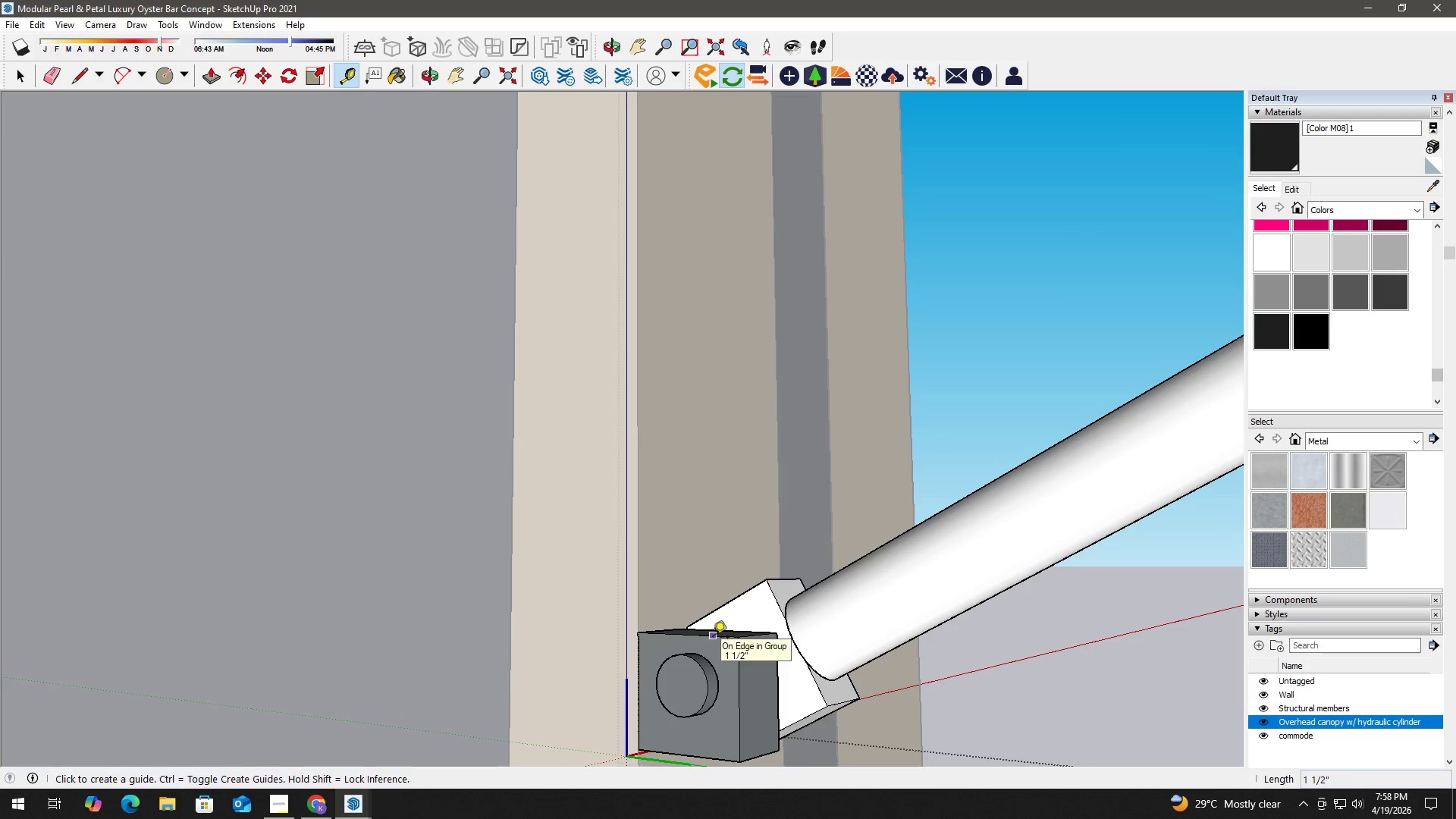 
scroll: coordinate [733, 681], scroll_direction: up, amount: 1.0
 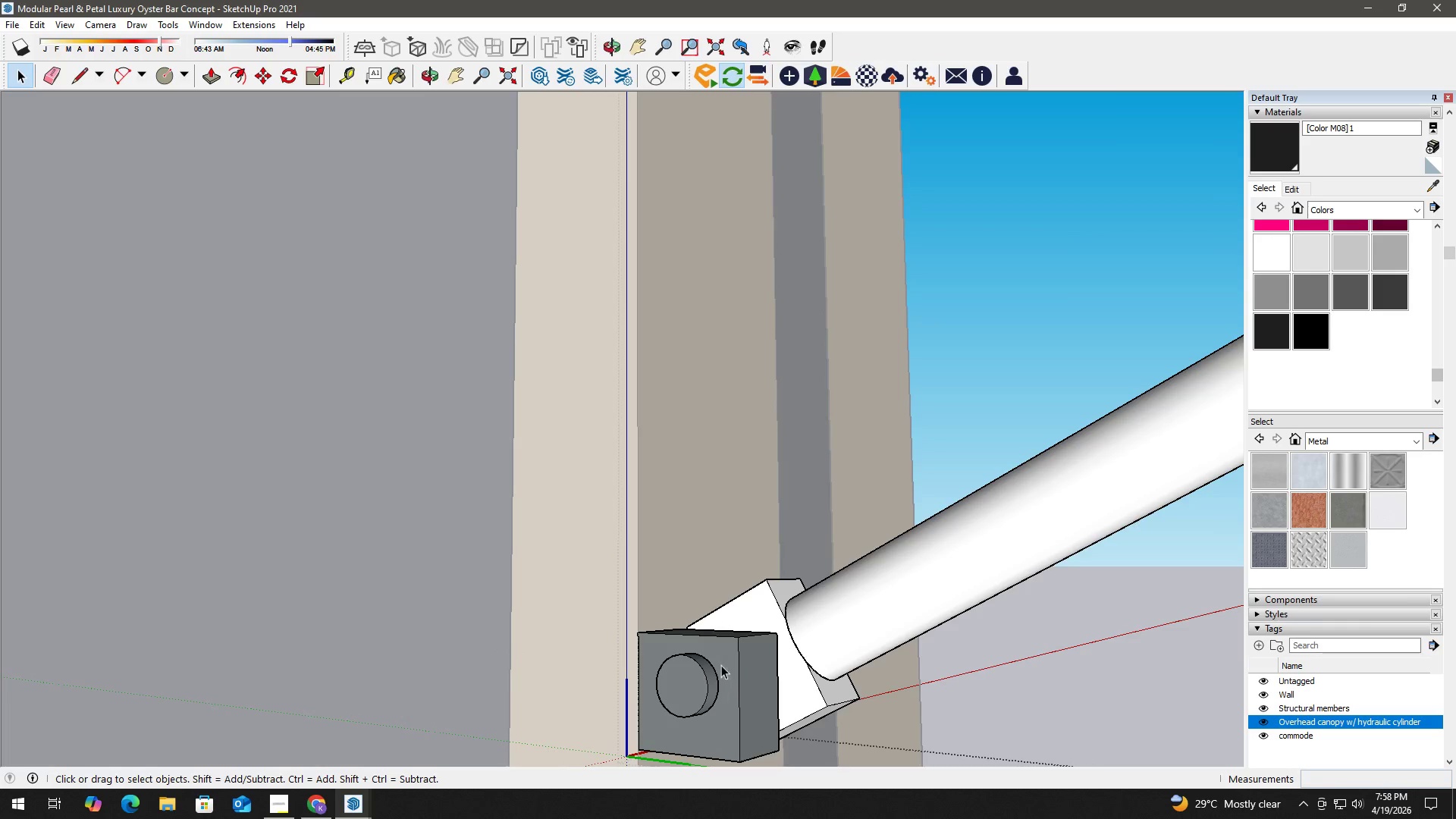 
left_click_drag(start_coordinate=[713, 639], to_coordinate=[713, 644])
 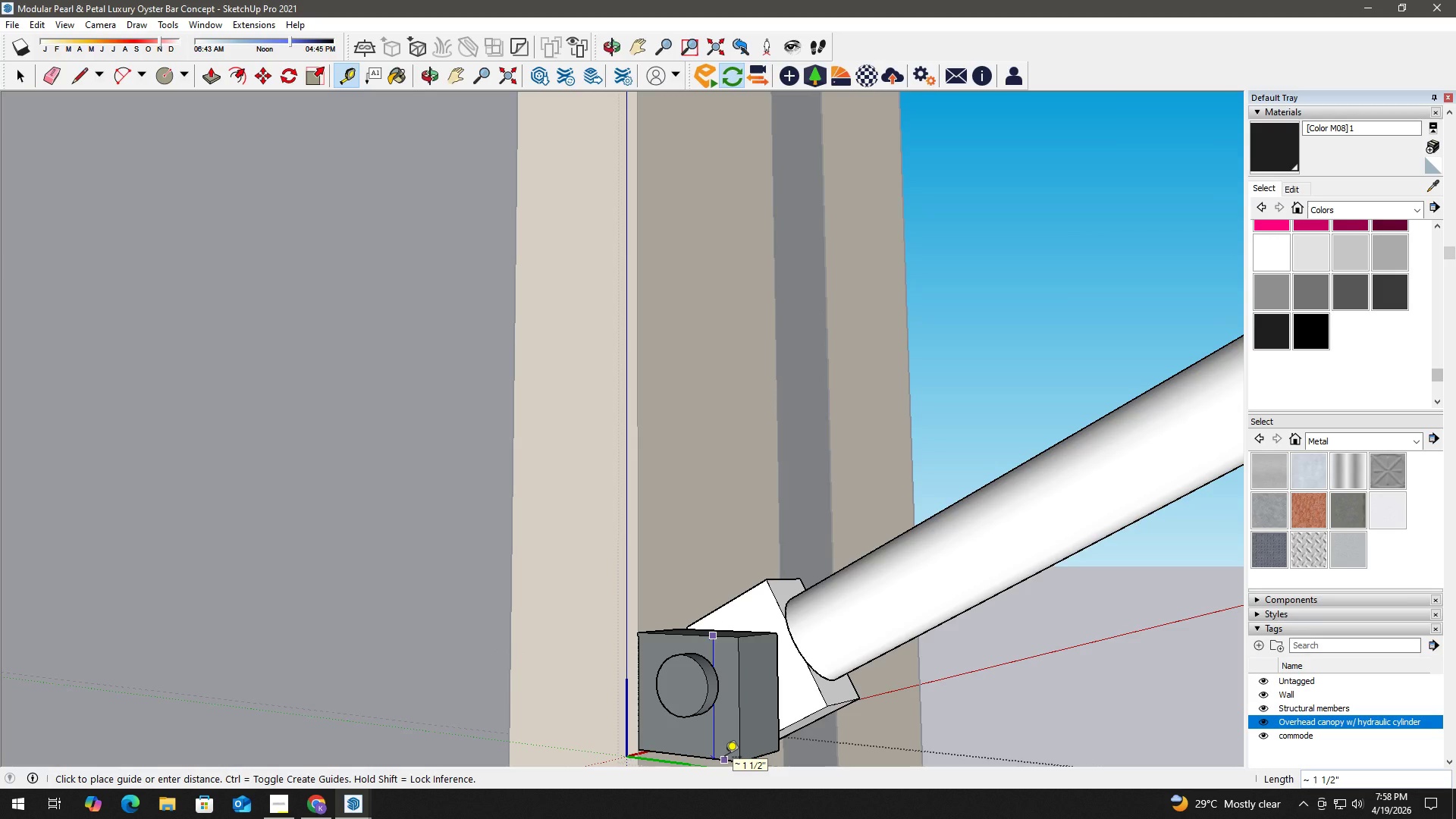 
key(Space)
 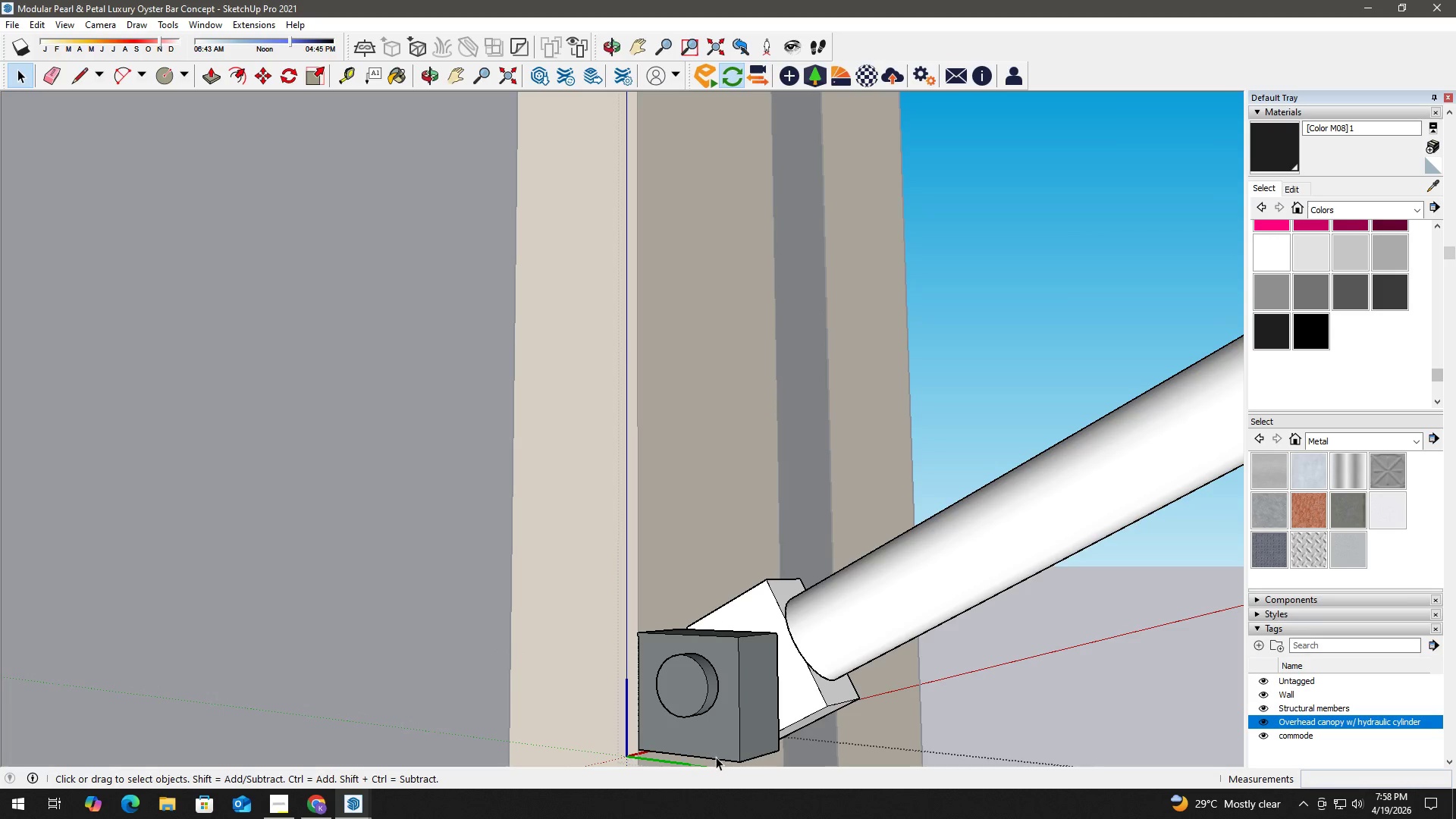 
key(T)
 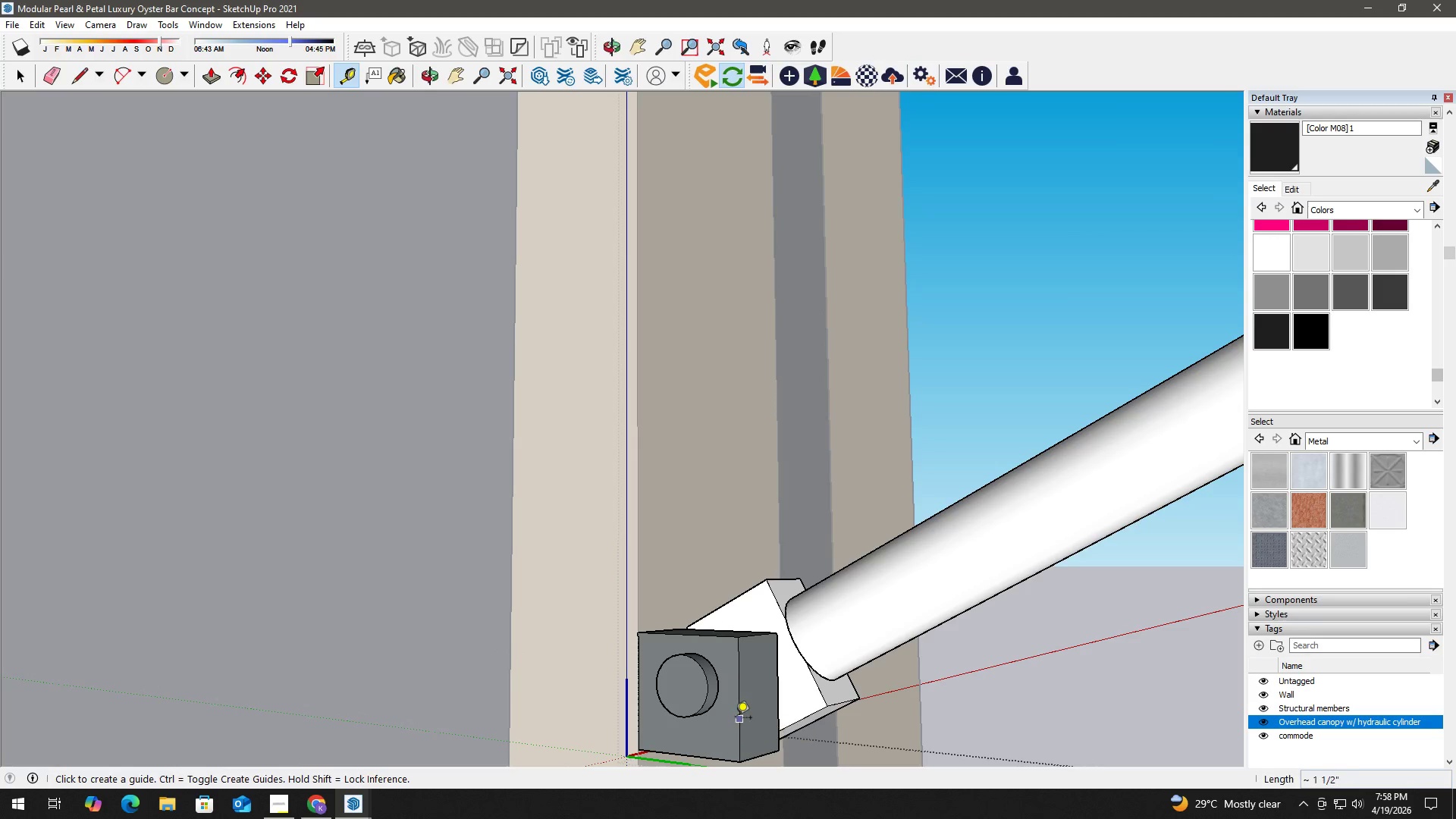 
left_click([737, 720])
 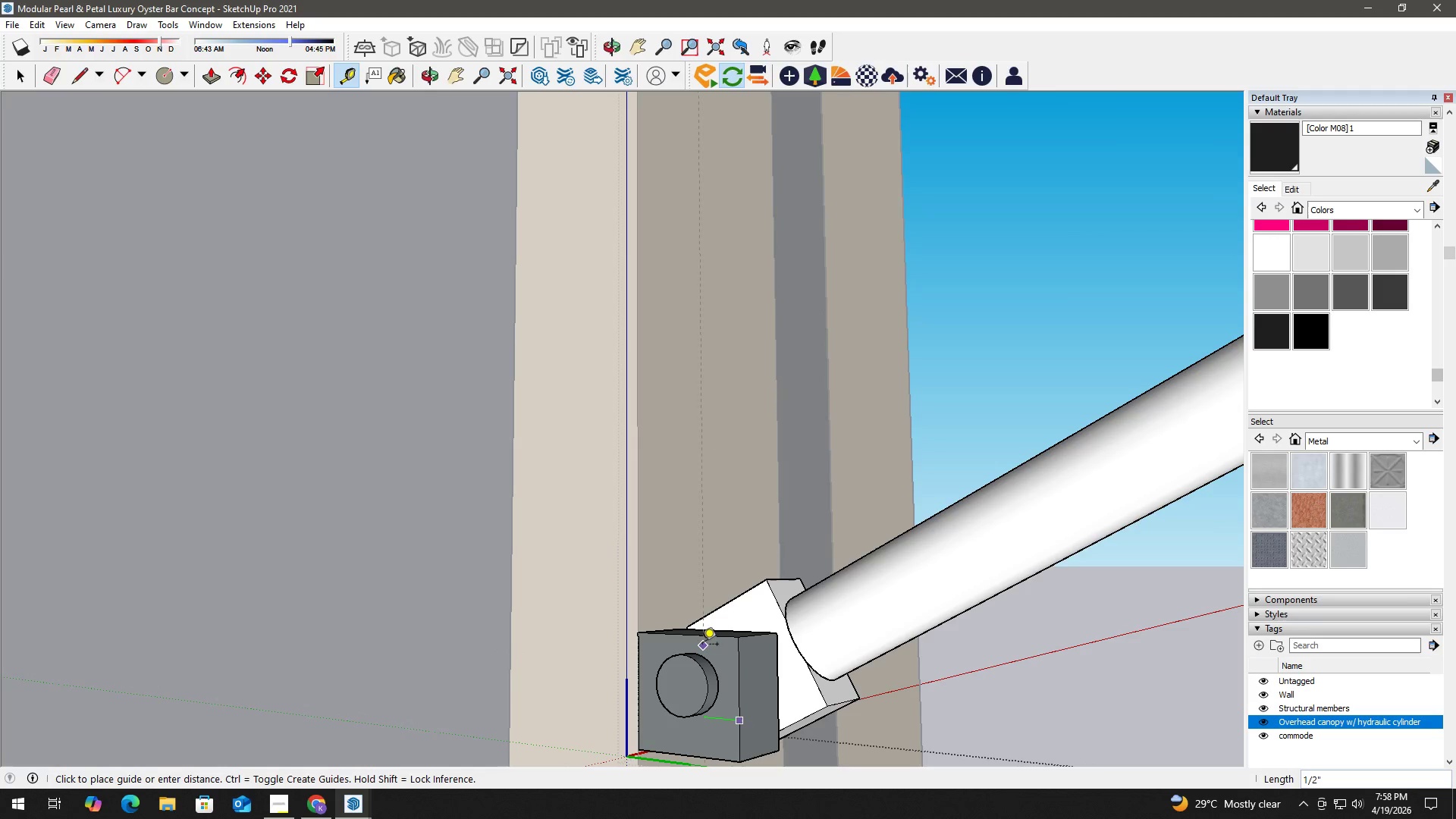 
key(Numpad0)
 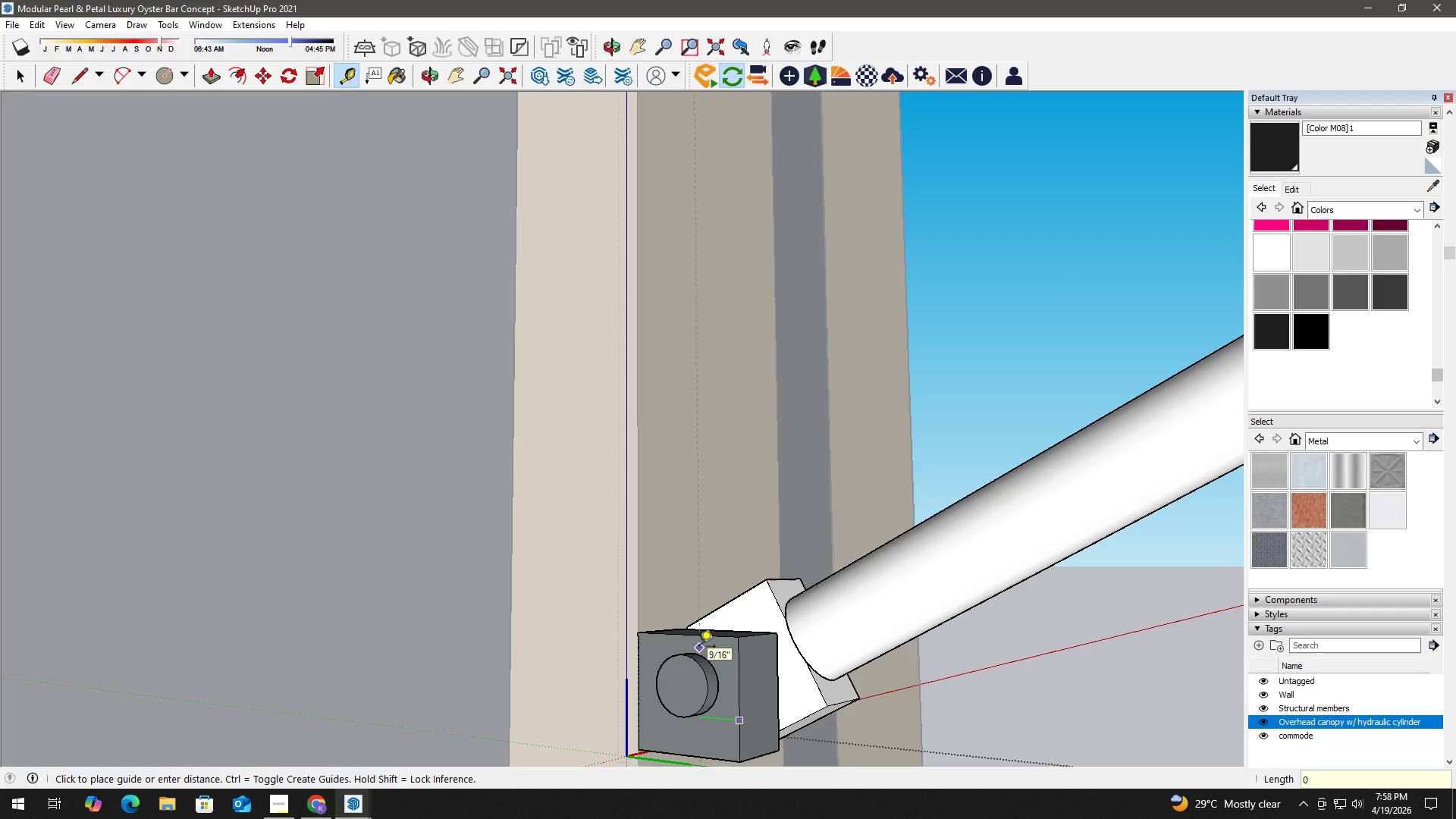 
key(NumpadDecimal)
 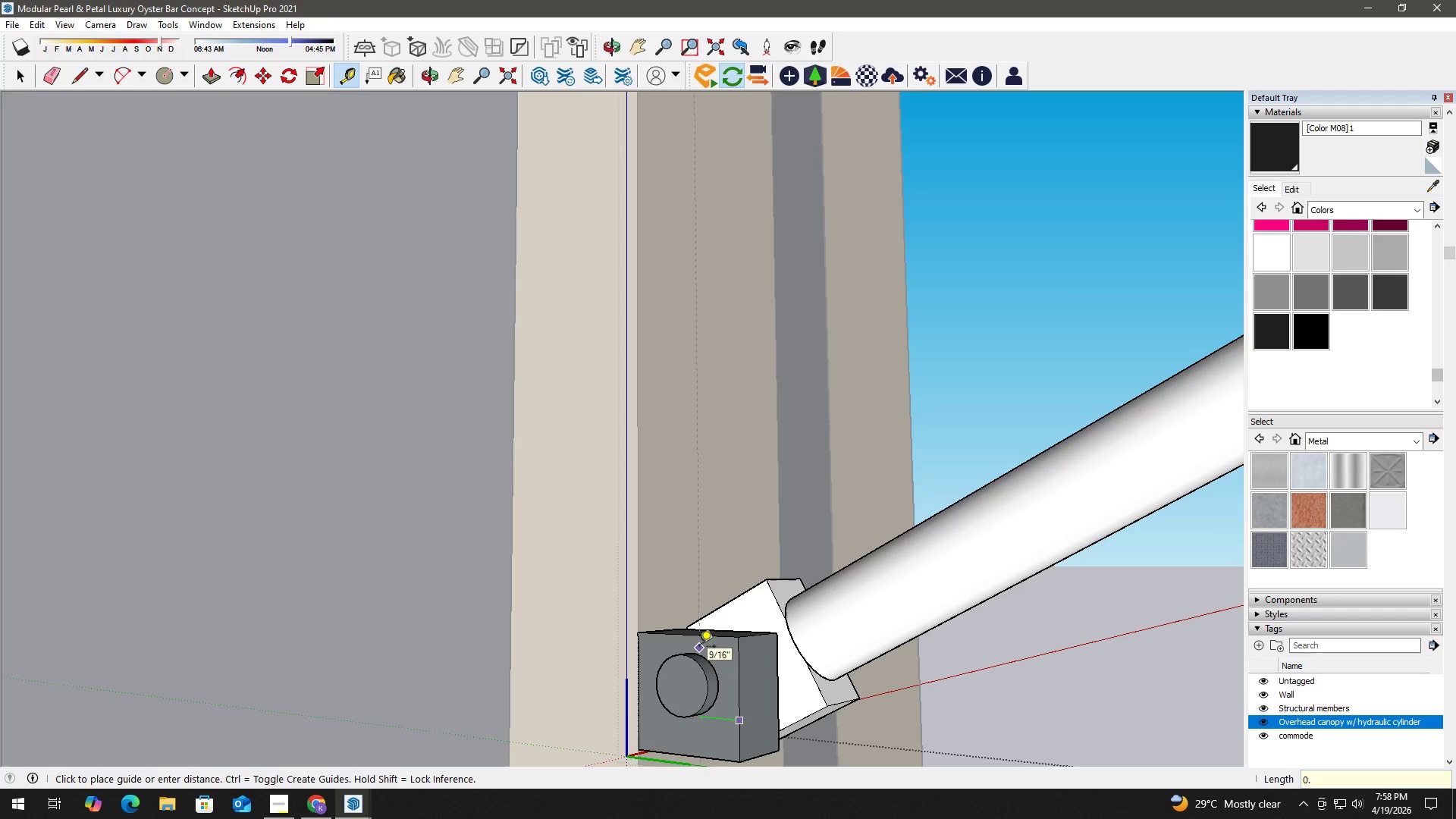 
key(Numpad7)
 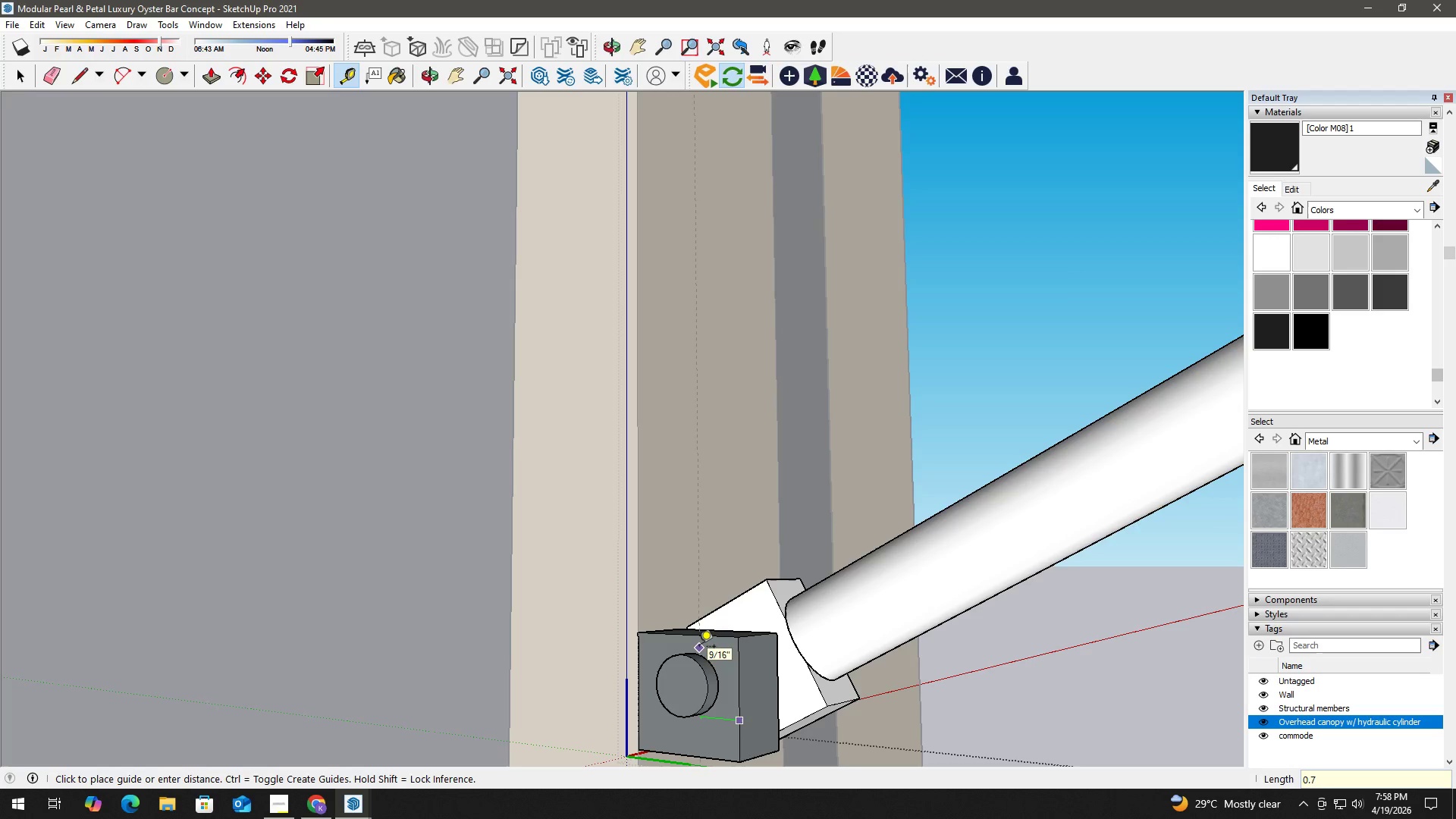 
key(Numpad5)
 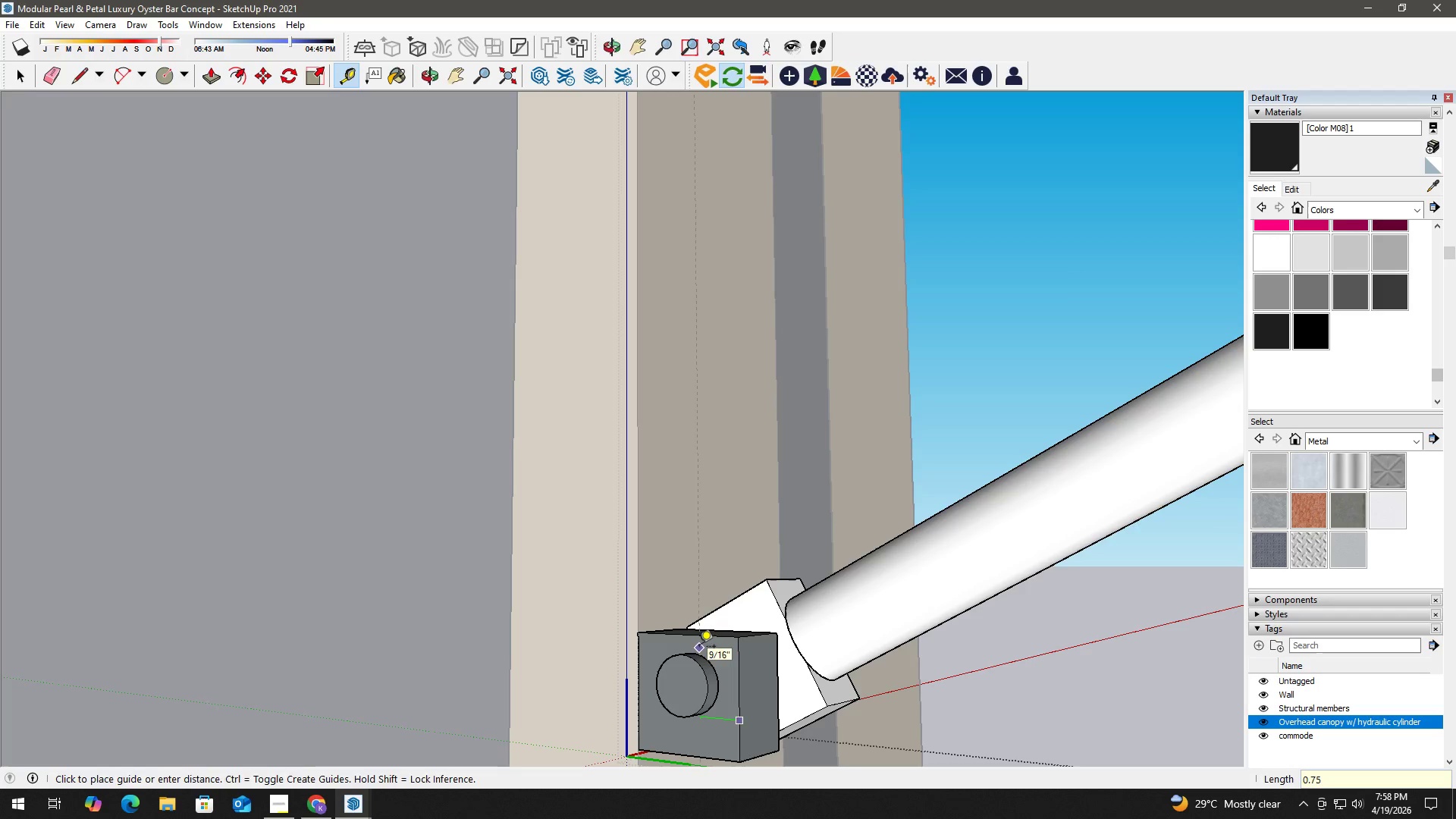 
key(NumpadEnter)
 